 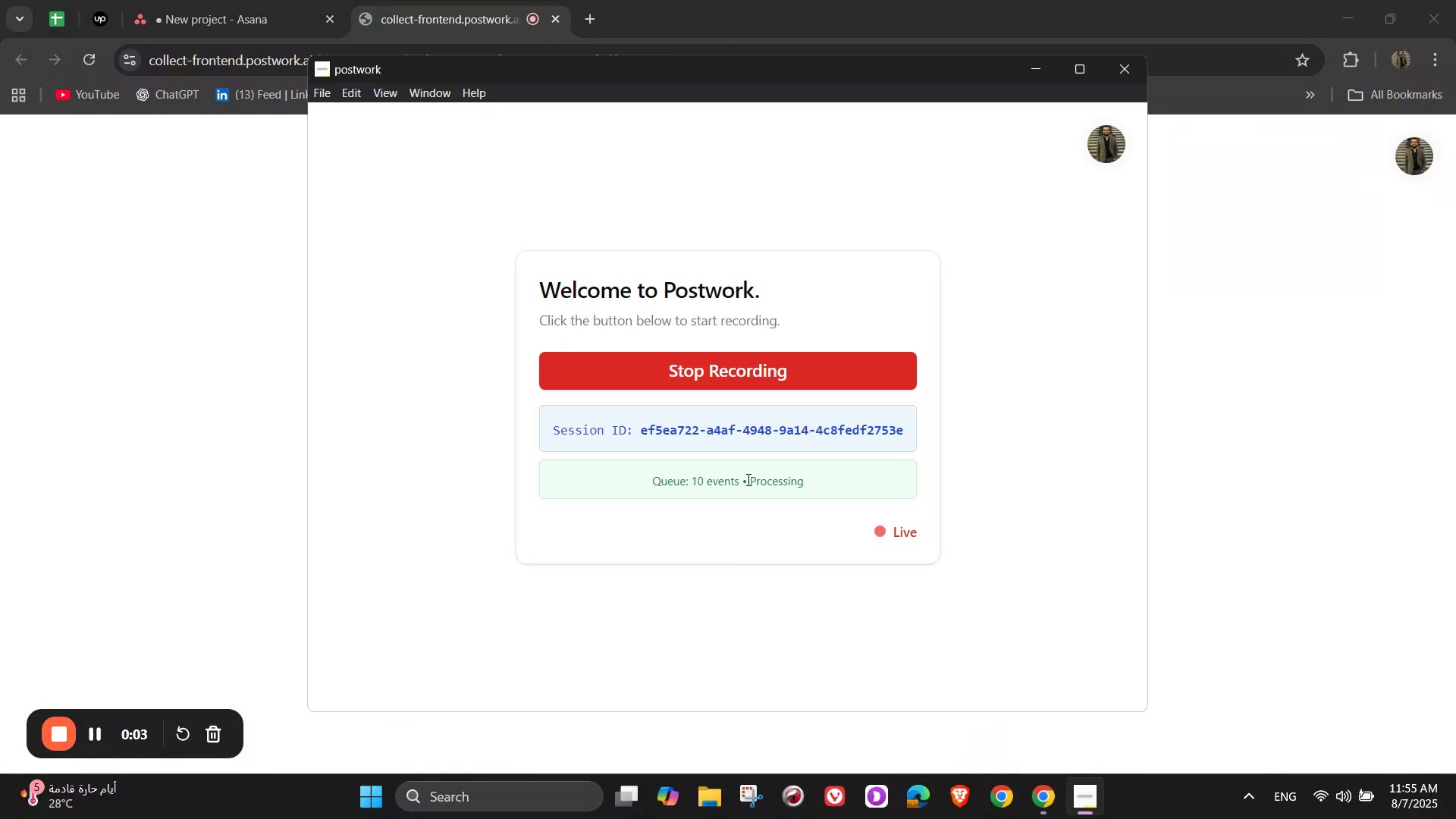 
left_click([277, 353])
 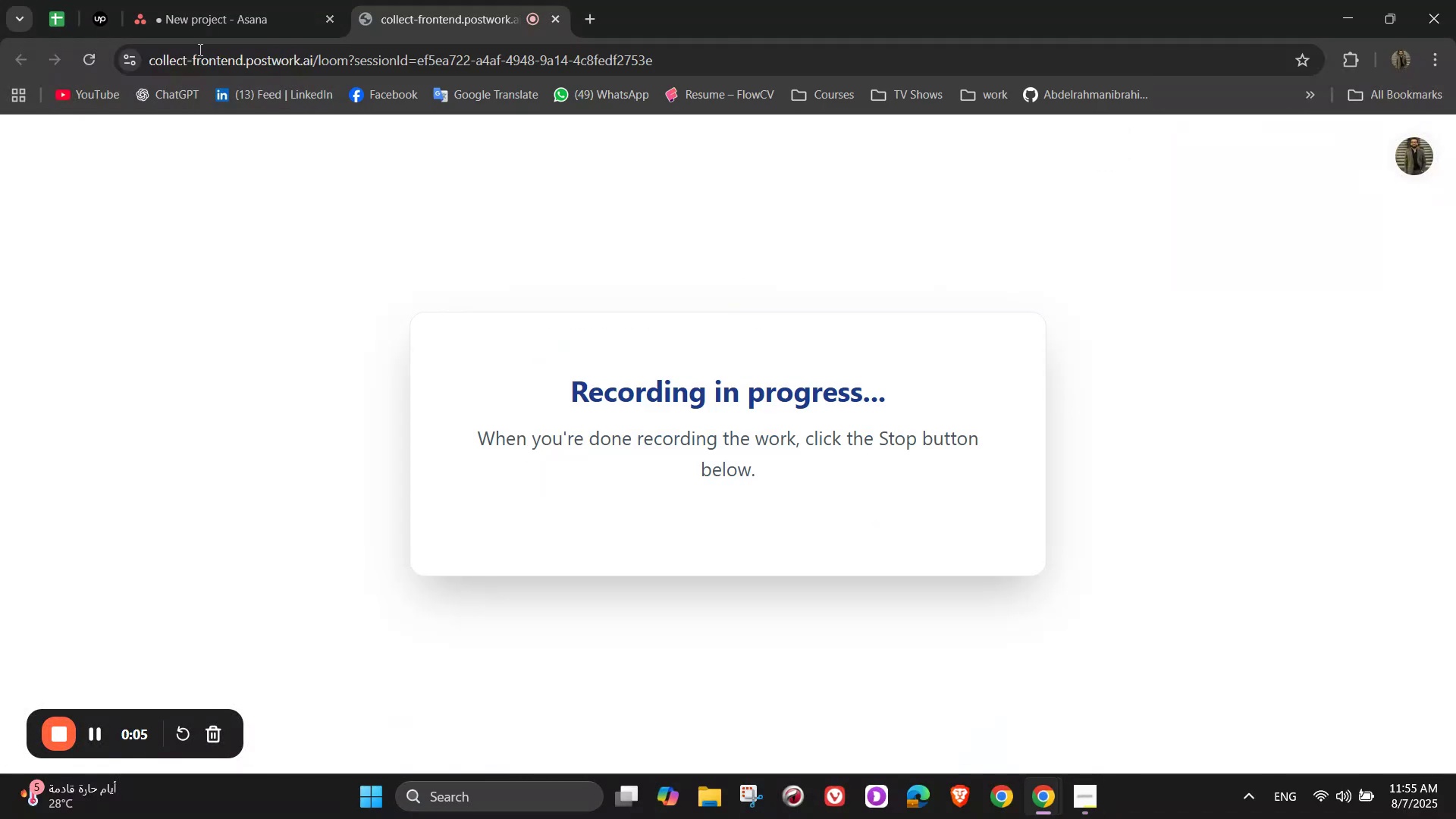 
left_click([189, 0])
 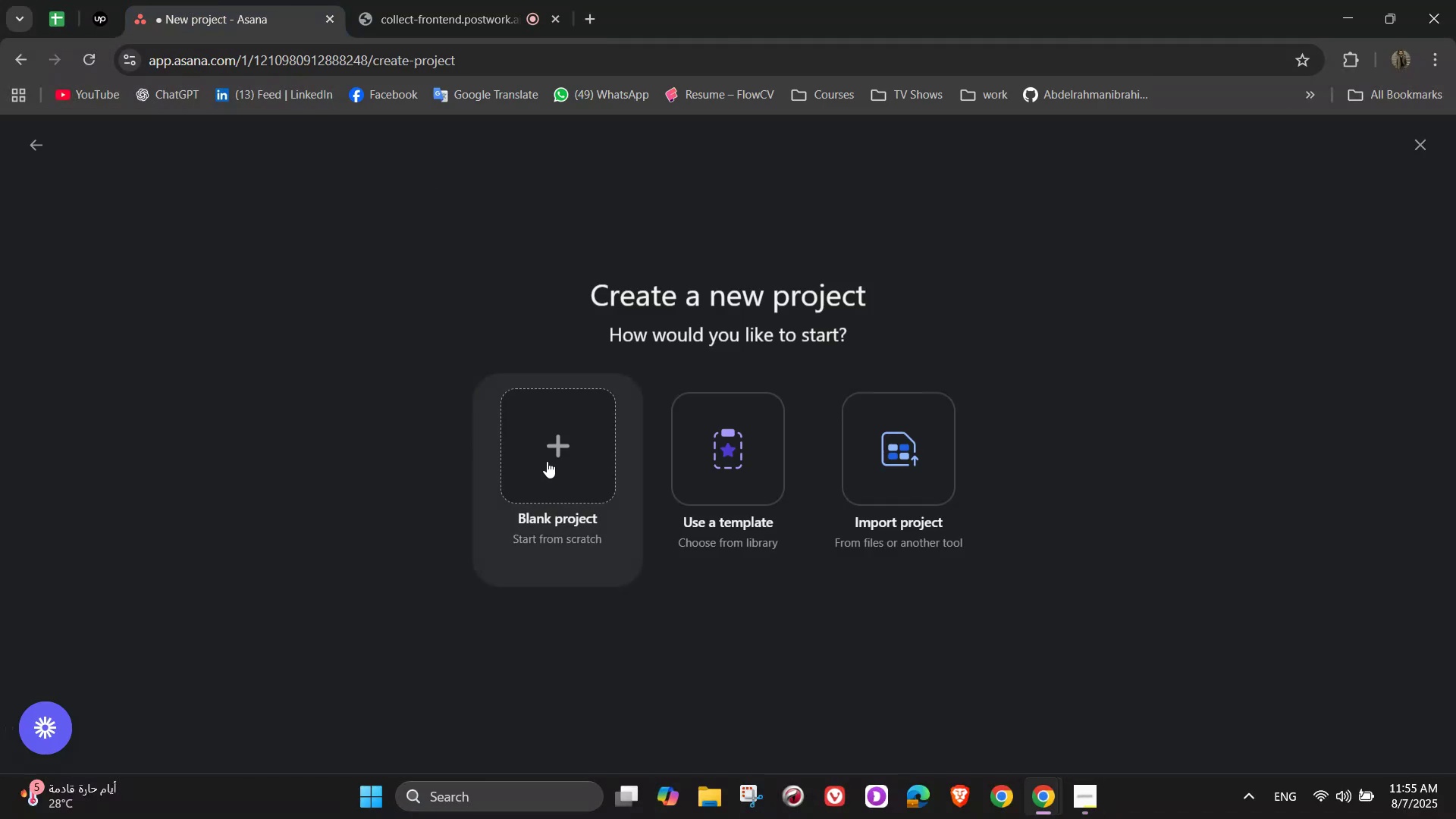 
left_click([547, 461])
 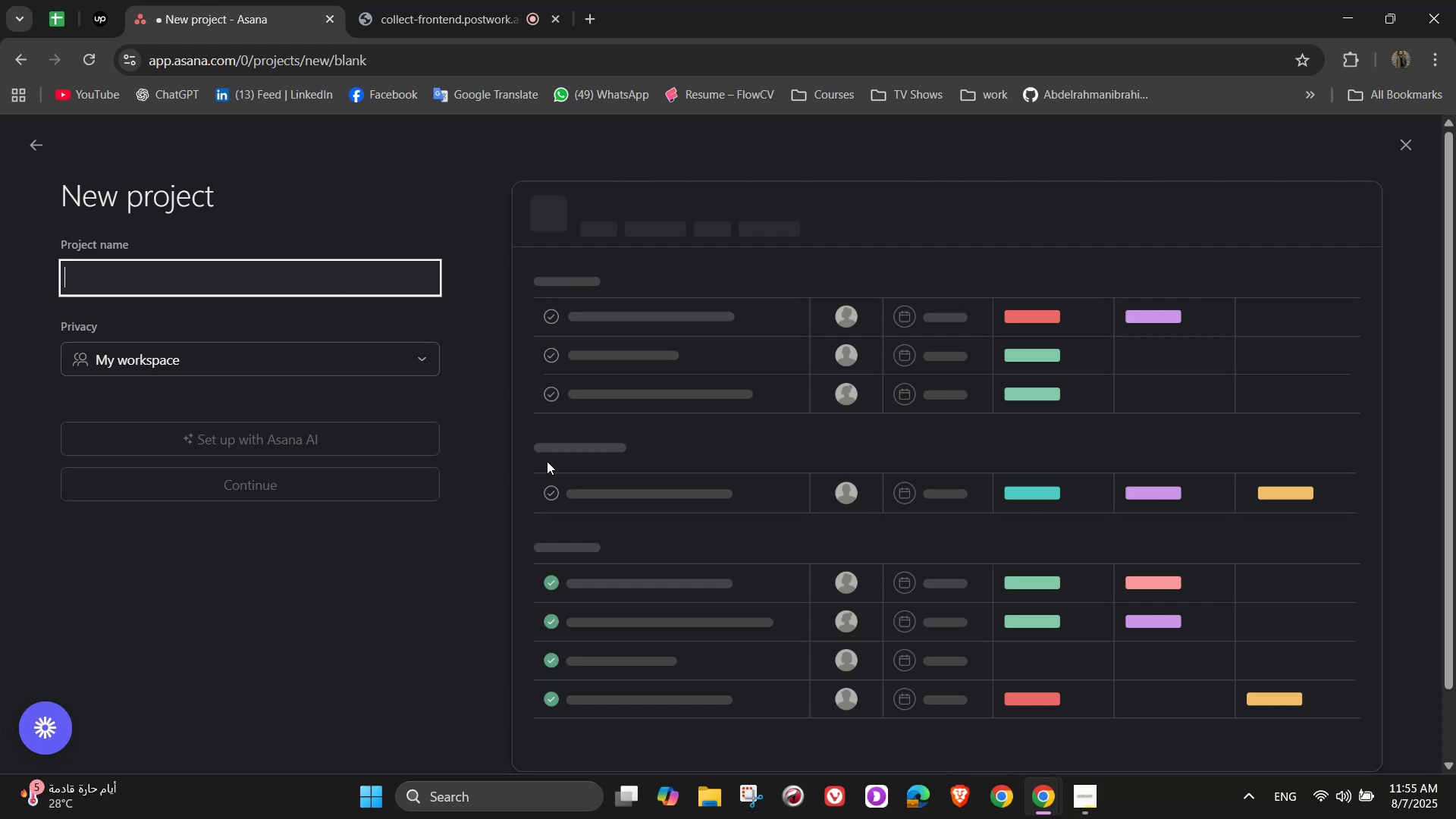 
wait(10.36)
 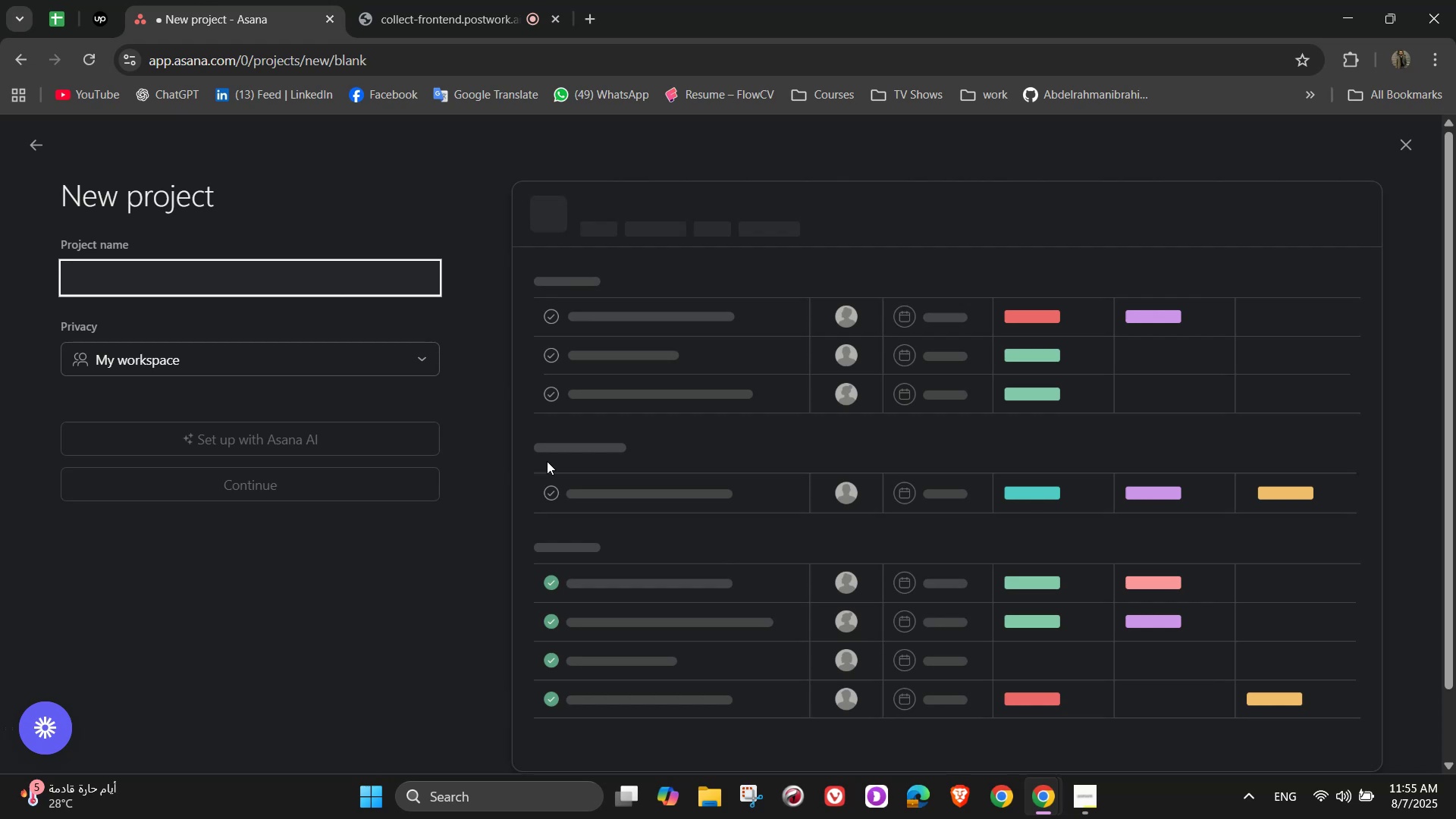 
type(Miror )
key(Backspace)
key(Backspace)
key(Backspace)
type(ror Factory Launch)
 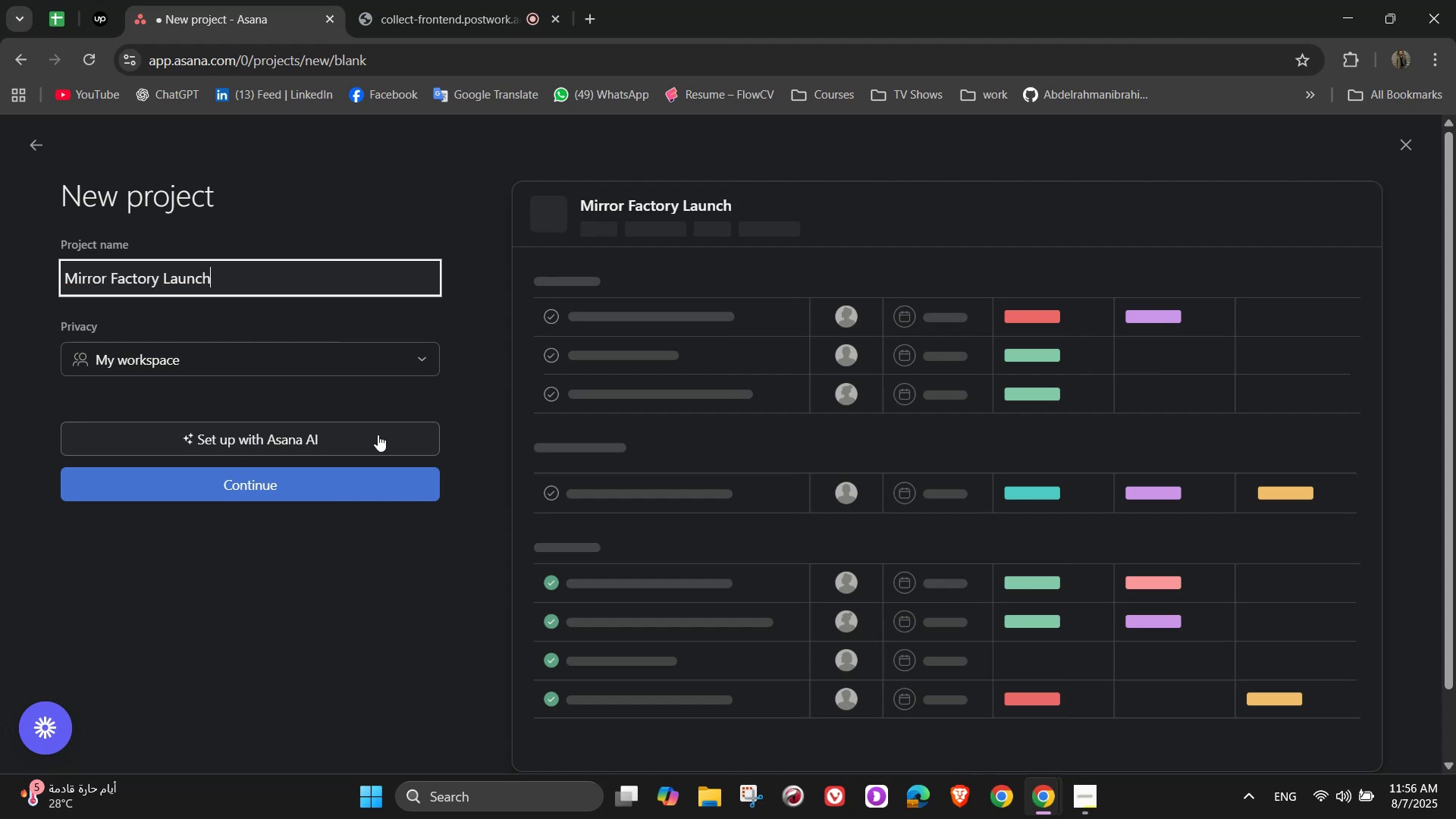 
left_click([350, 479])
 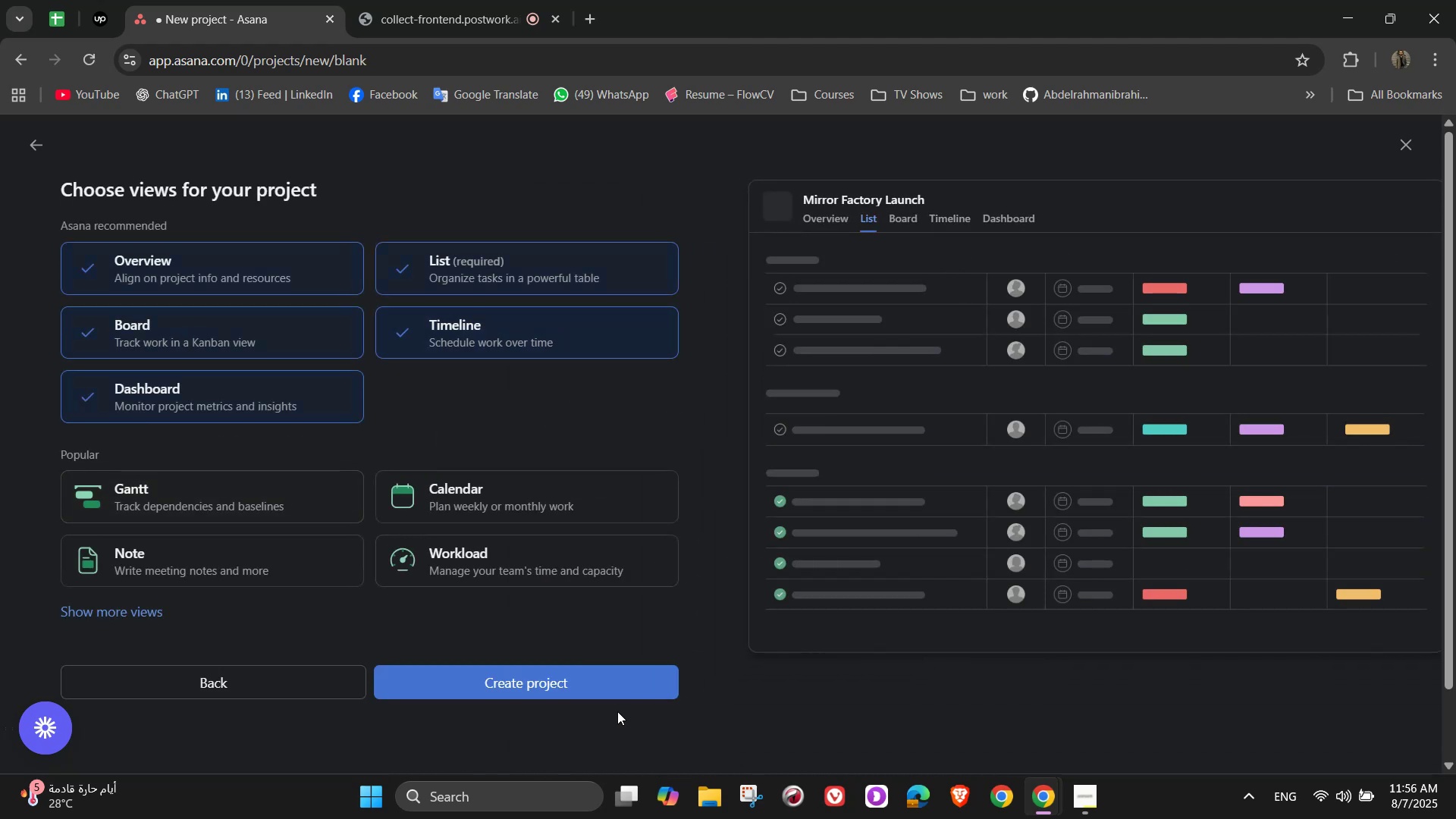 
wait(9.22)
 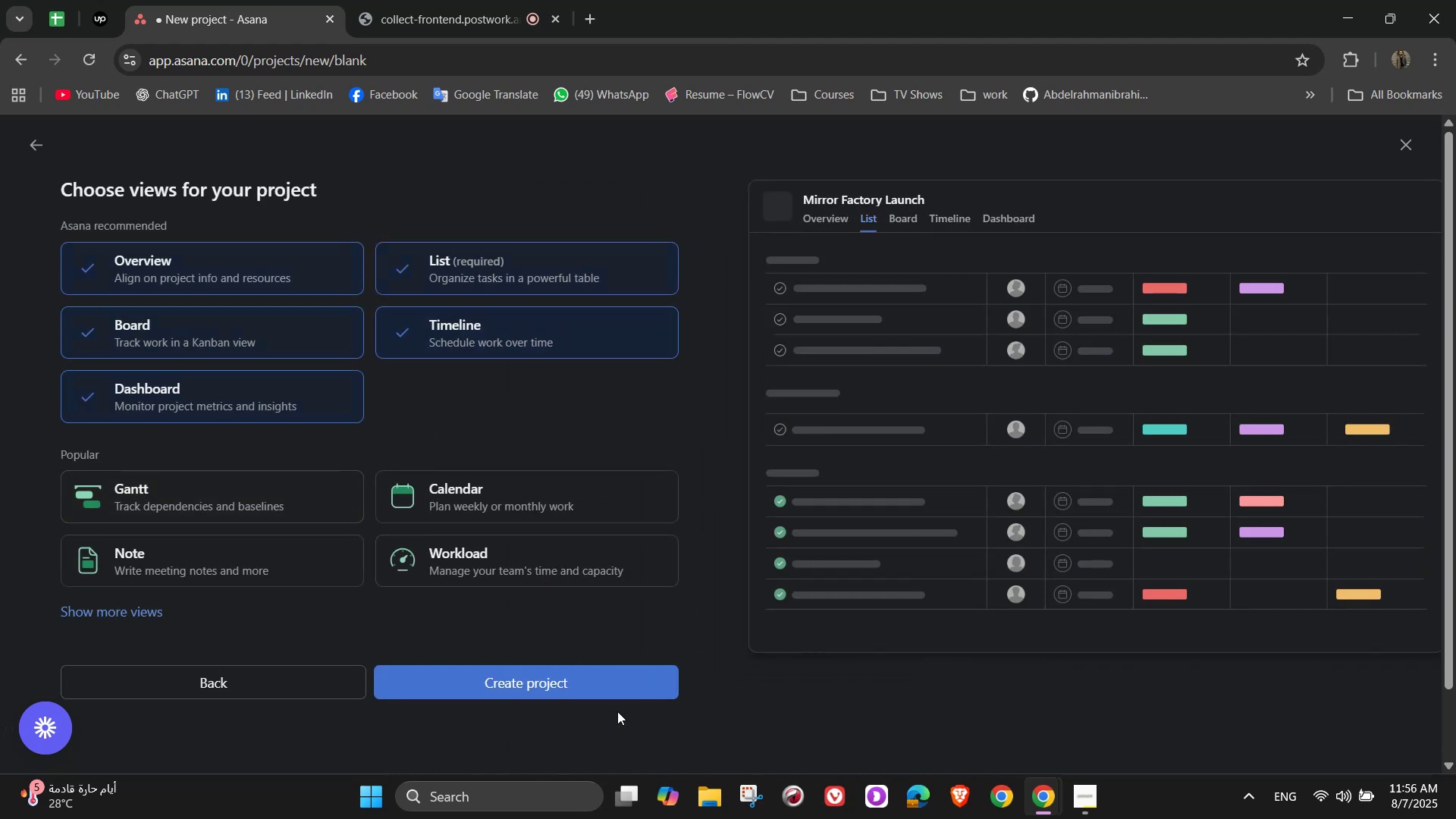 
left_click_drag(start_coordinate=[643, 686], to_coordinate=[632, 636])
 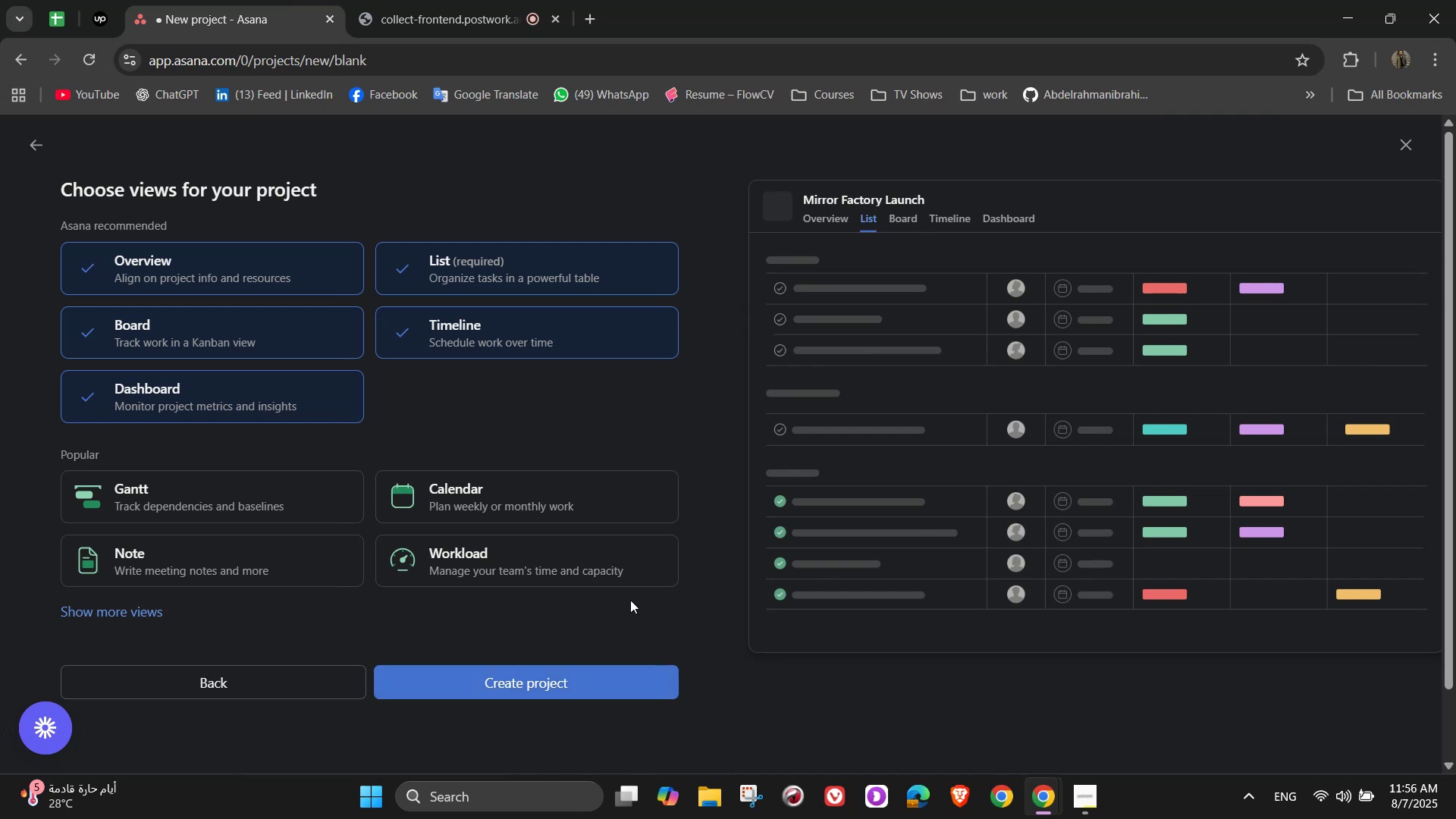 
left_click([660, 682])
 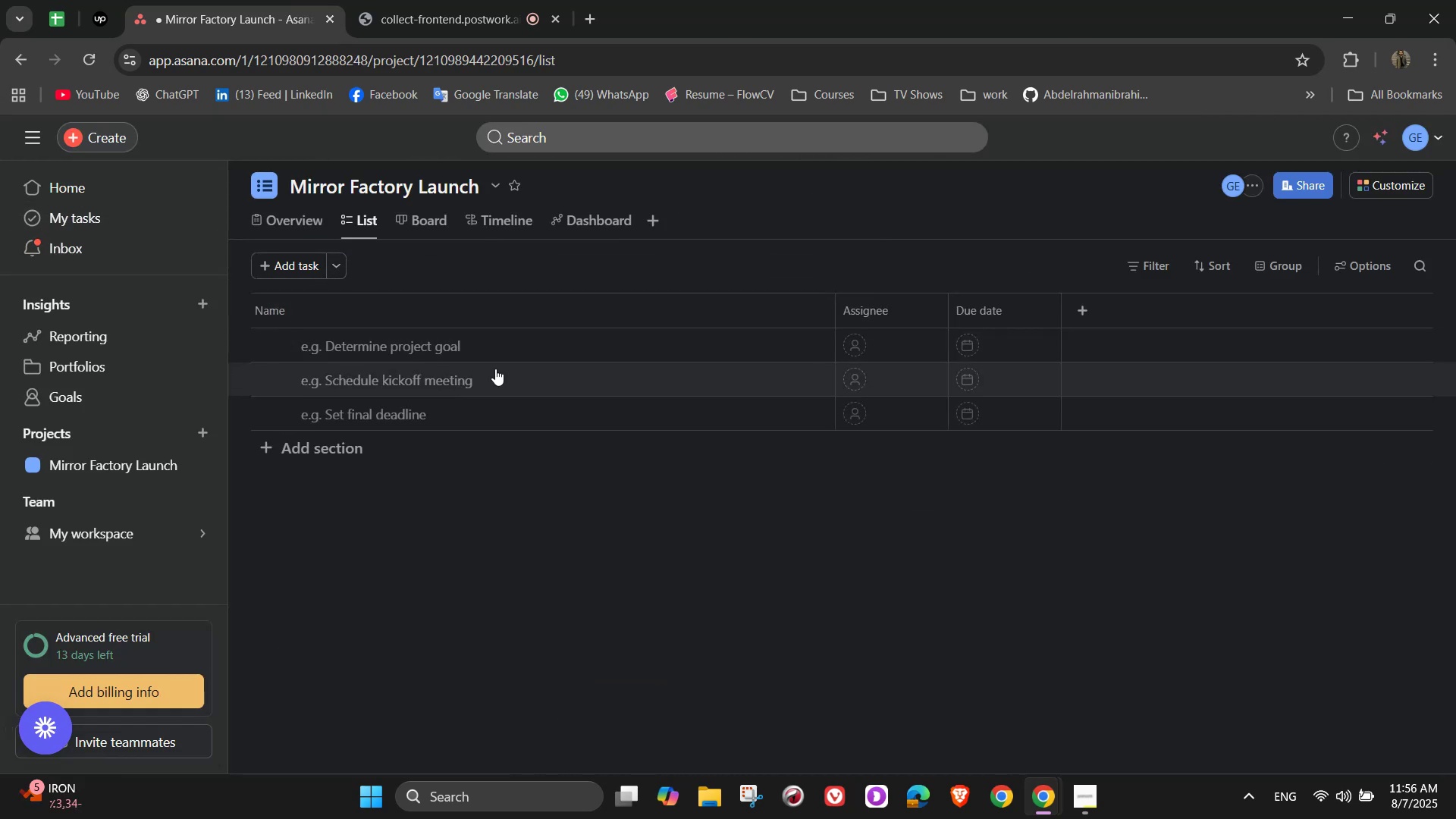 
wait(7.64)
 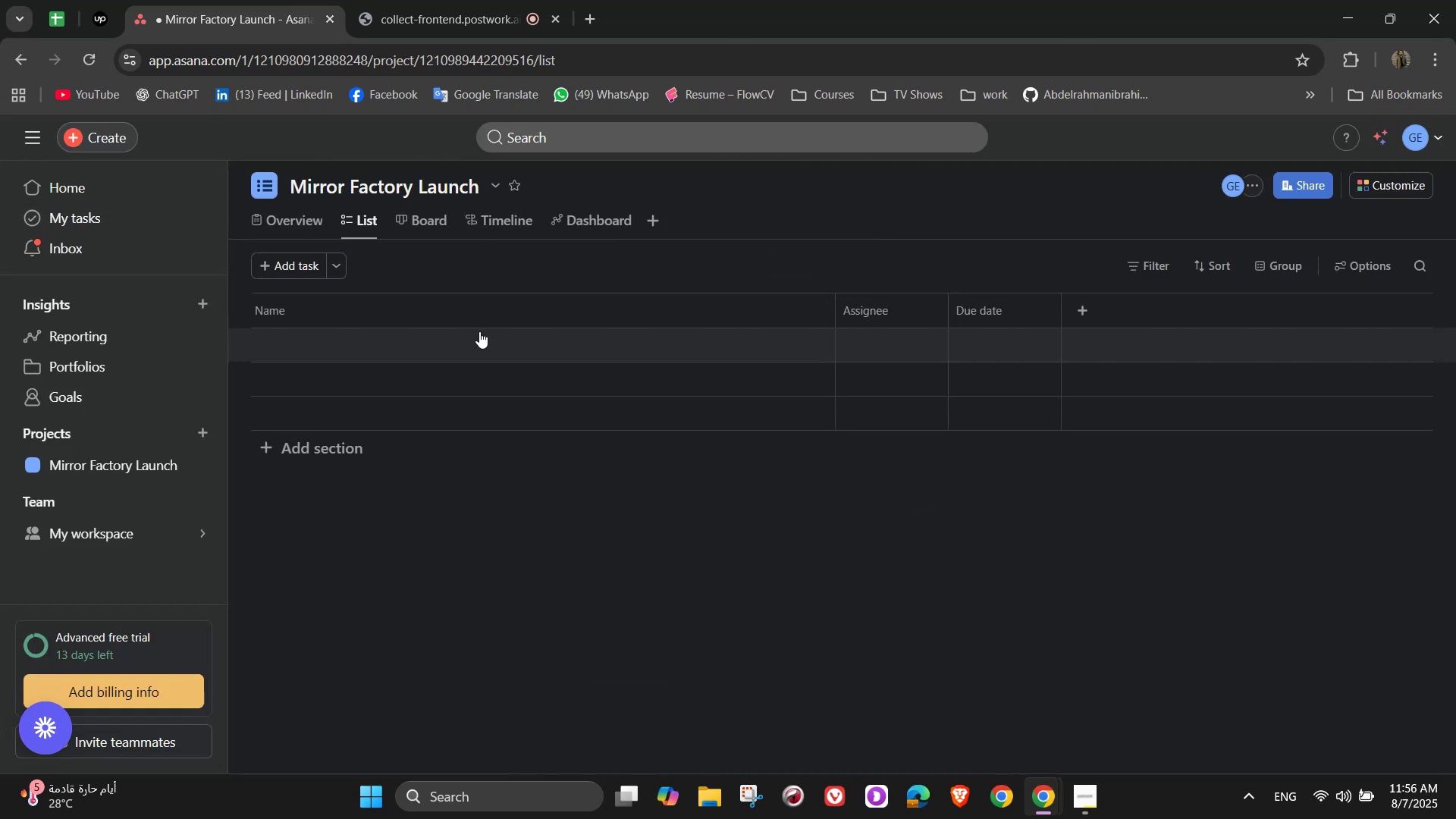 
left_click([293, 232])
 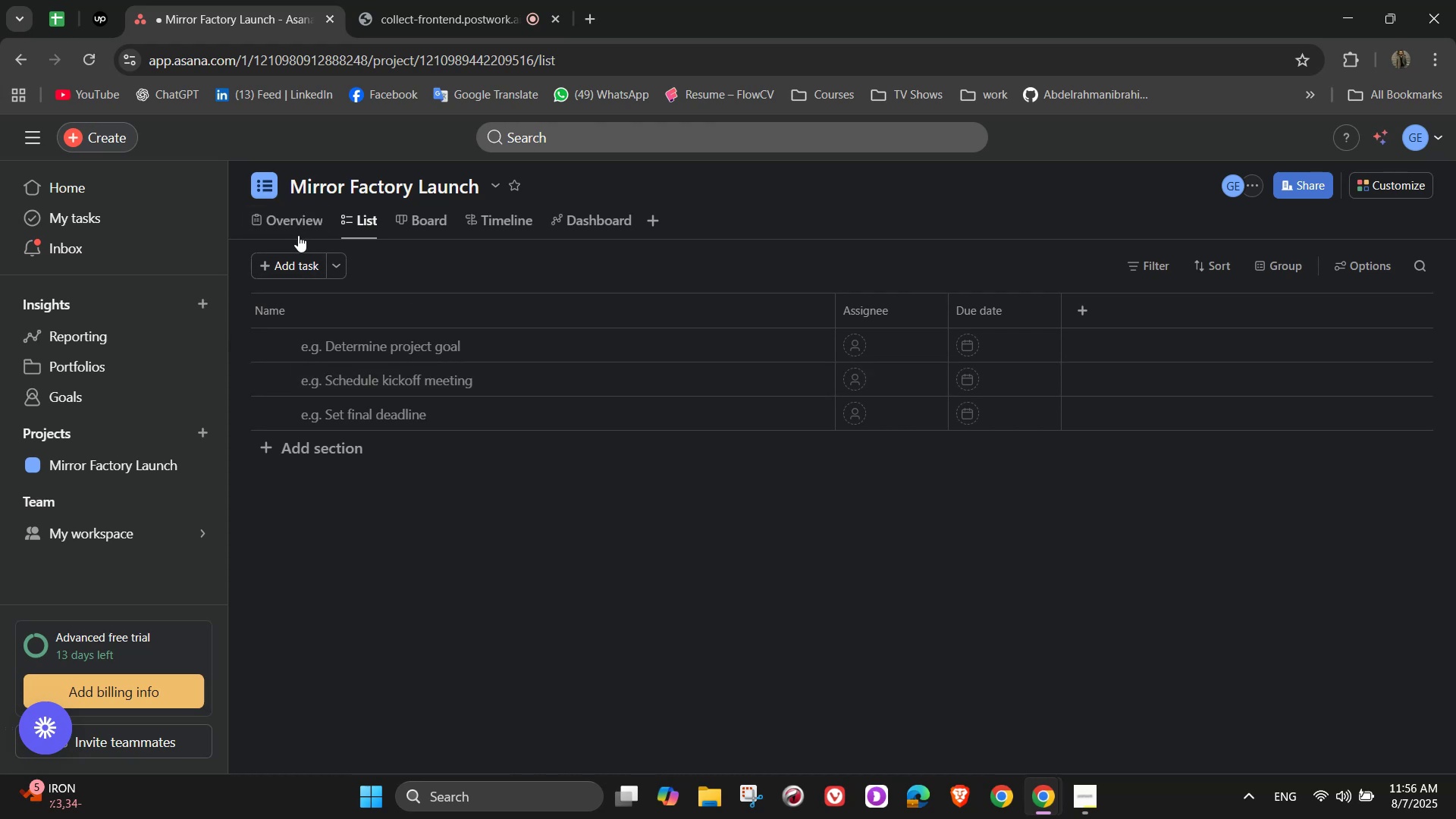 
left_click([301, 231])
 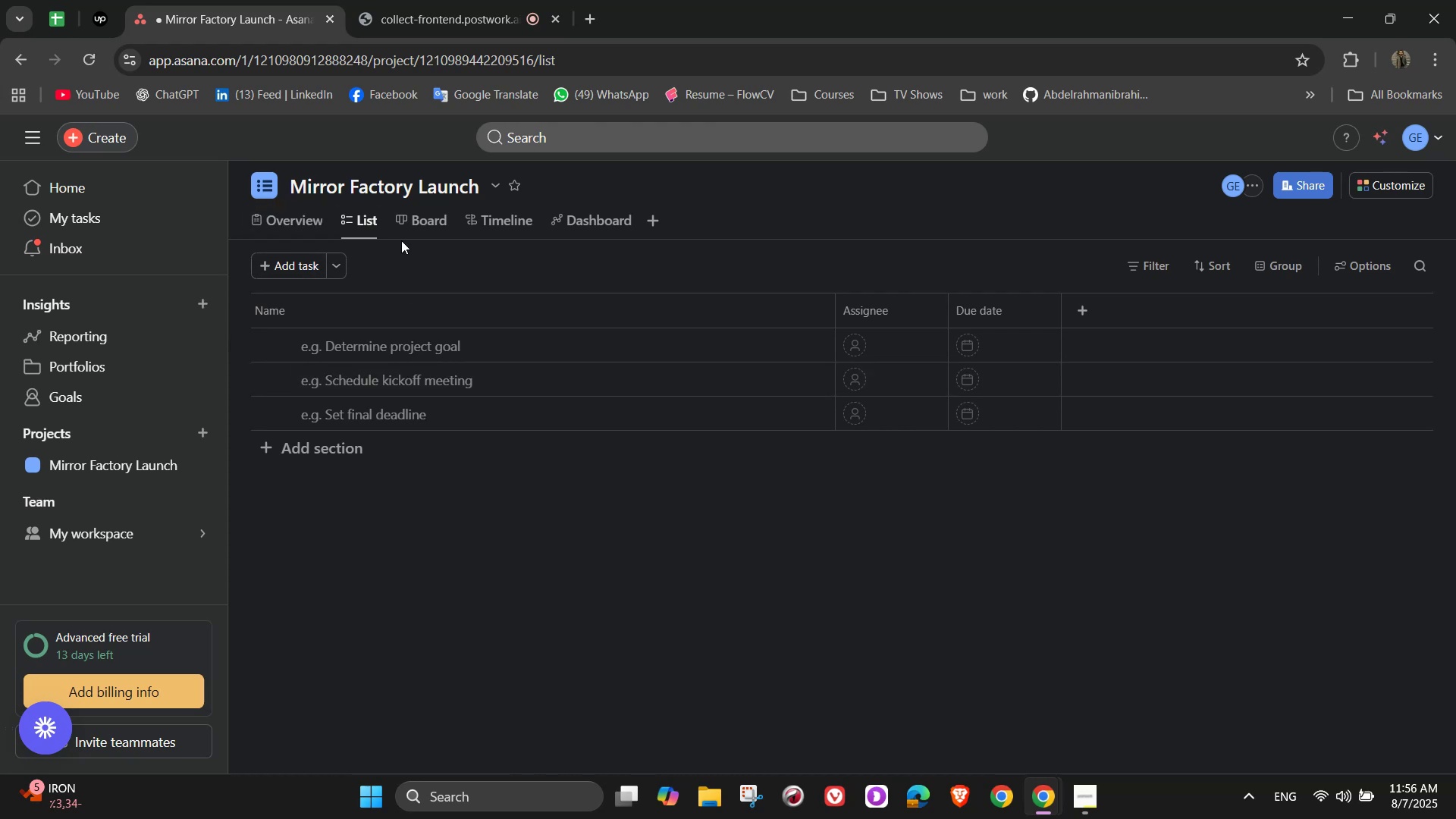 
left_click([302, 219])
 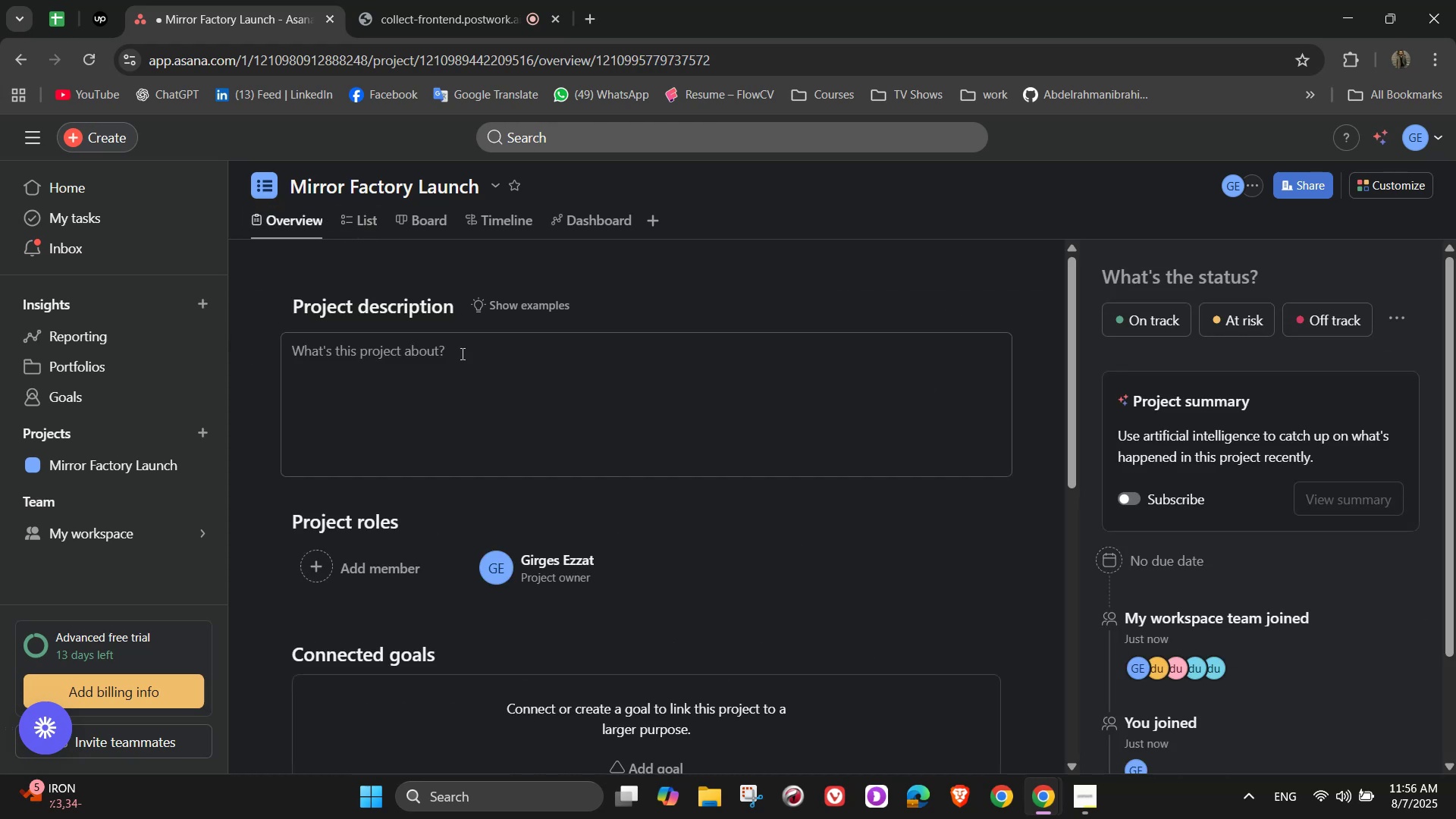 
left_click([461, 353])
 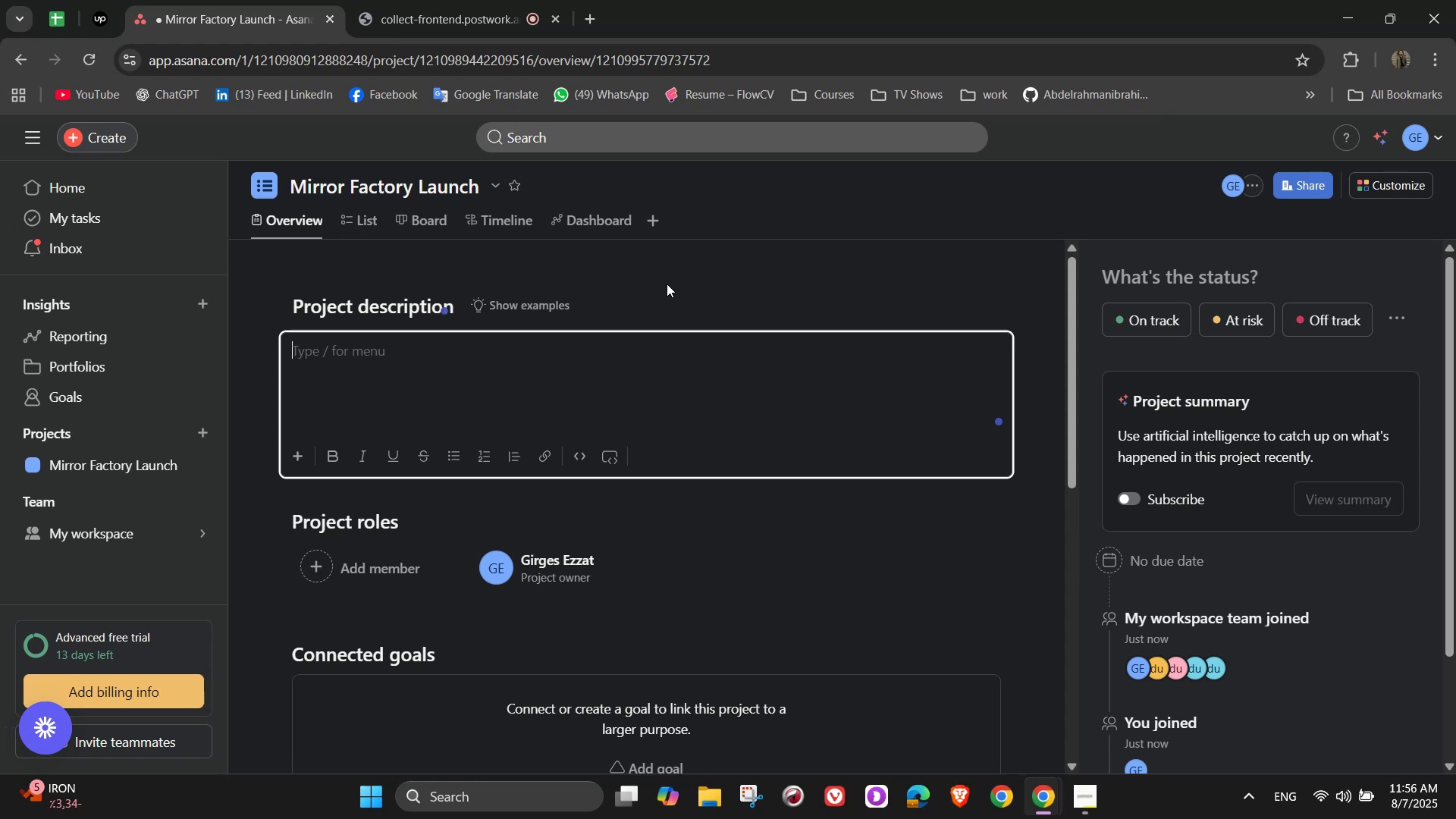 
wait(8.7)
 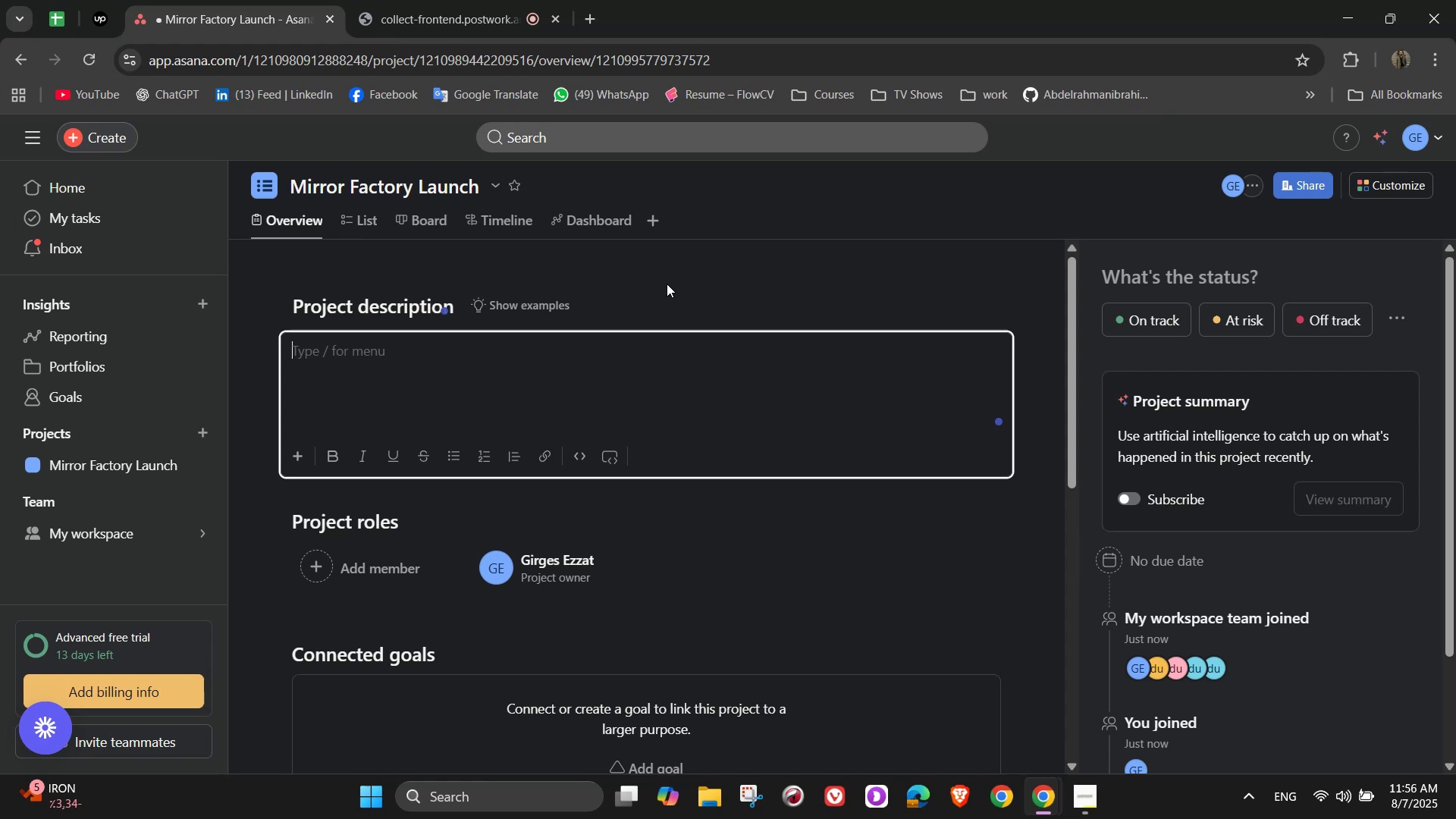 
hold_key(key=ShiftLeft, duration=1.53)
 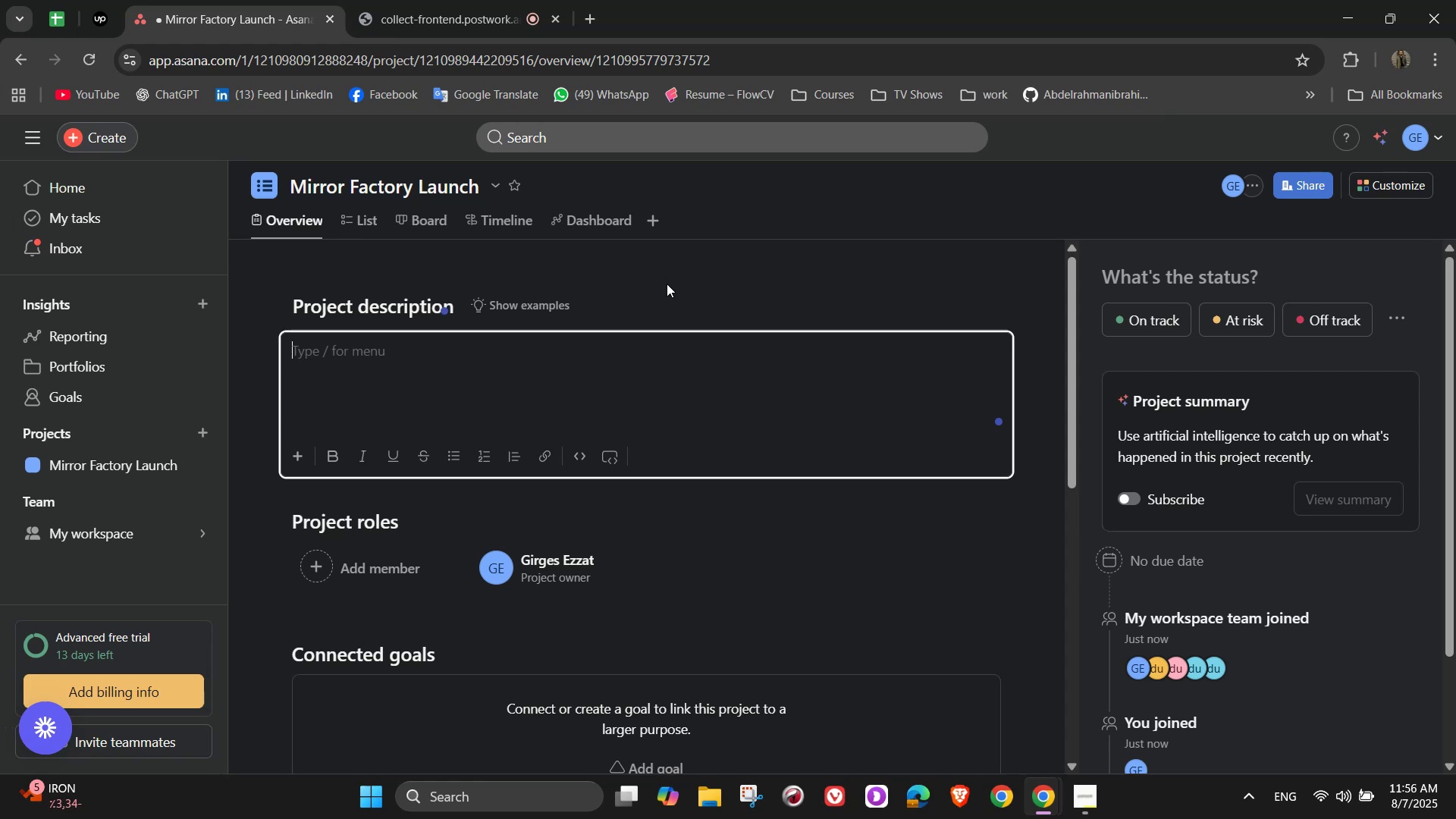 
type(The project is structures)
key(Backspace)
type(d for me)
key(Backspace)
type(anging the planning, setup )
key(Backspace)
type(, produc)
 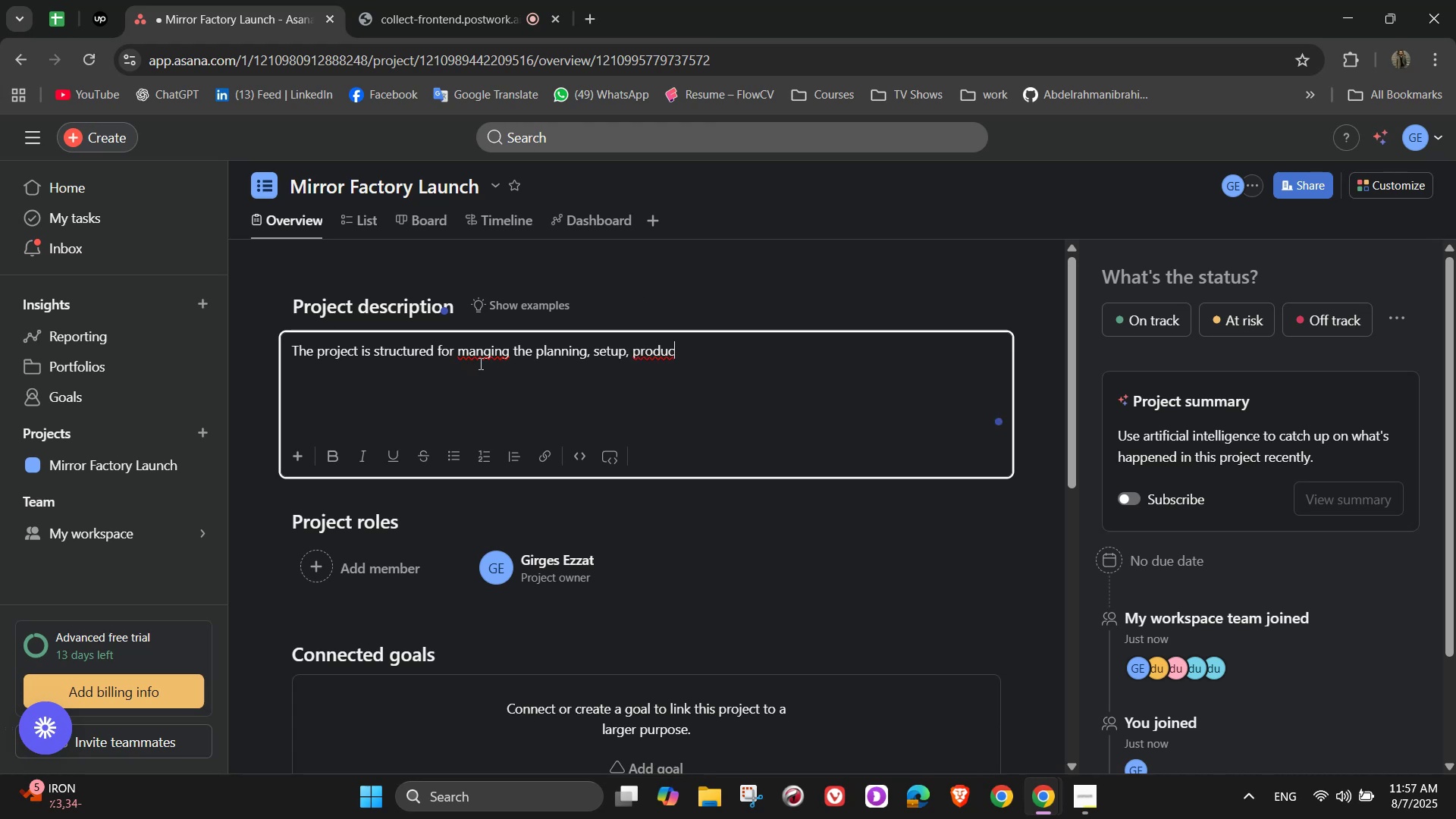 
scroll: coordinate [551, 361], scroll_direction: down, amount: 1.0
 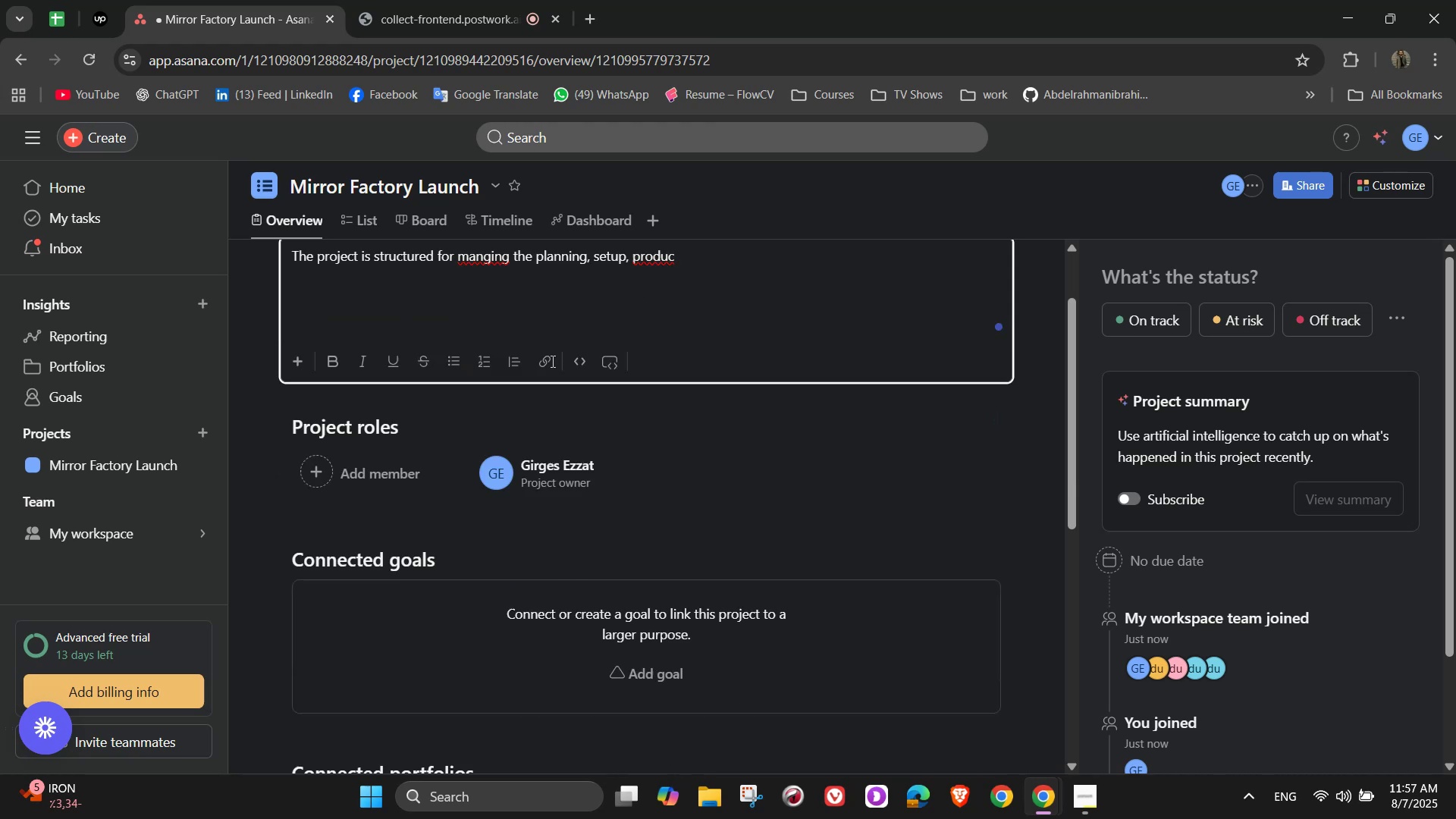 
mouse_move([554, 343])
 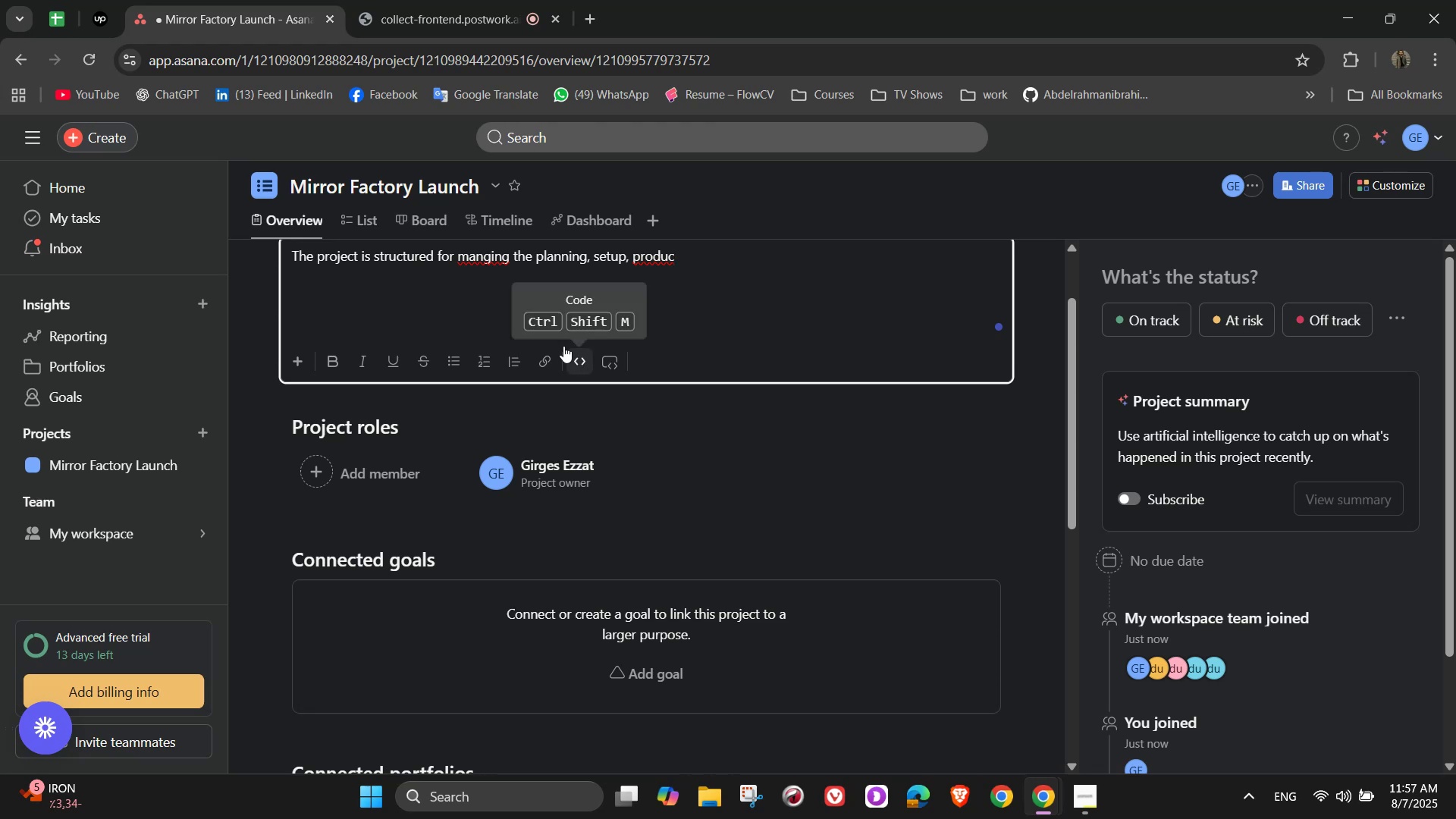 
mouse_move([444, 318])
 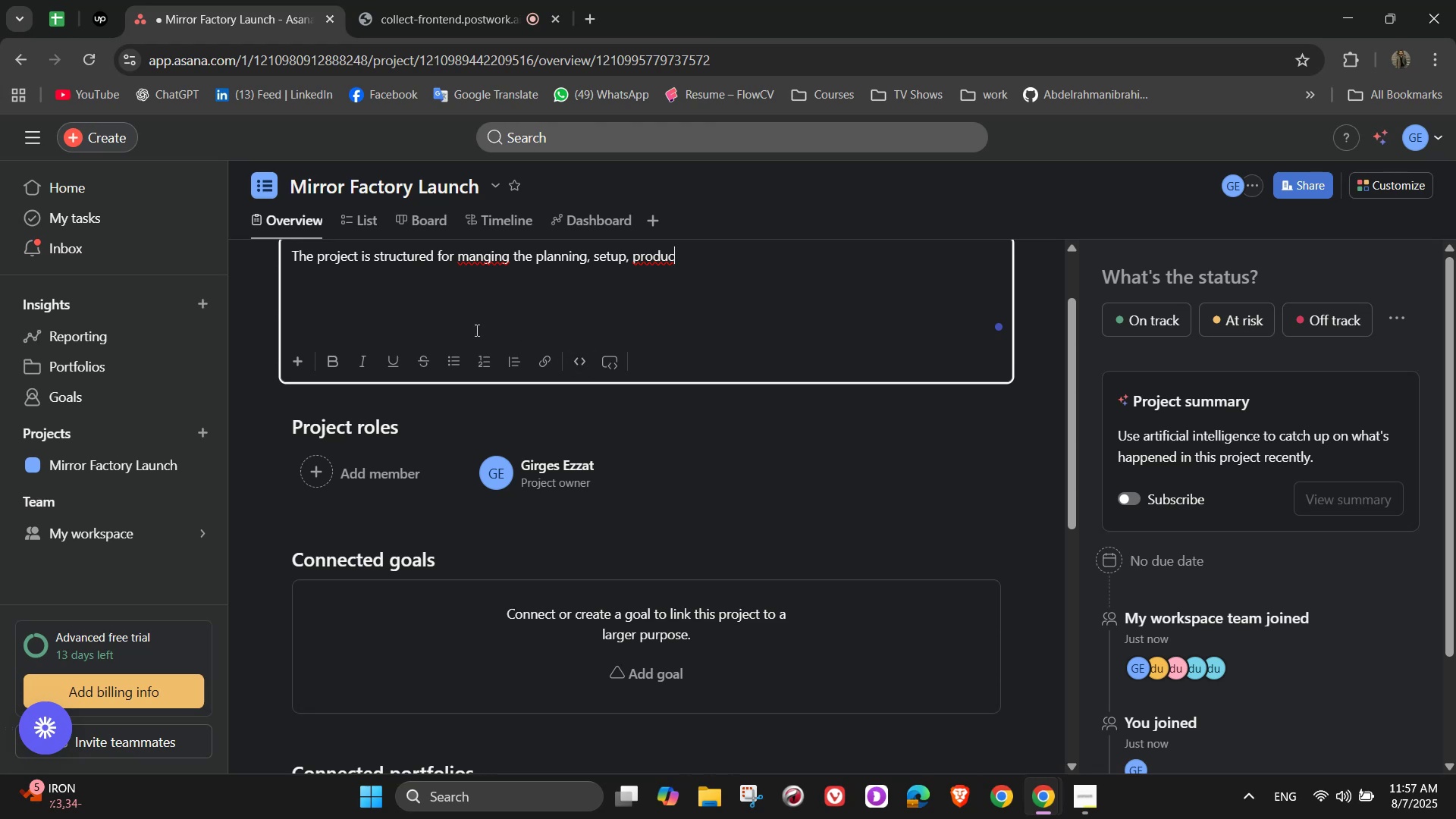 
scroll: coordinate [479, 332], scroll_direction: up, amount: 1.0
 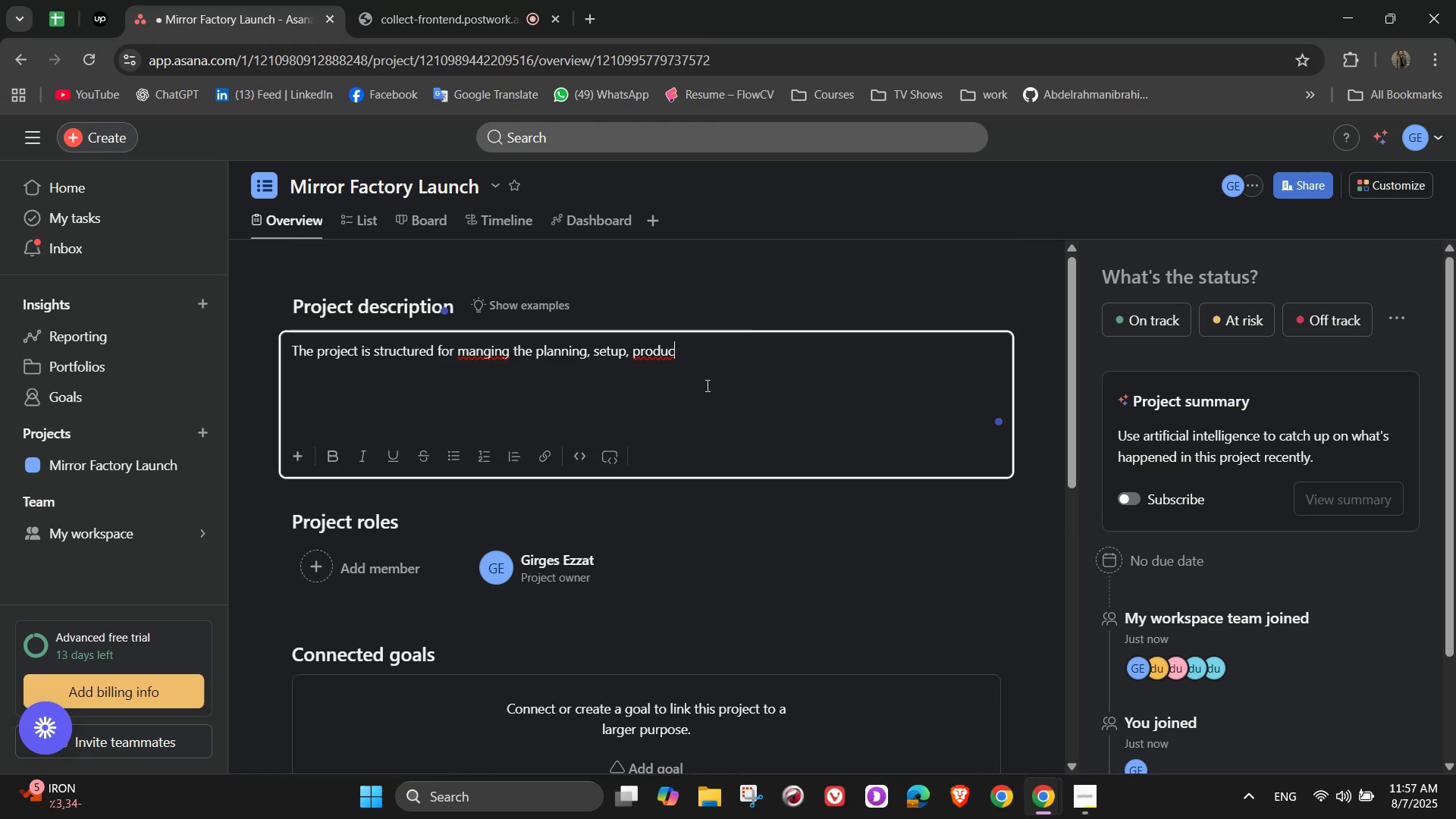 
wait(9.08)
 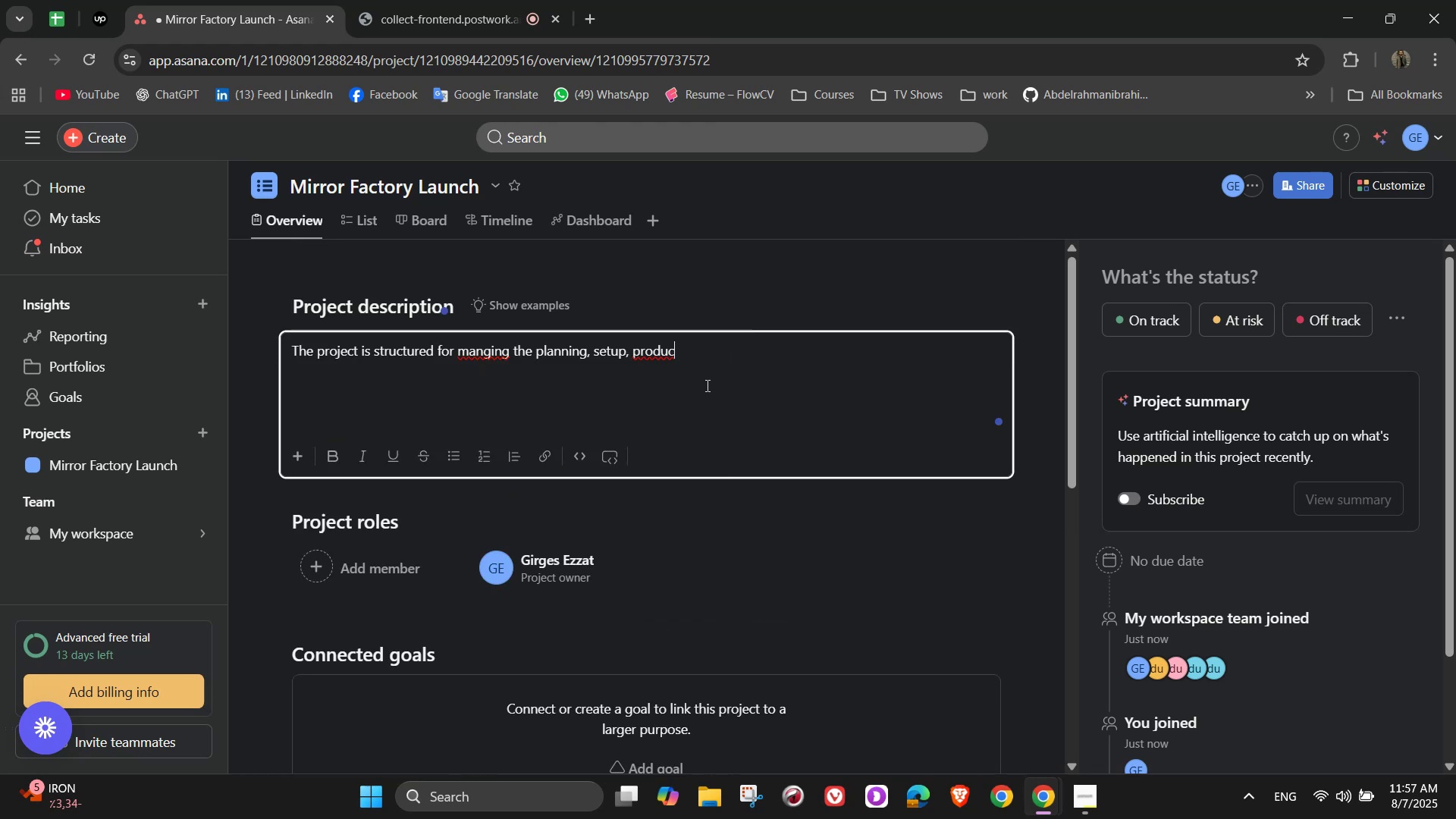 
type(tion, and launch of factory that manufa)
 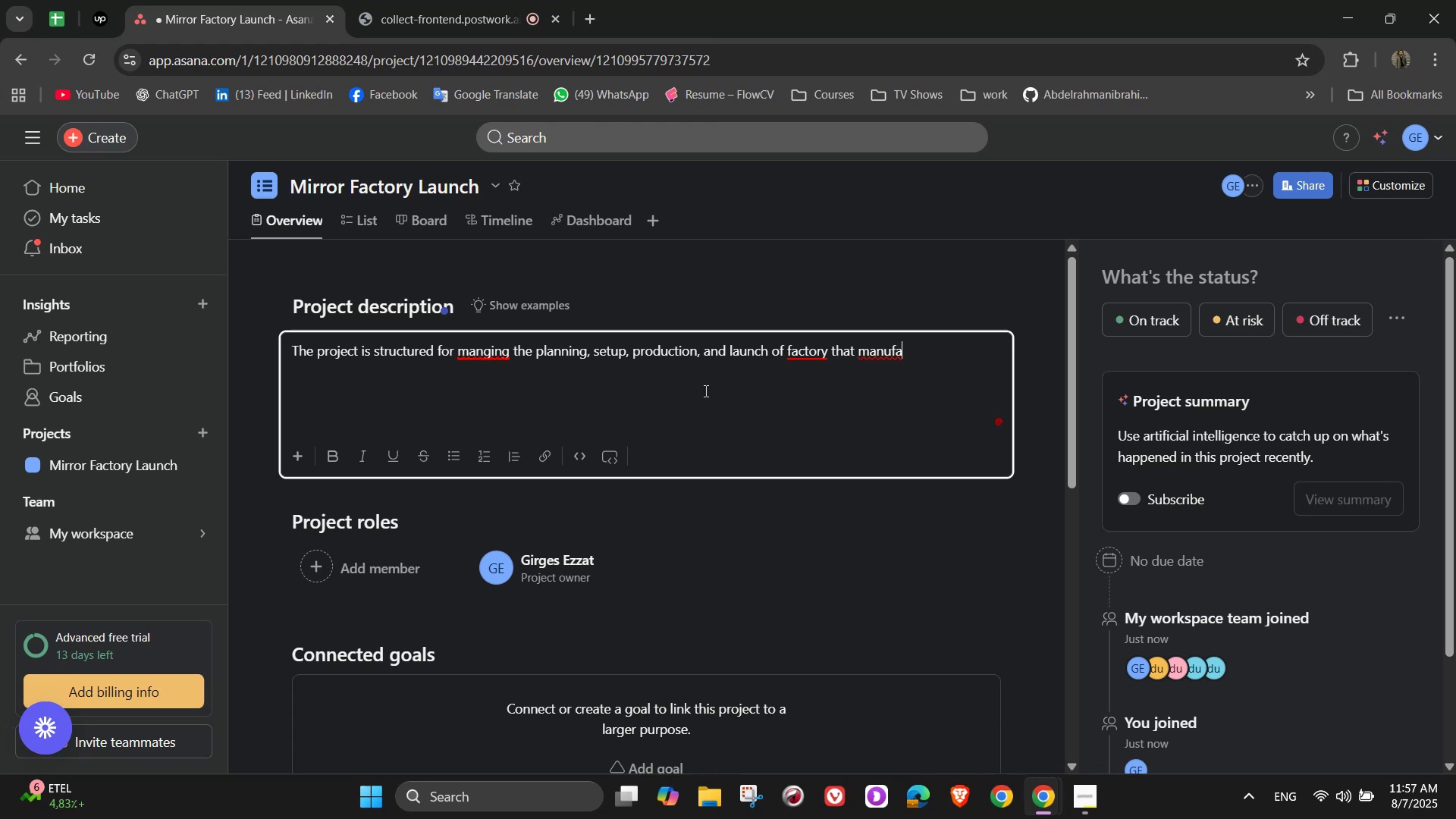 
type(ctures ,)
key(Backspace)
type(mirrors)
 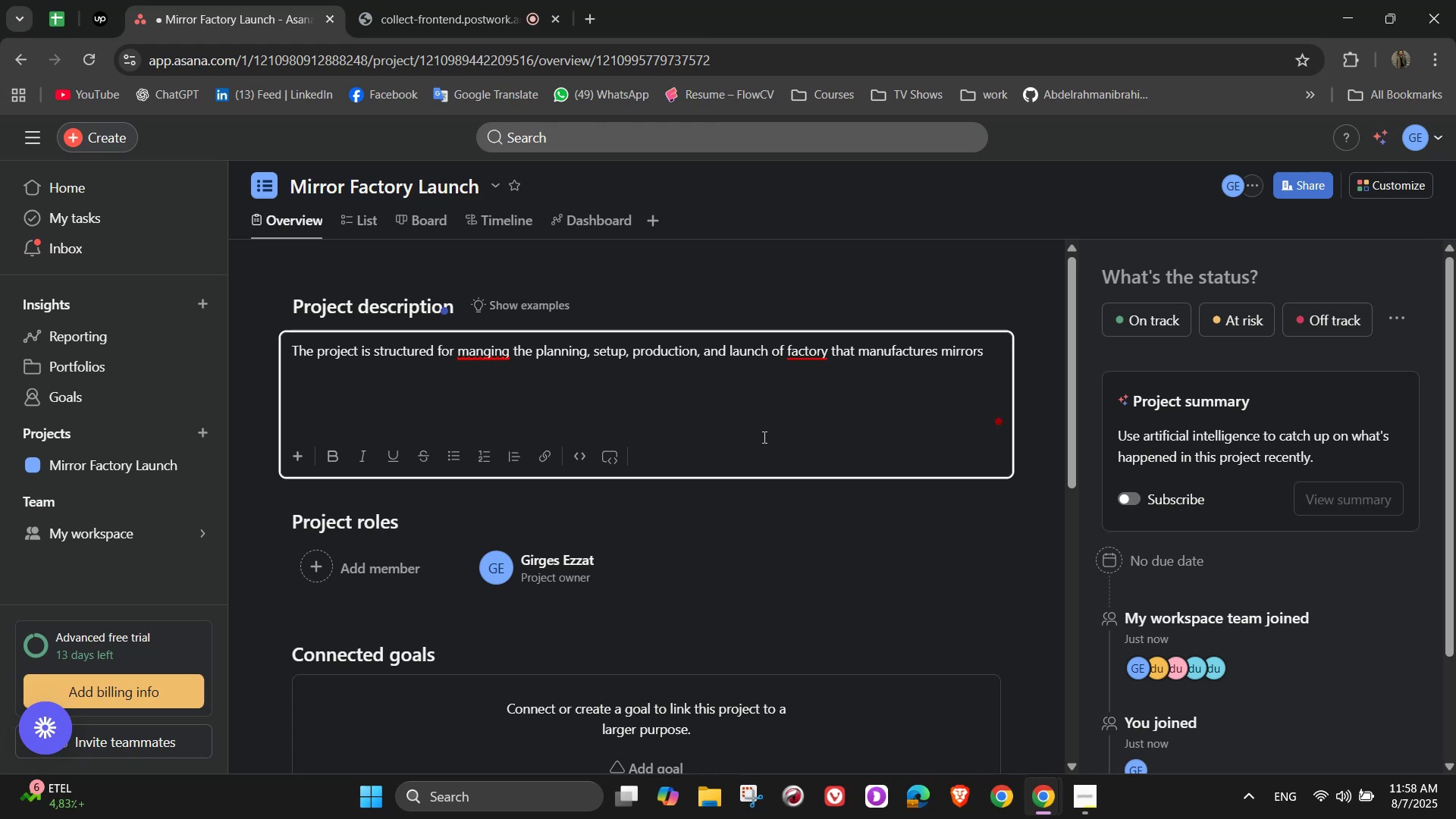 
mouse_move([784, 366])
 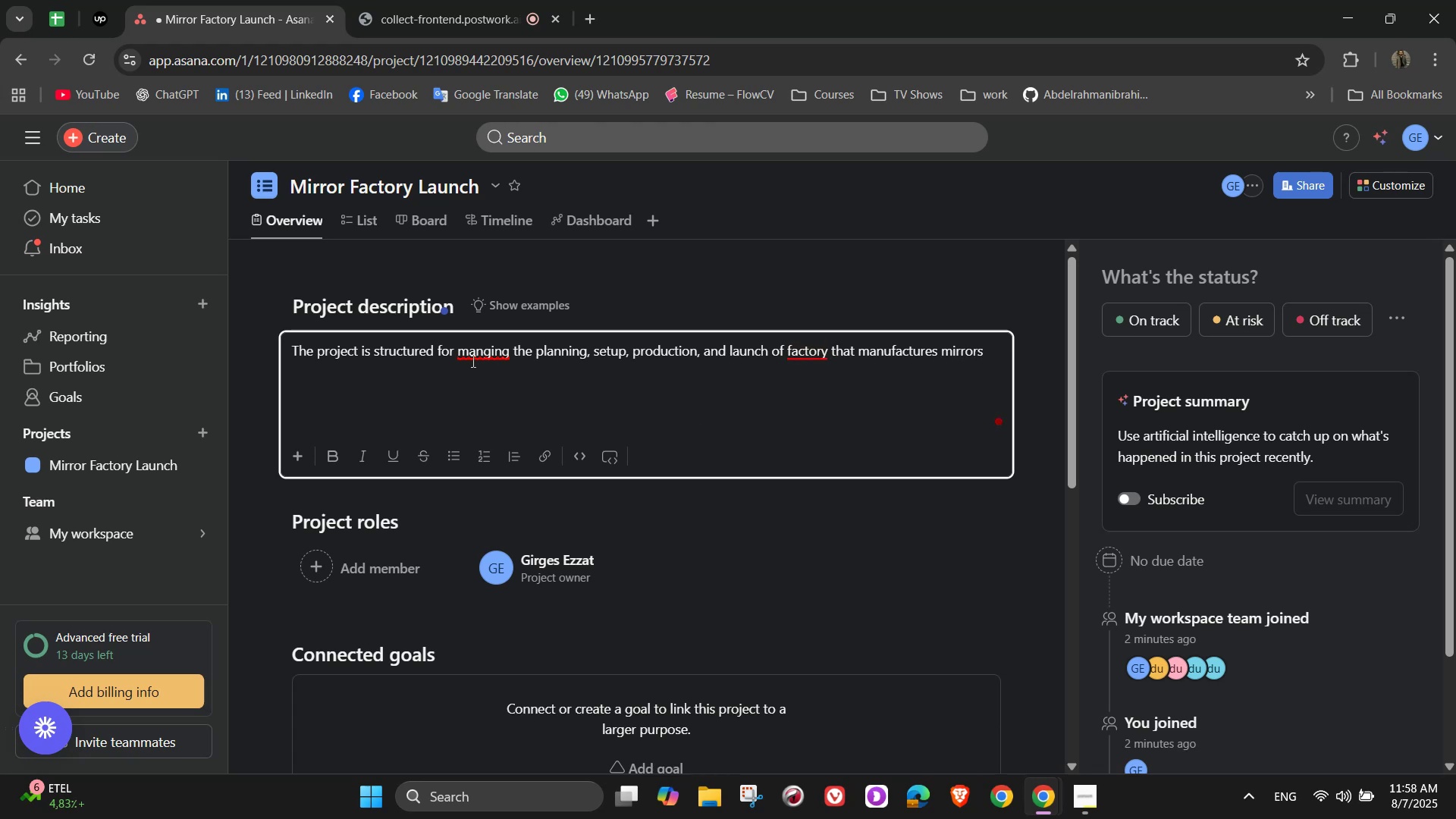 
left_click([463, 347])
 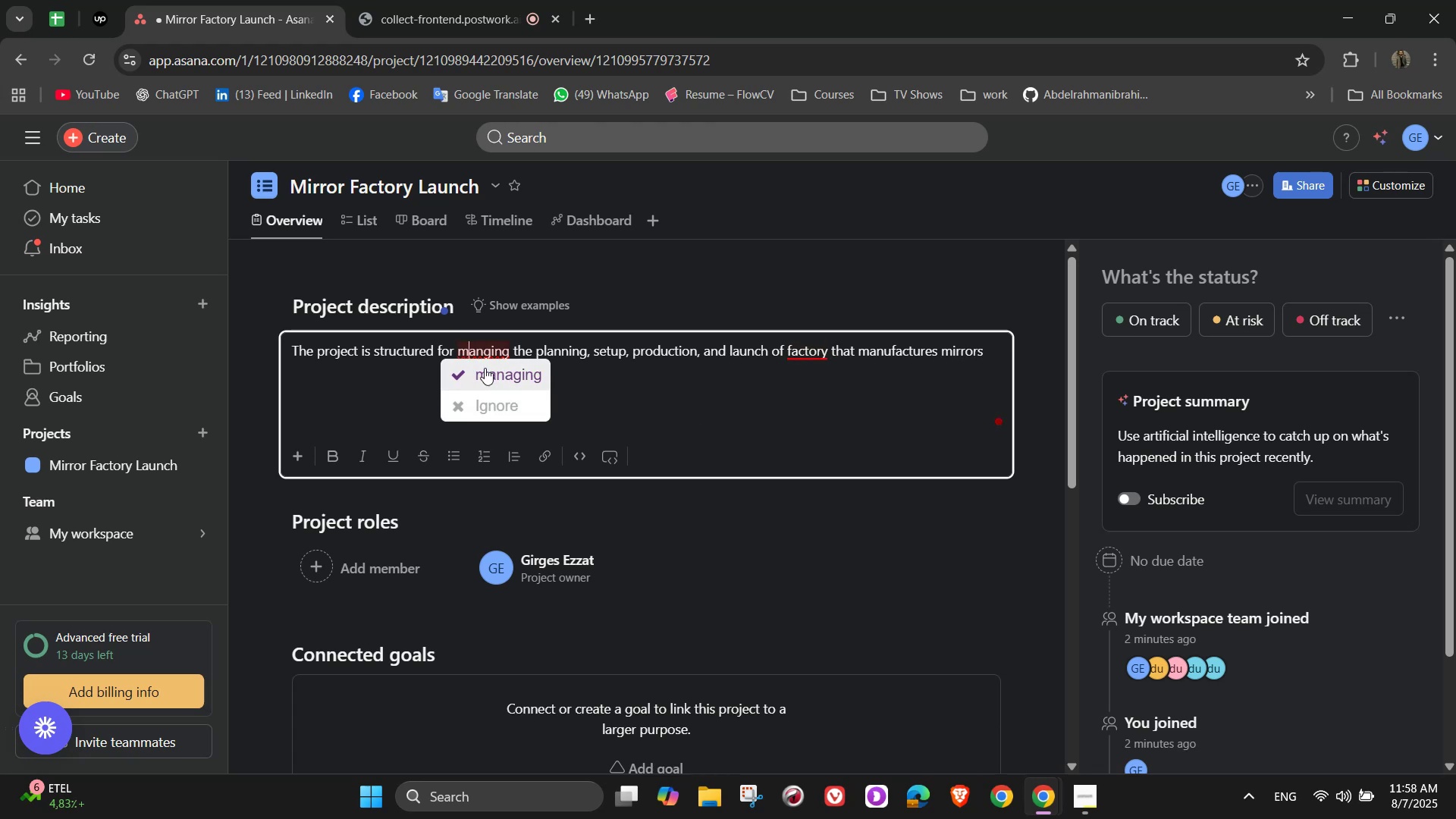 
left_click([505, 375])
 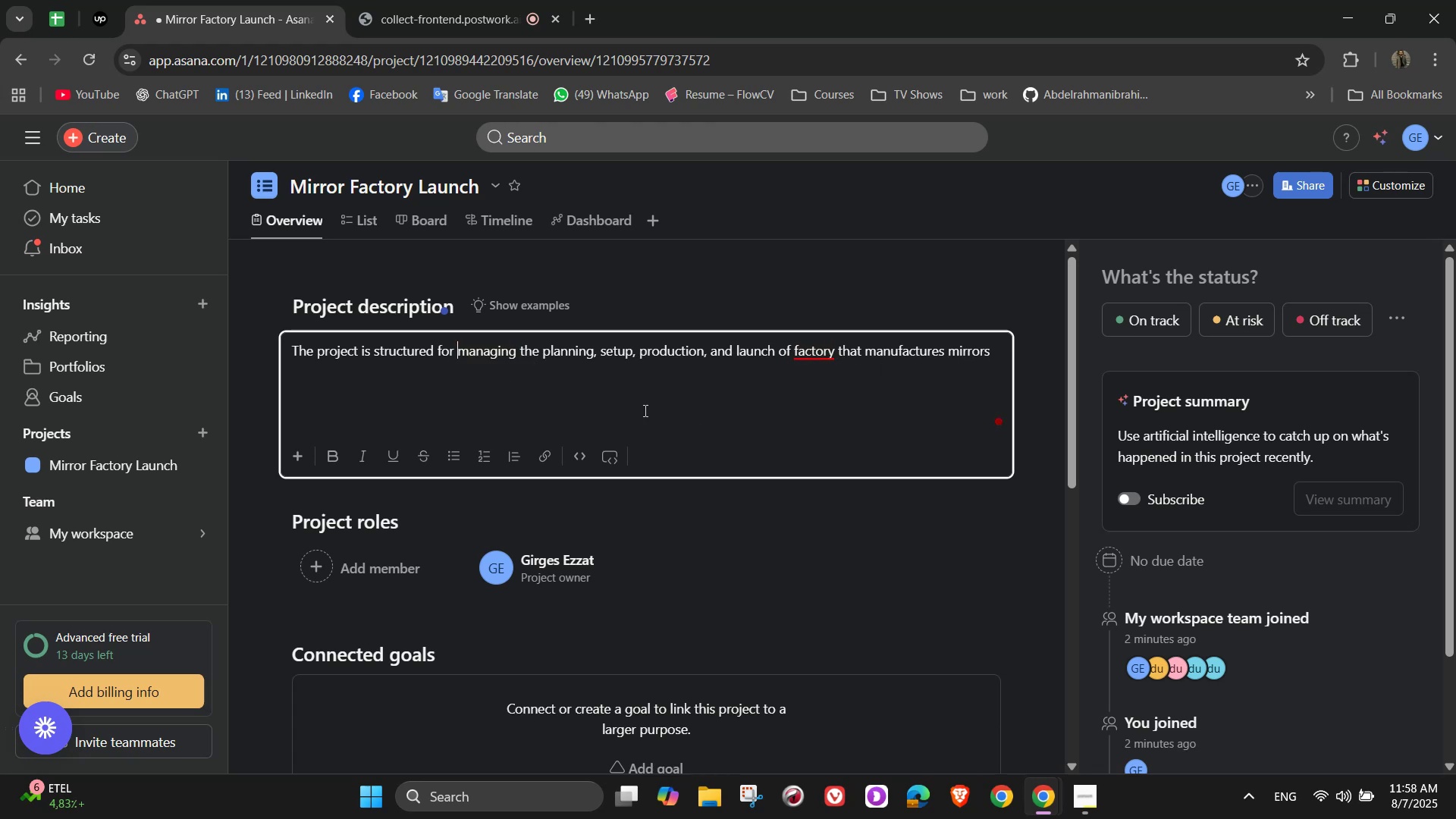 
scroll: coordinate [633, 378], scroll_direction: down, amount: 3.0
 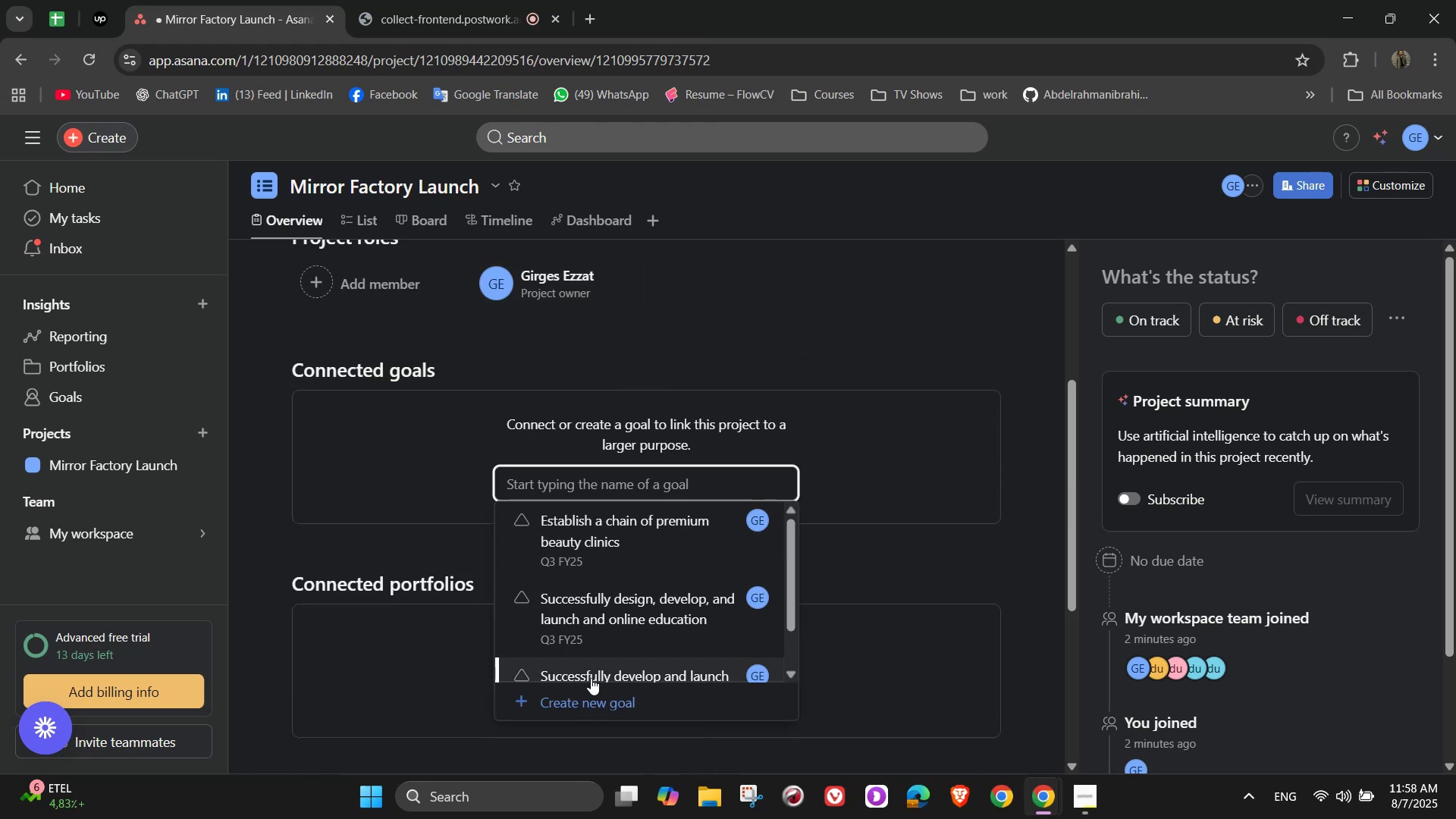 
left_click([590, 710])
 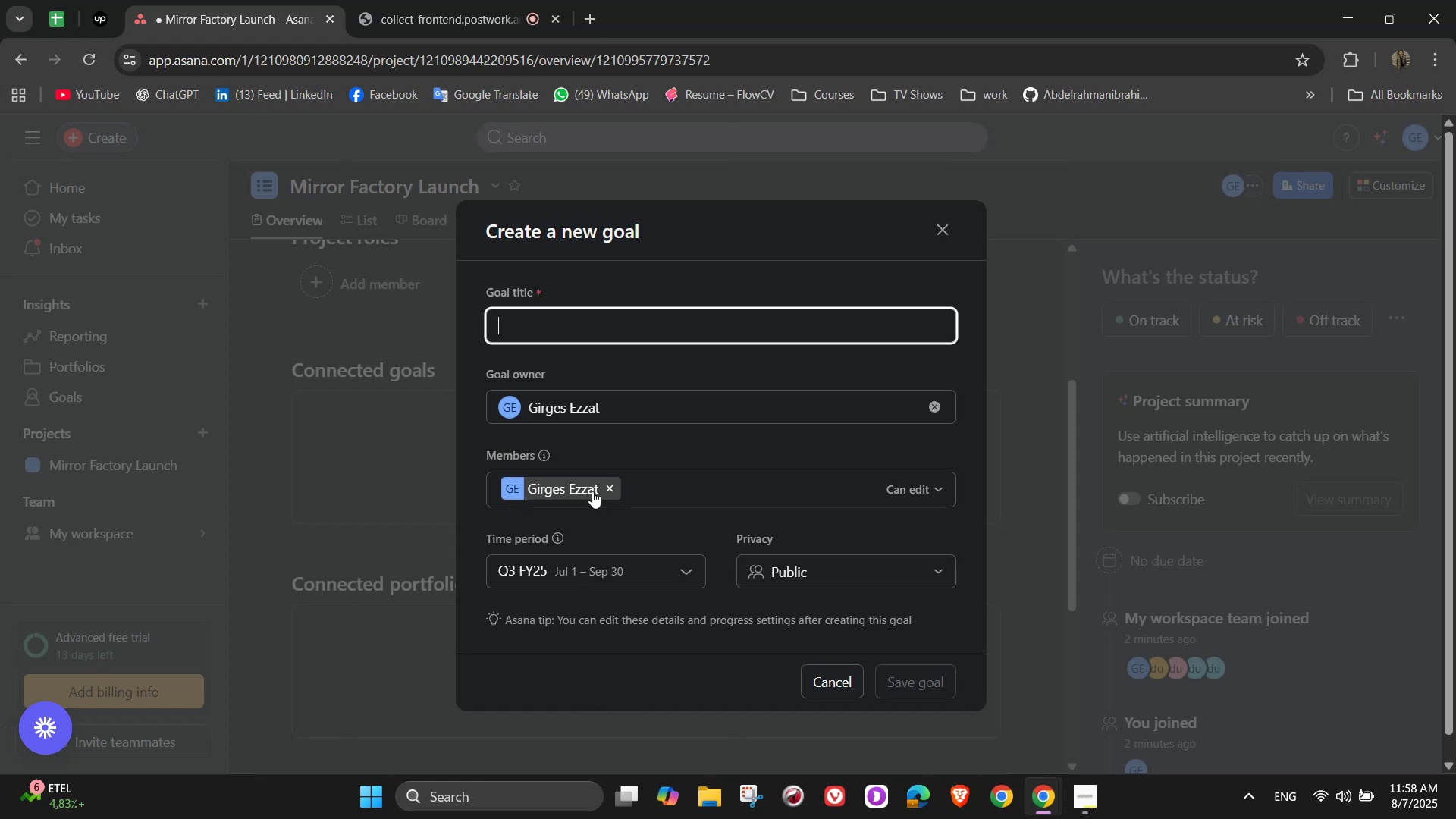 
type(Design and build a fully operational mirror manufacturing )
 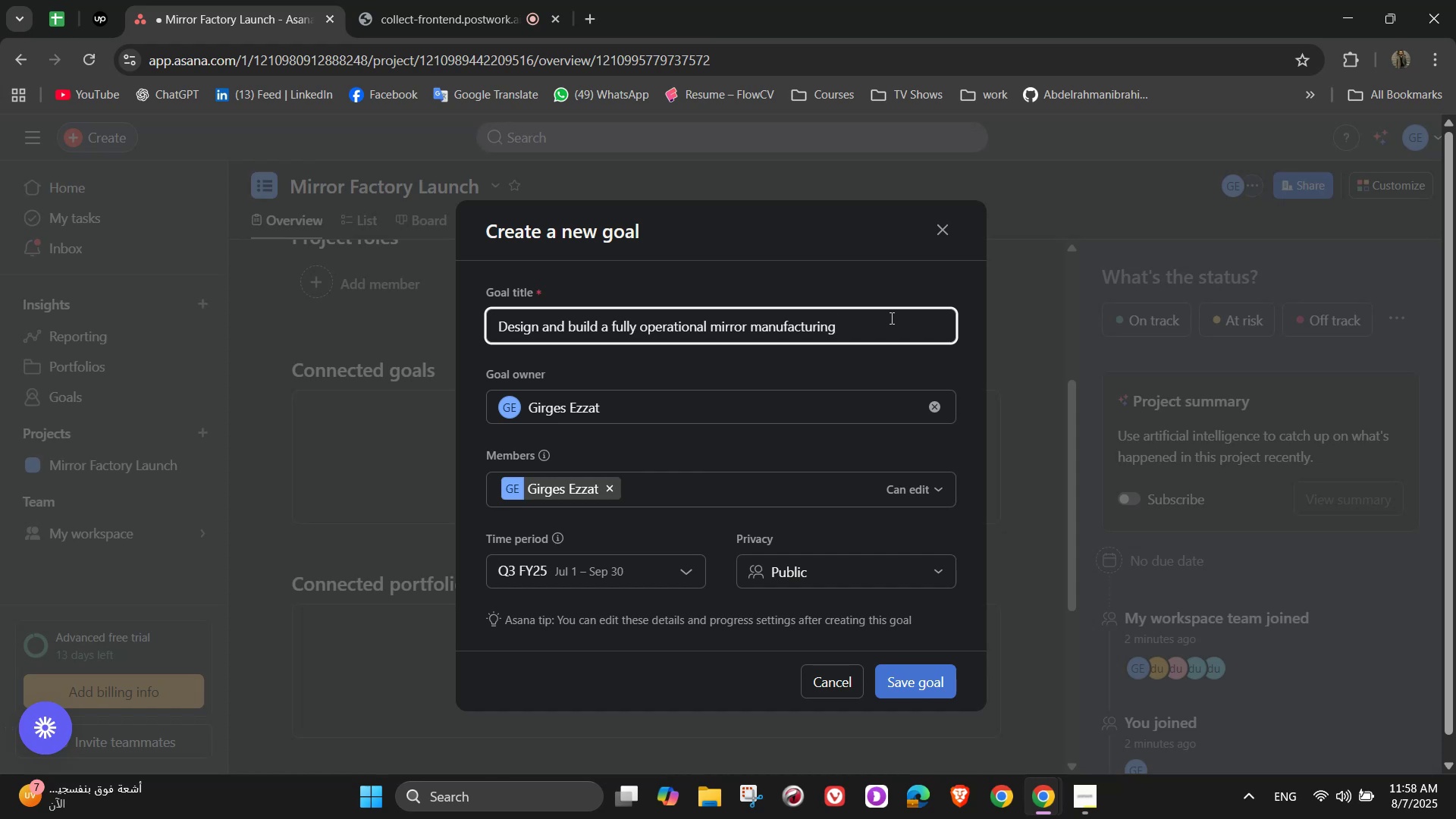 
wait(14.24)
 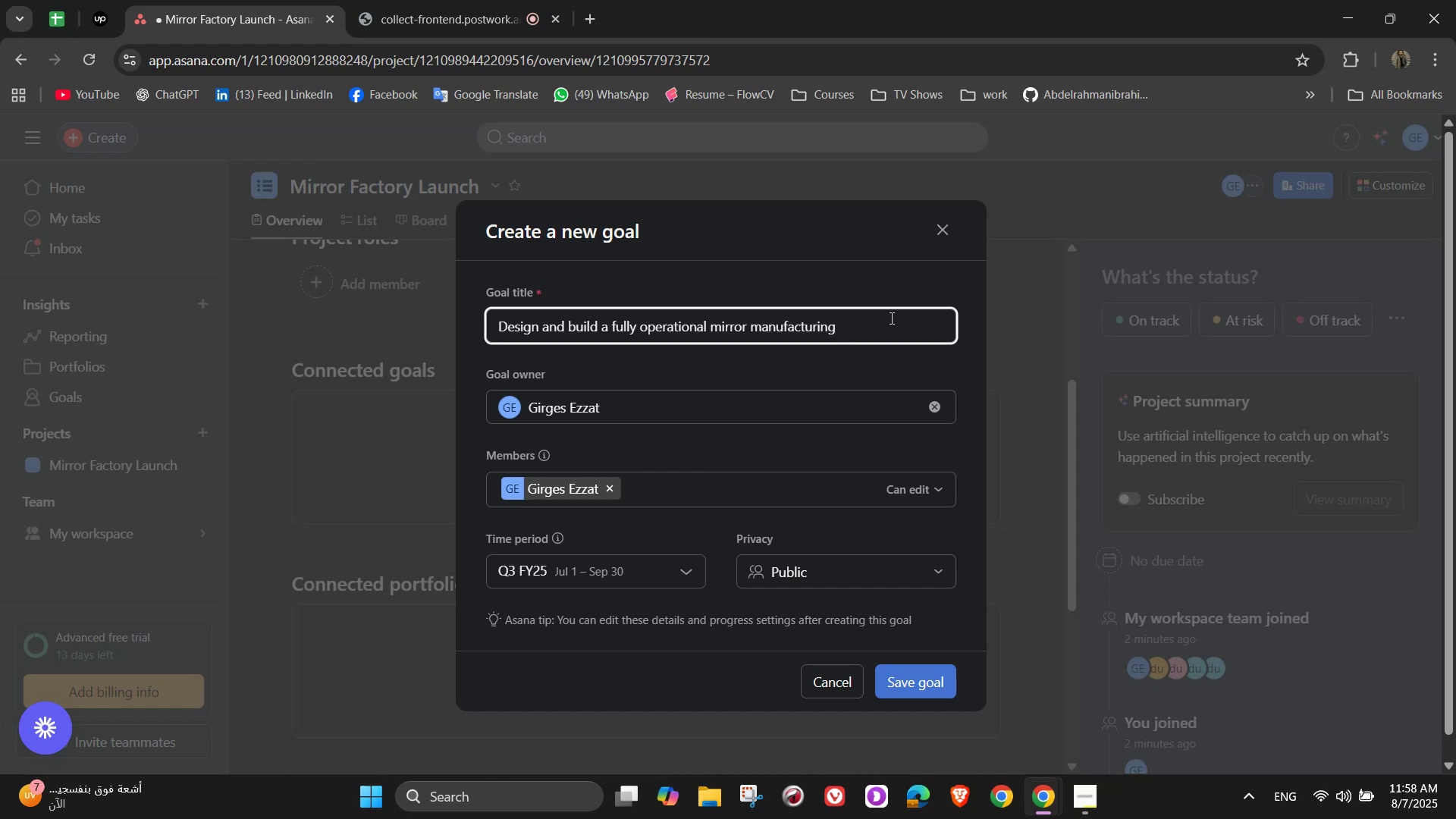 
type(factory that o)
key(Backspace)
type(produces high)
 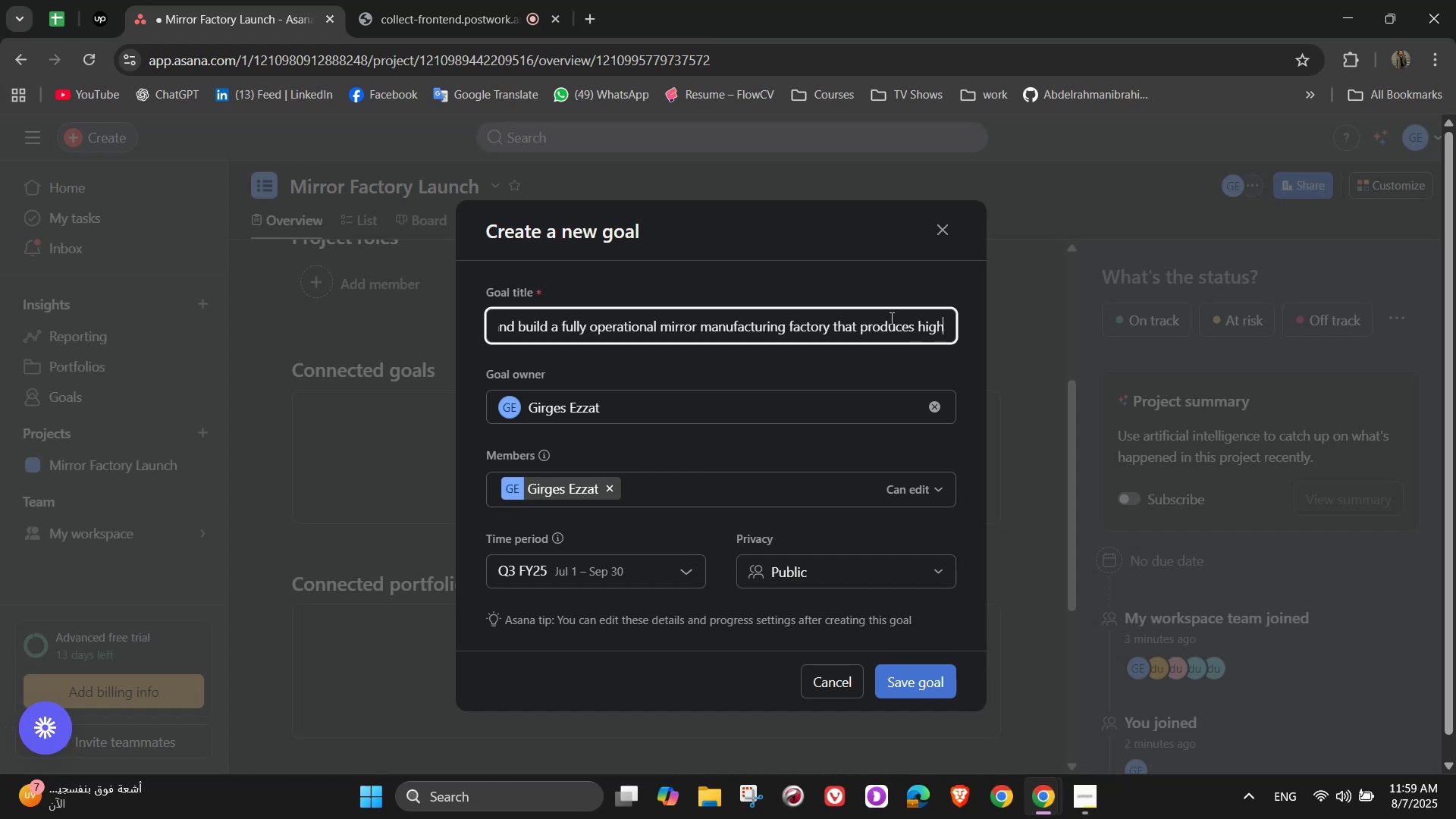 
type( quality mirrors)
 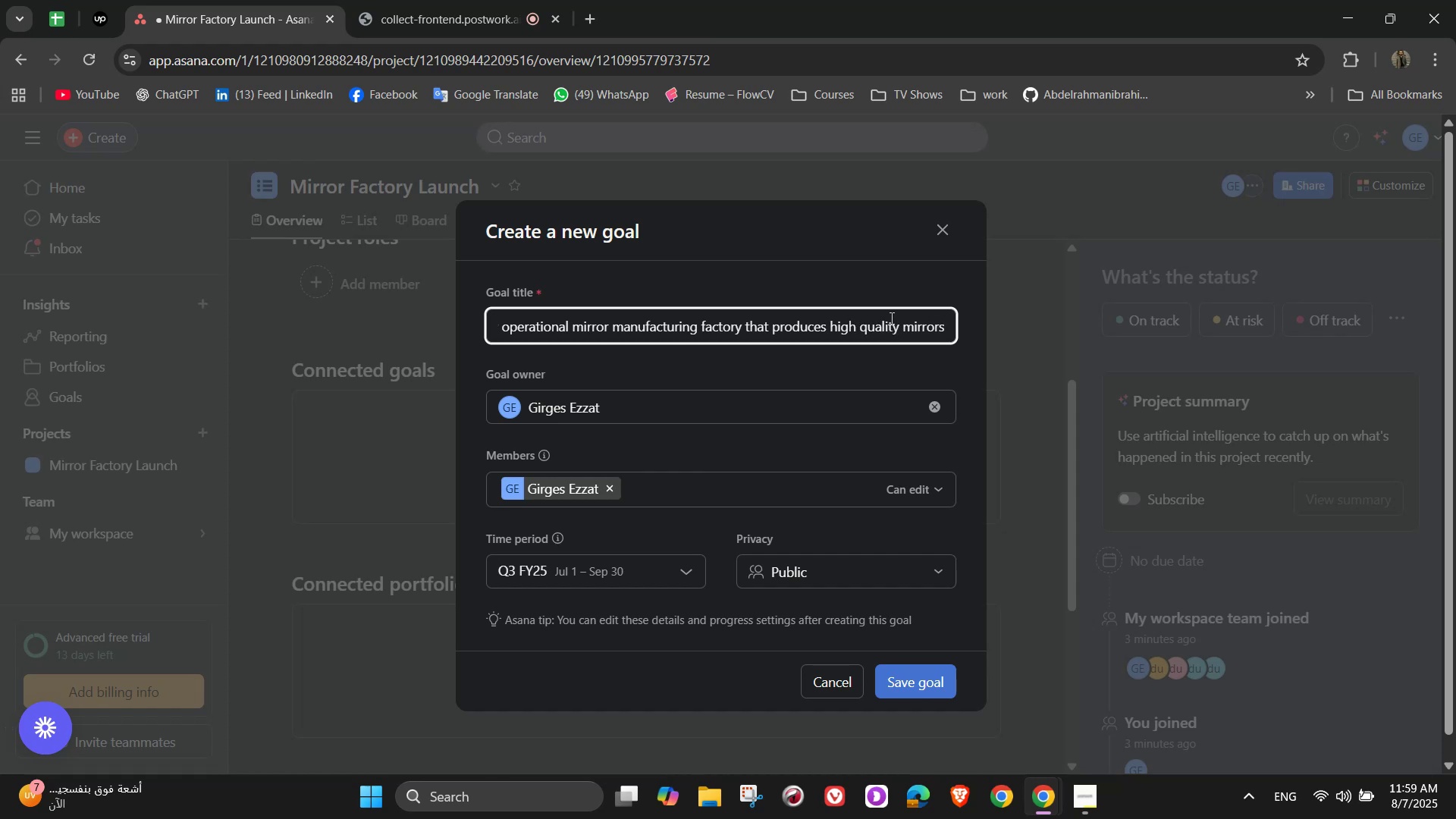 
type( for residual and commercial markets)
 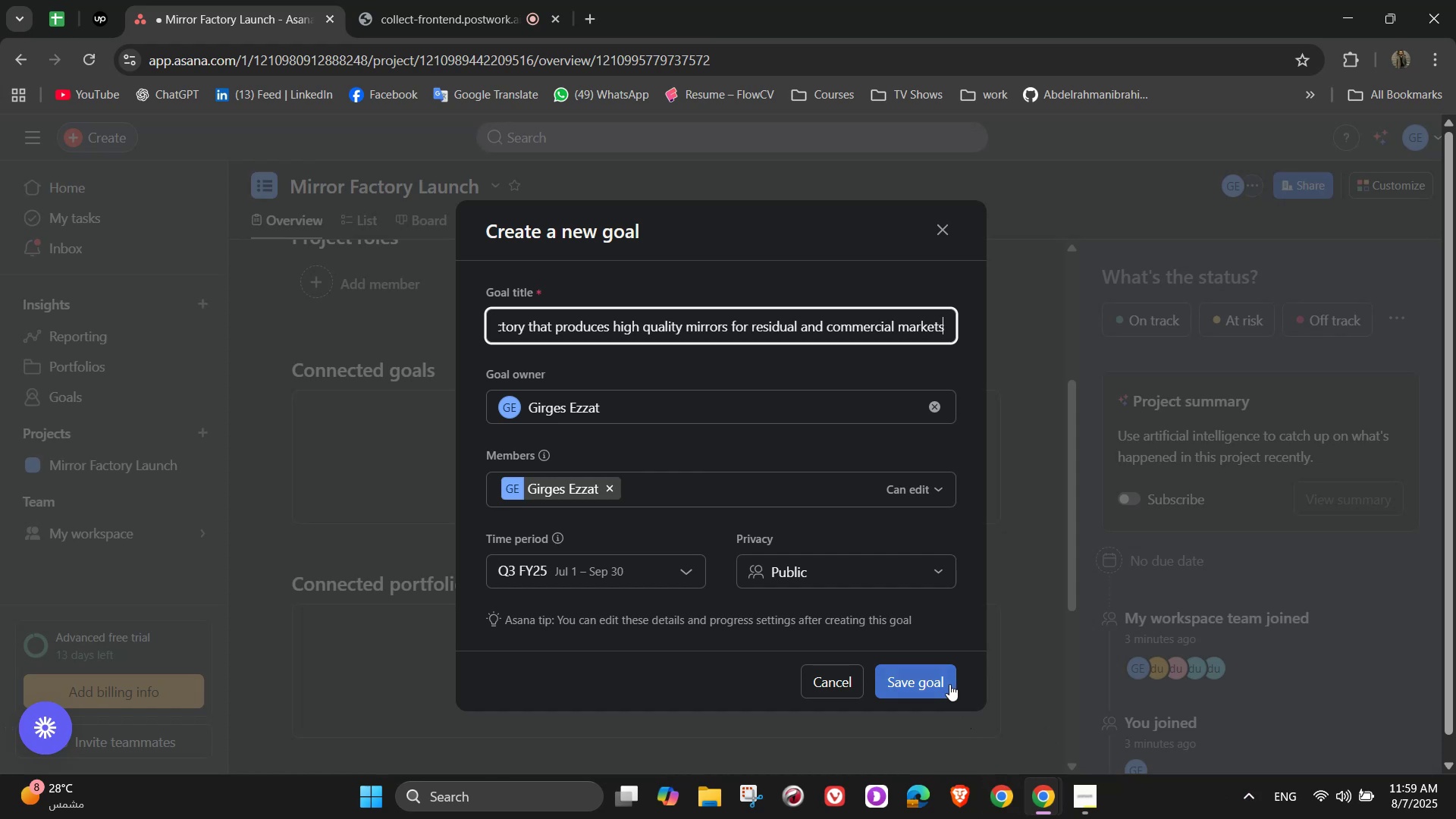 
left_click_drag(start_coordinate=[946, 682], to_coordinate=[692, 542])
 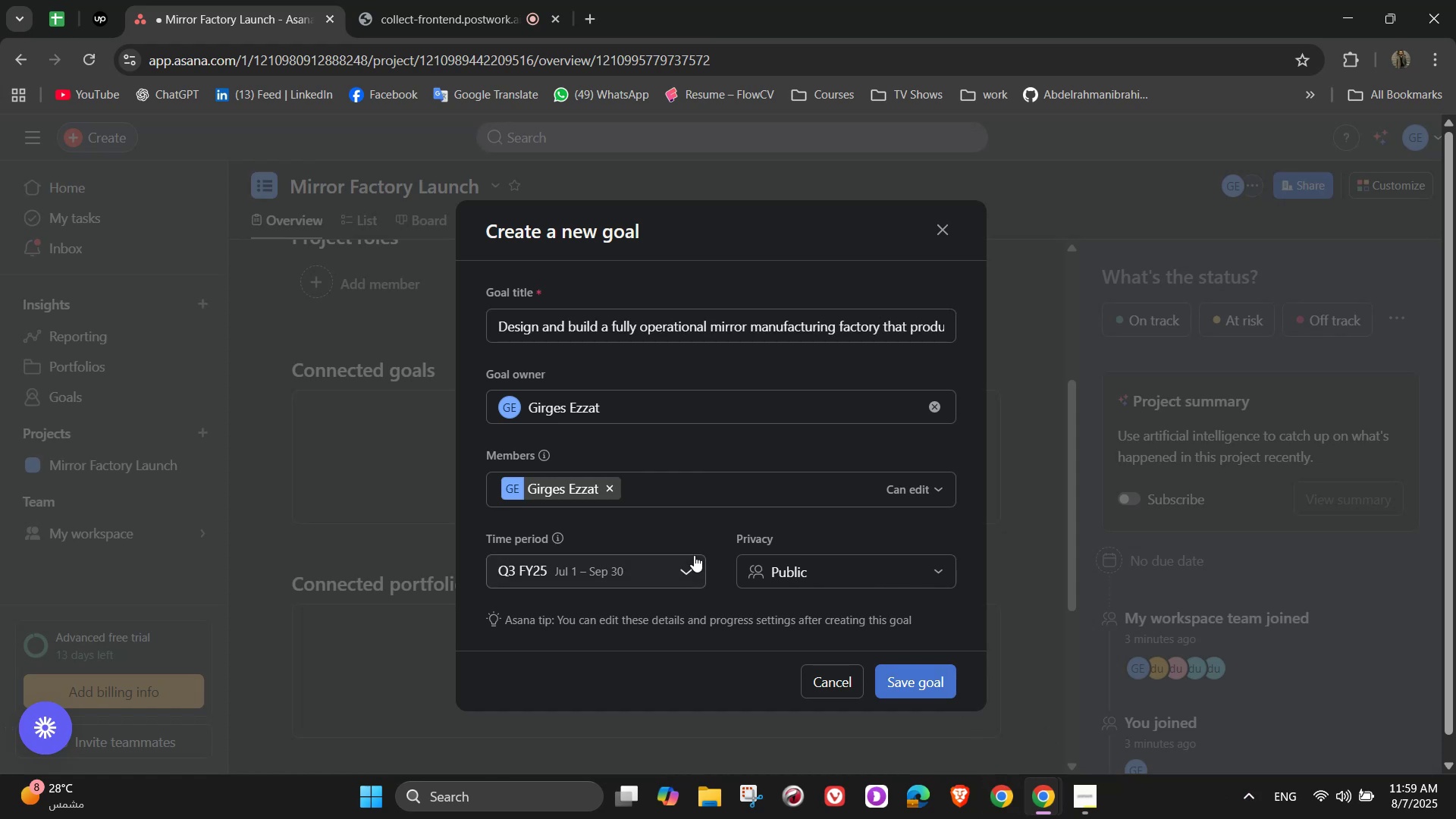 
left_click([695, 562])
 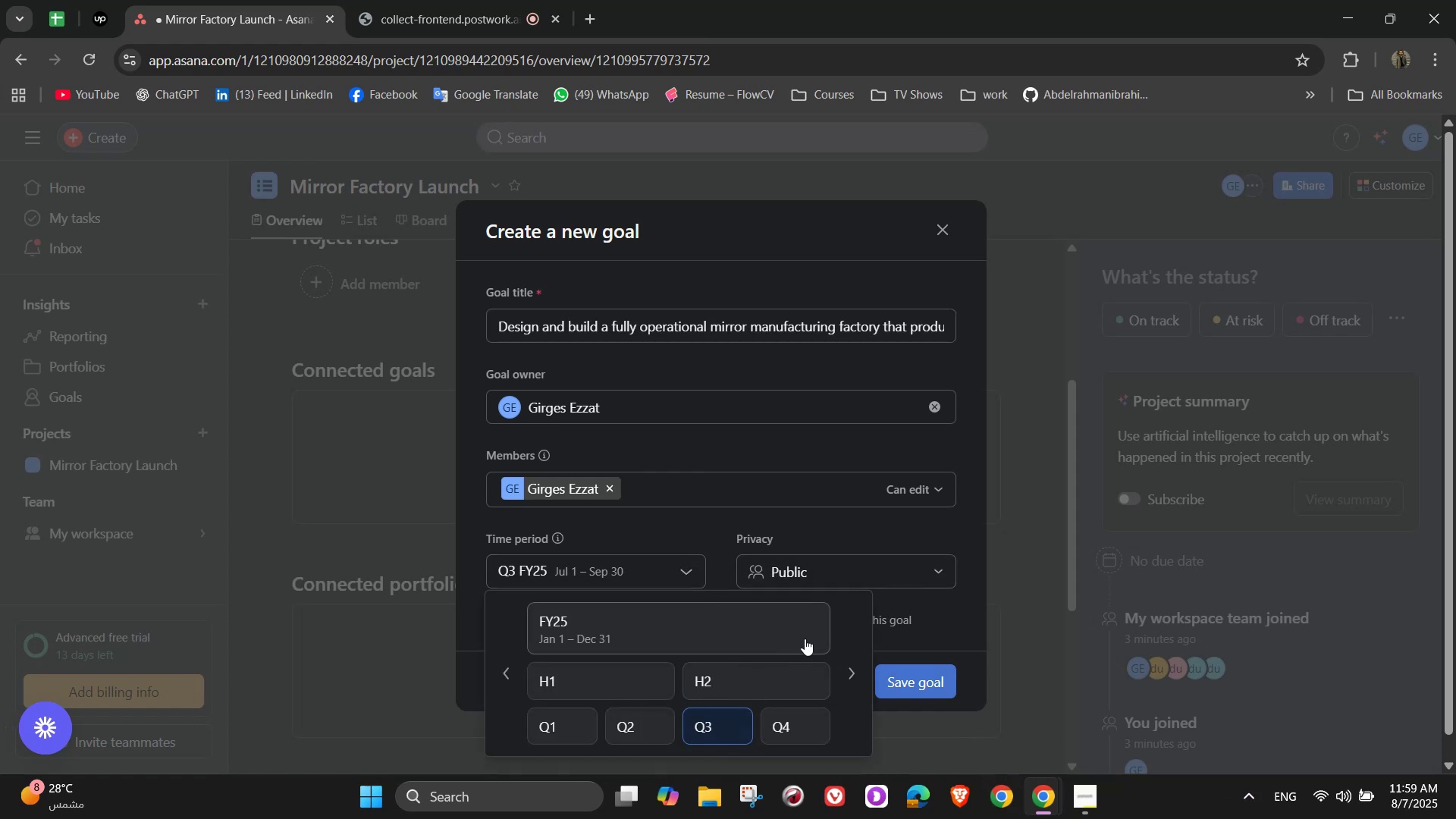 
left_click([846, 682])
 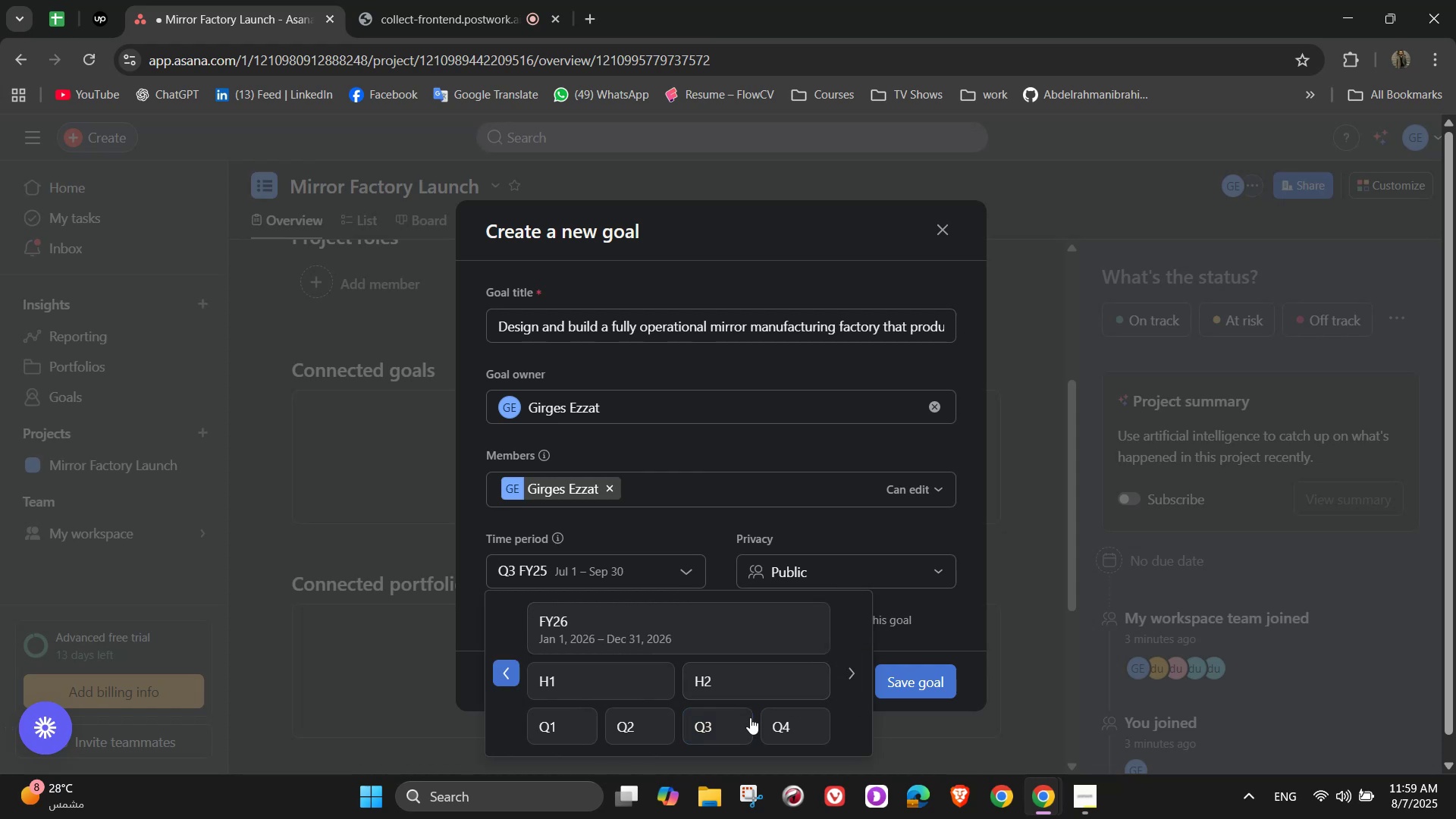 
left_click([739, 679])
 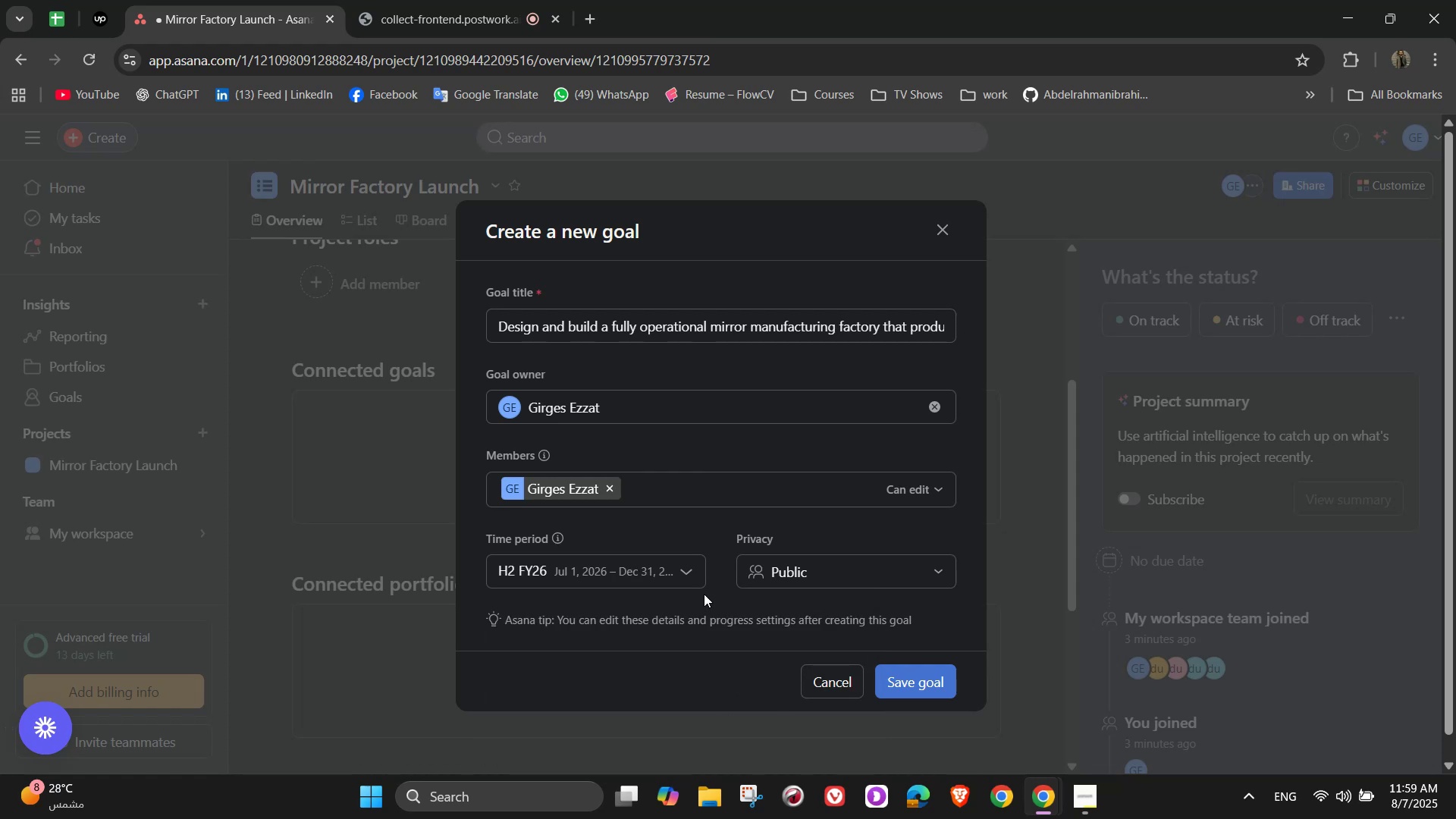 
left_click([696, 585])
 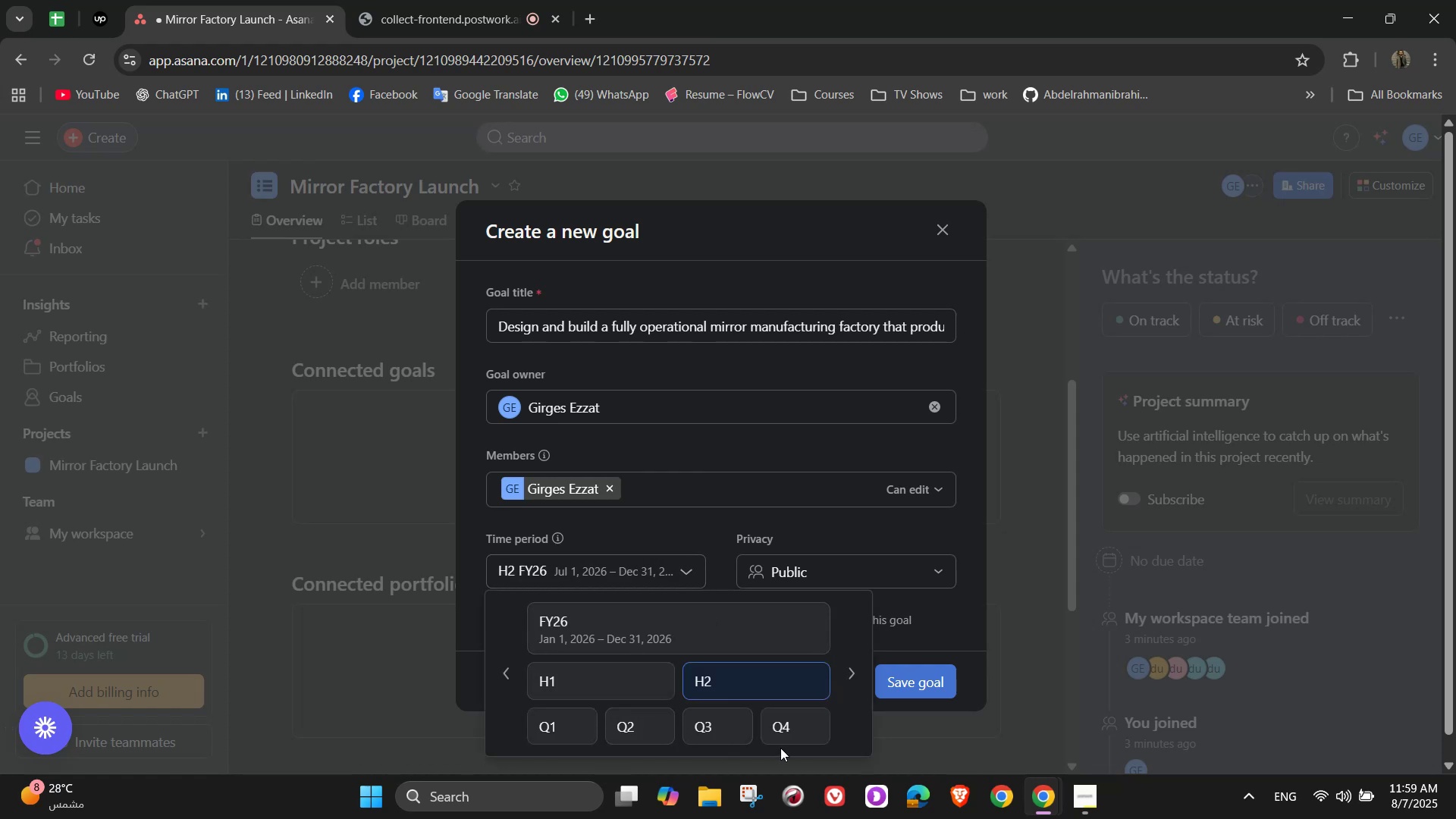 
left_click([714, 736])
 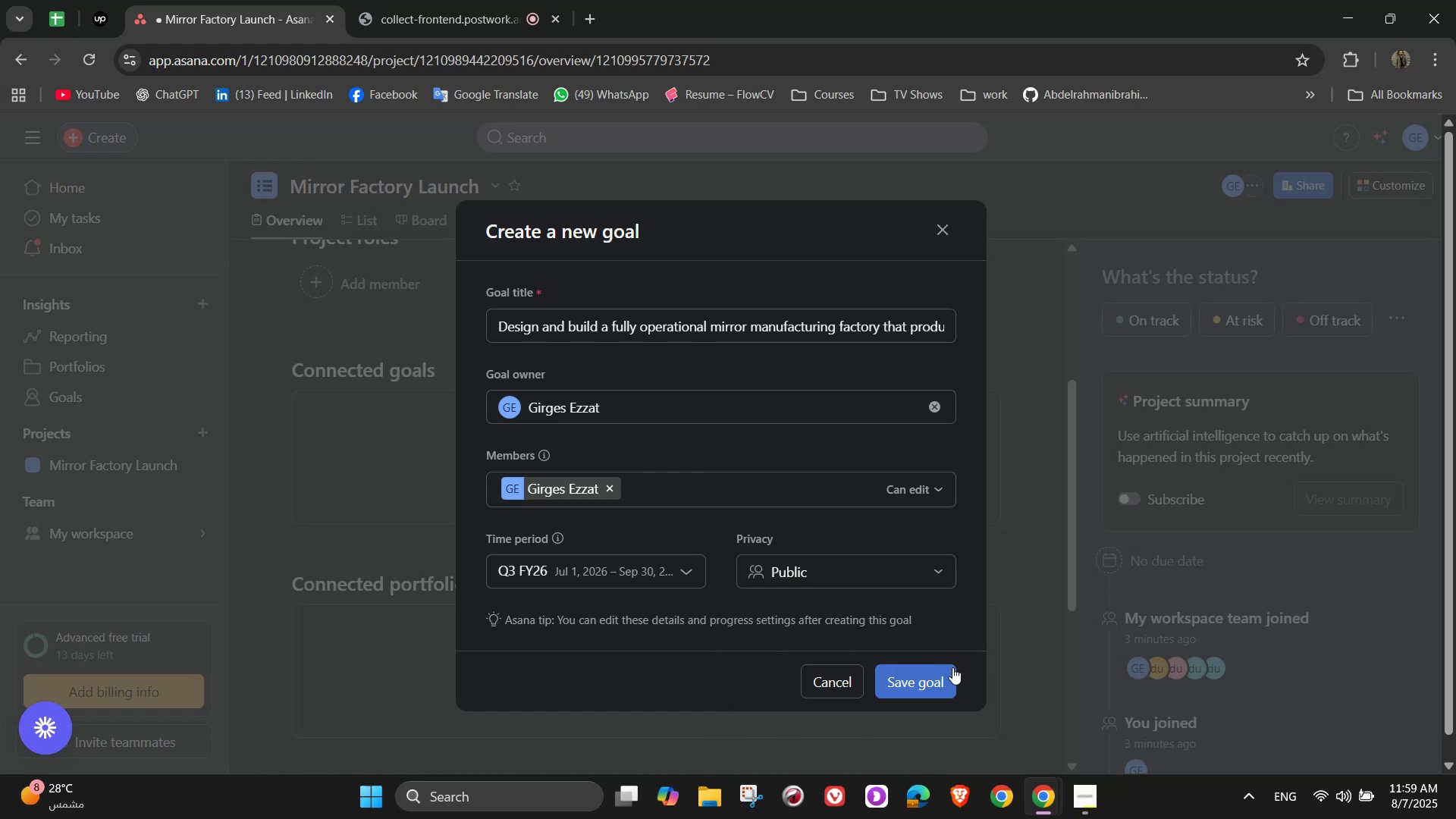 
left_click([943, 670])
 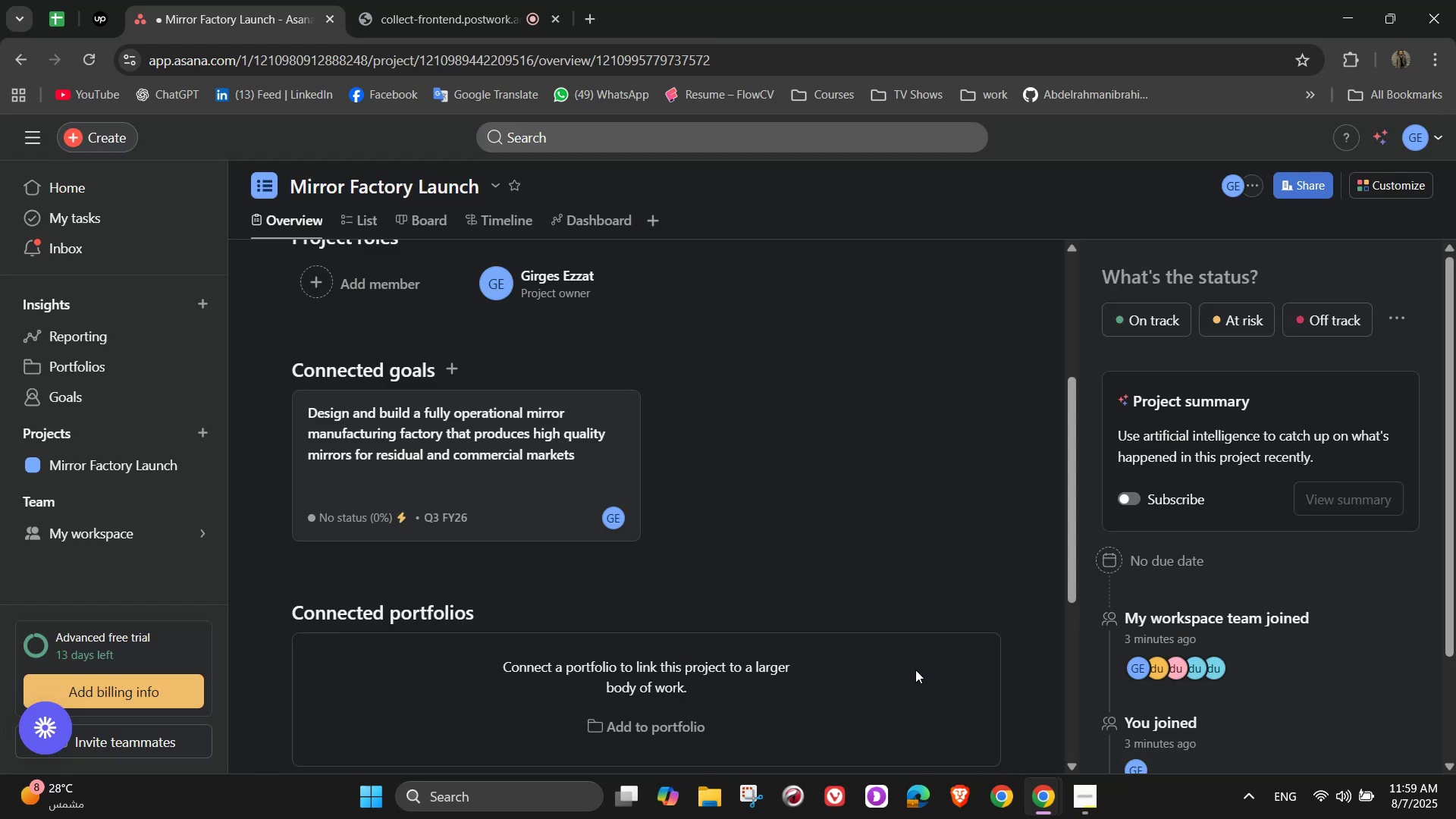 
scroll: coordinate [725, 599], scroll_direction: down, amount: 3.0
 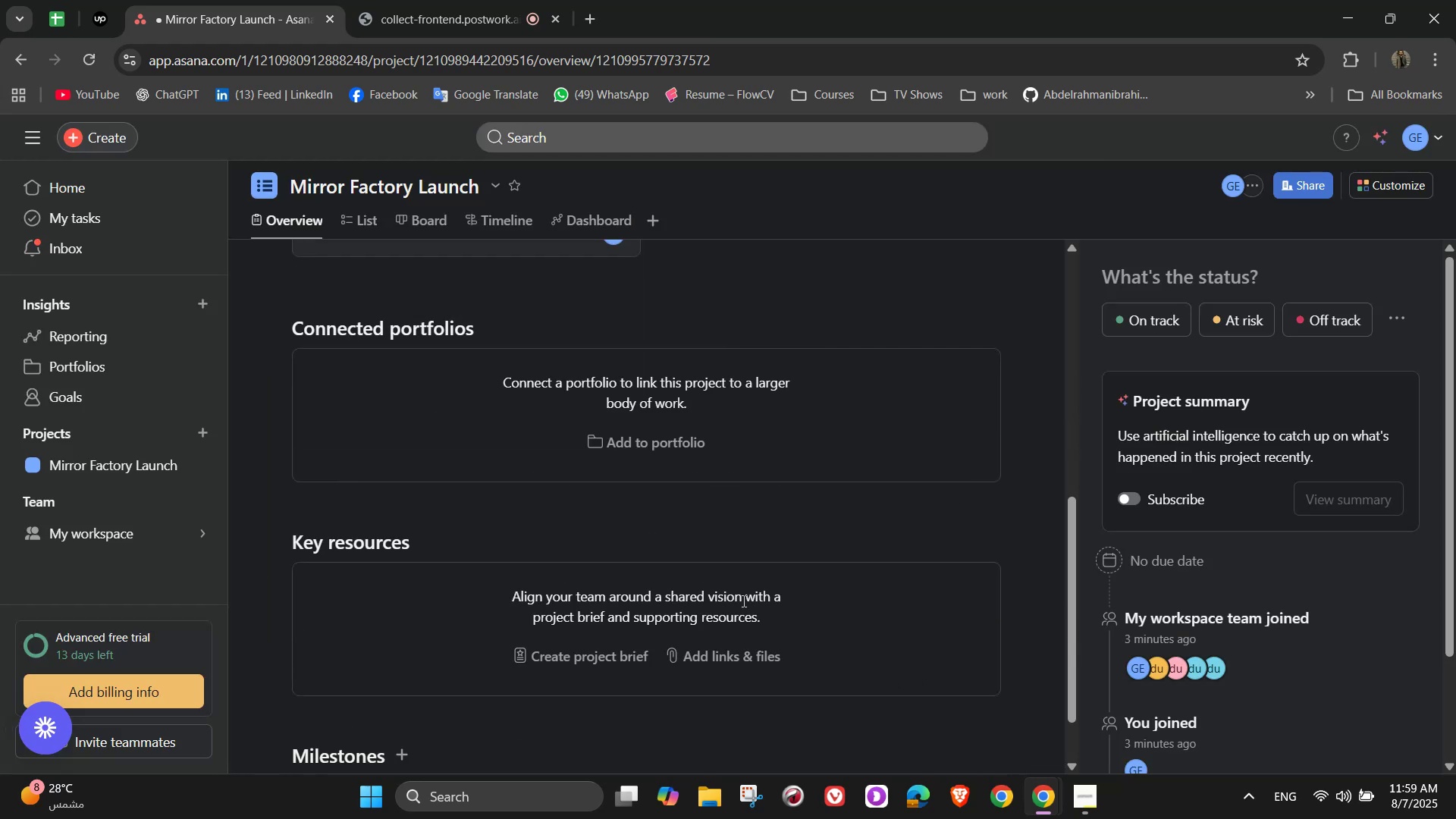 
scroll: coordinate [733, 532], scroll_direction: up, amount: 3.0
 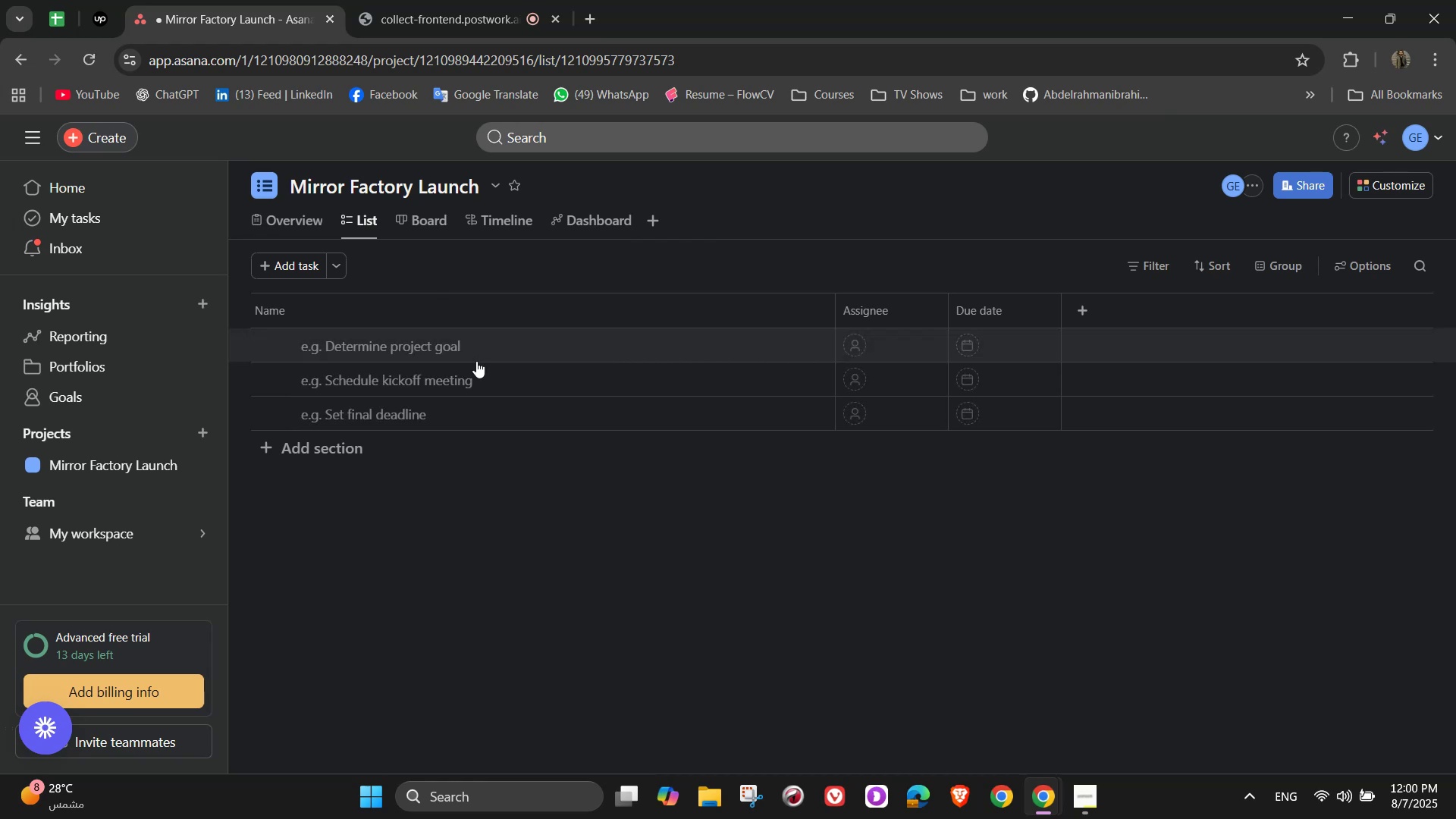 
wait(8.51)
 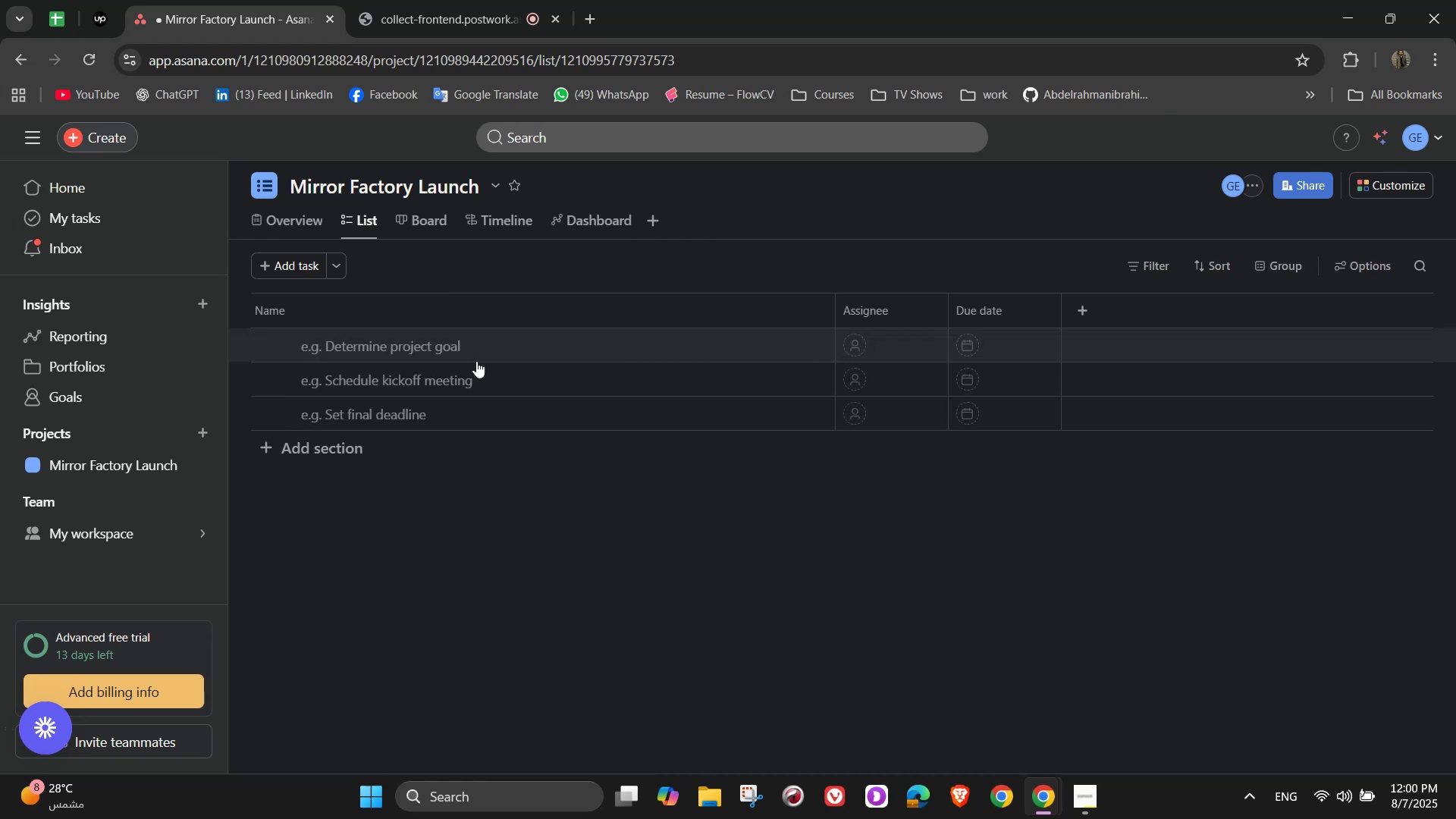 
scroll: coordinate [407, 391], scroll_direction: down, amount: 1.0
 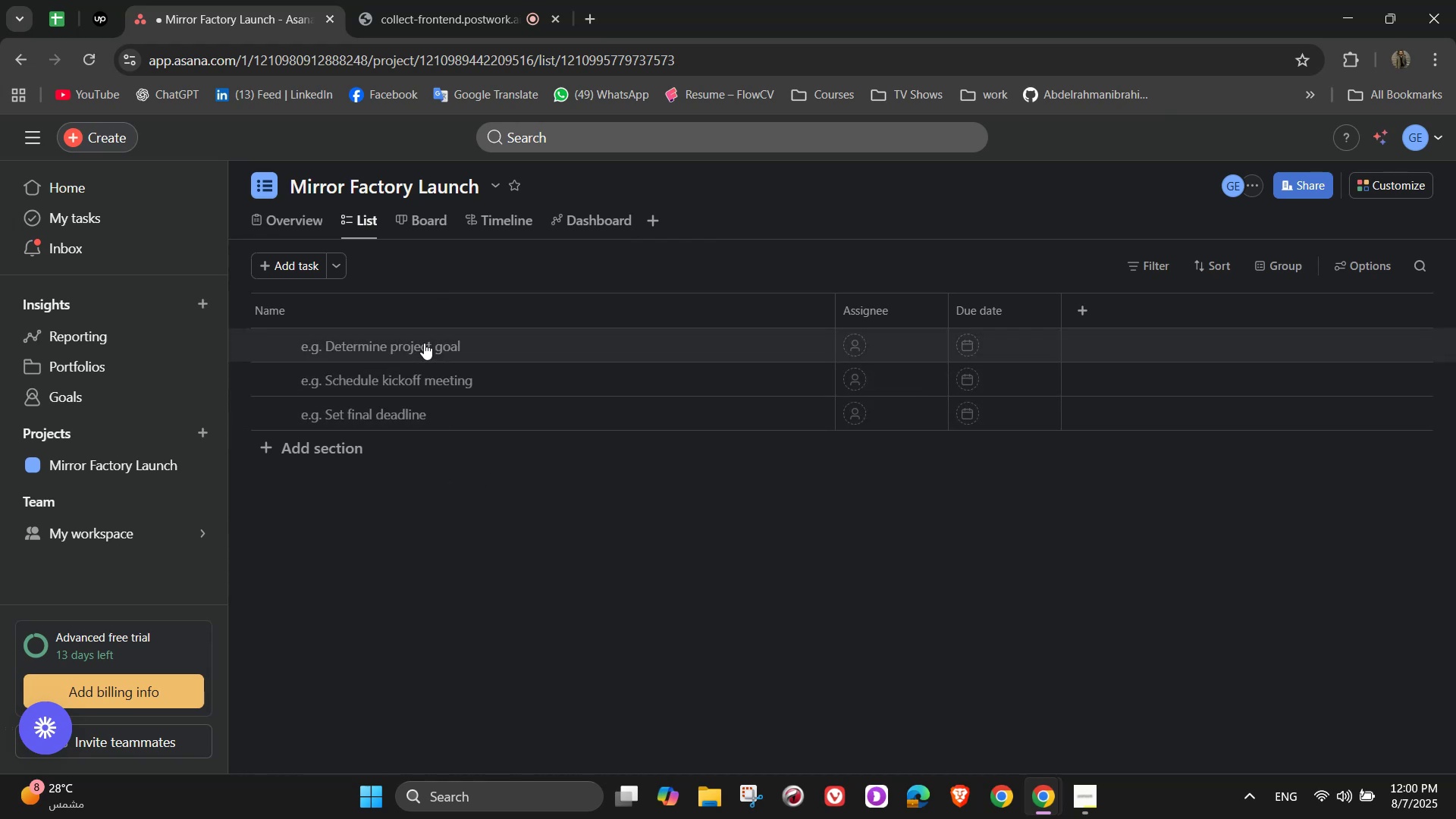 
left_click([424, 343])
 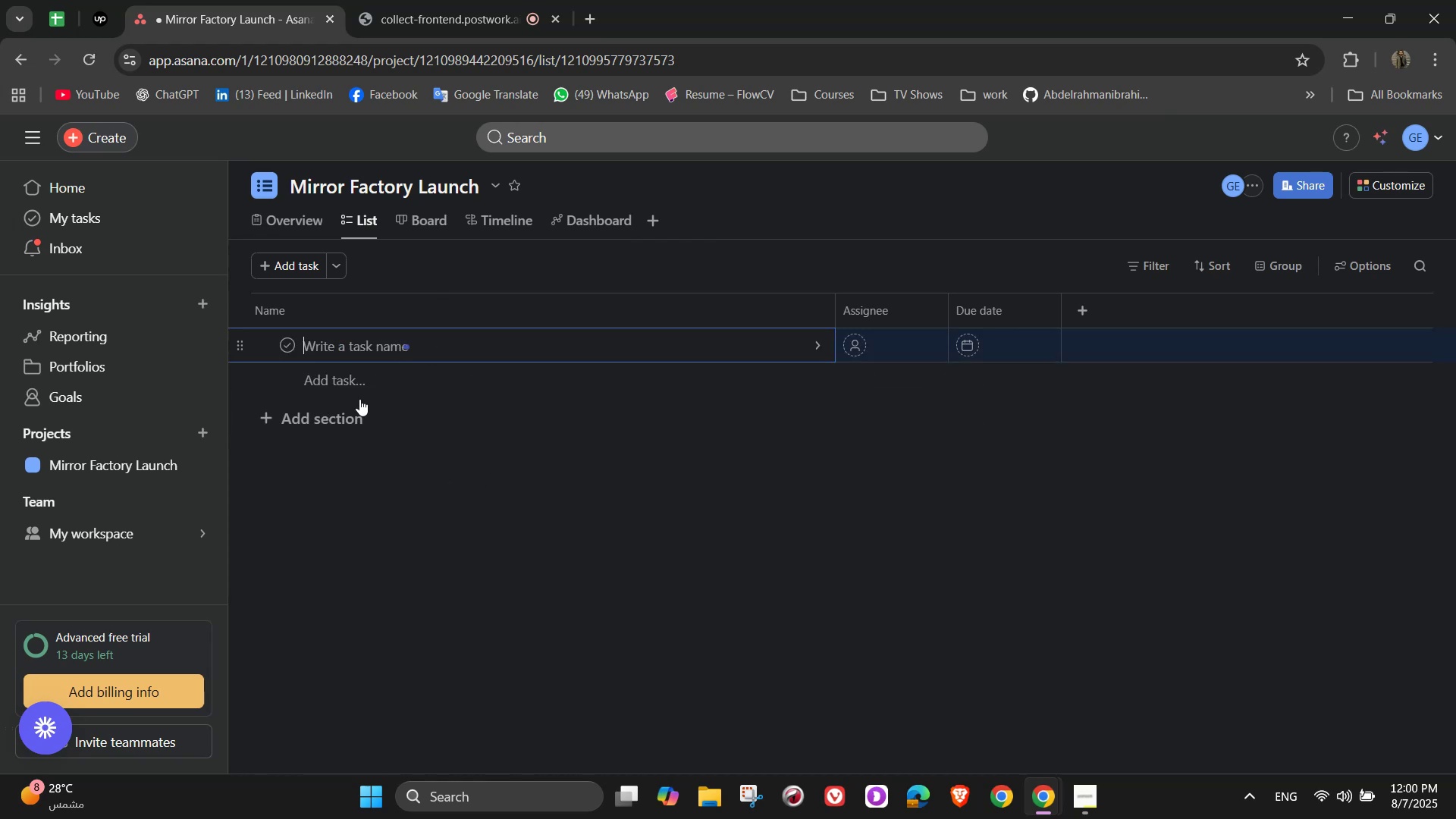 
left_click([353, 418])
 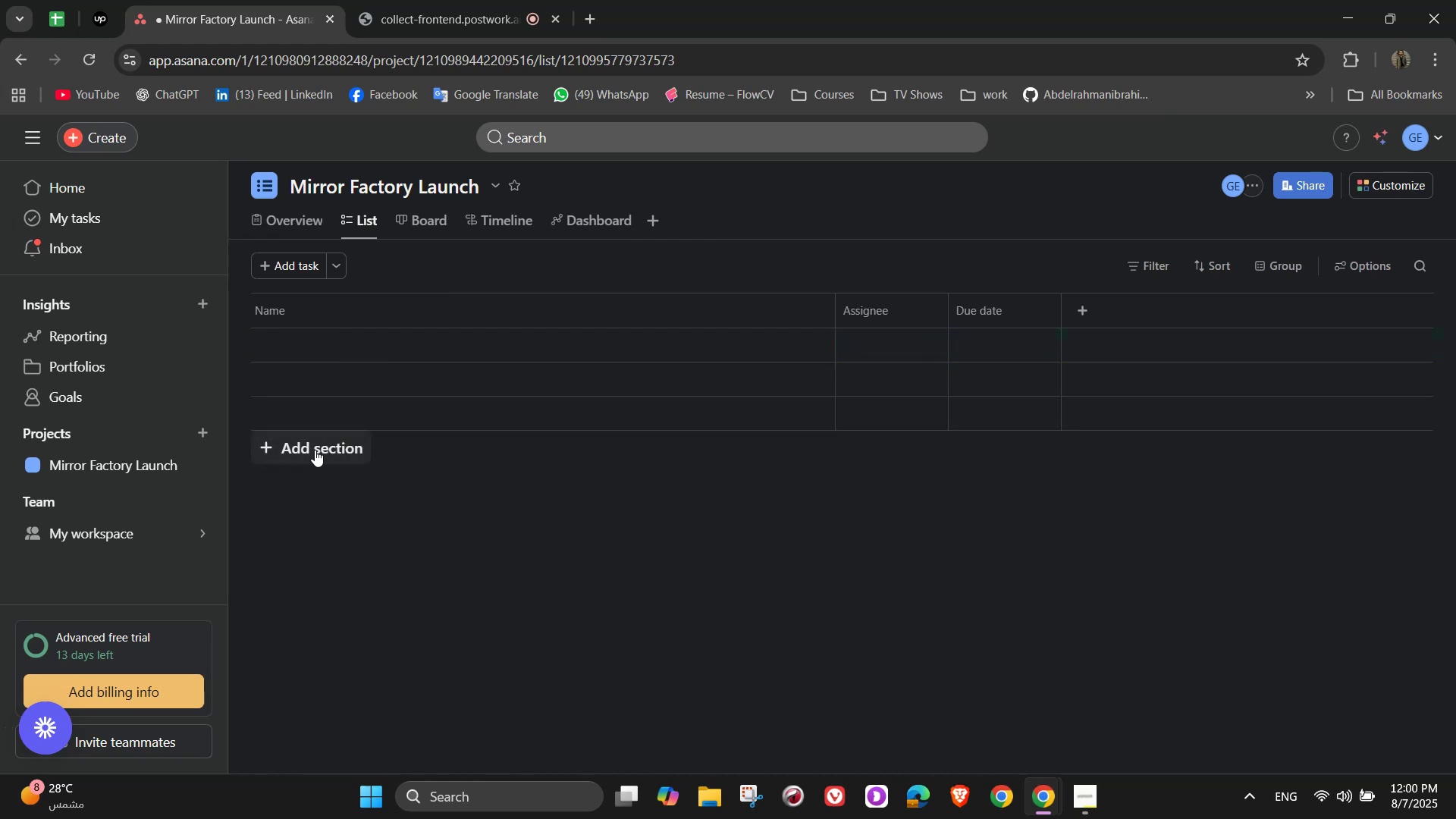 
left_click([321, 462])
 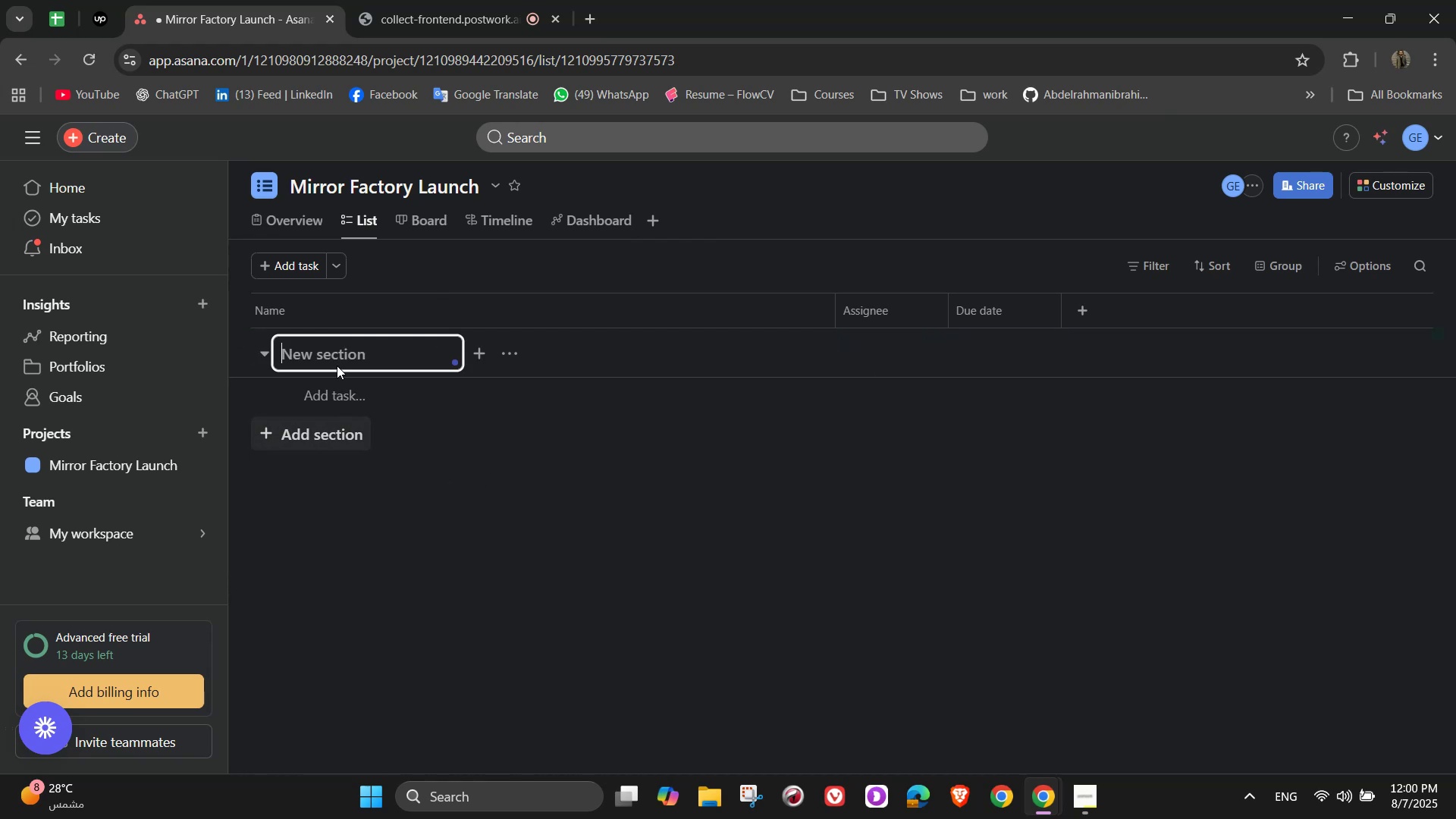 
left_click([337, 353])
 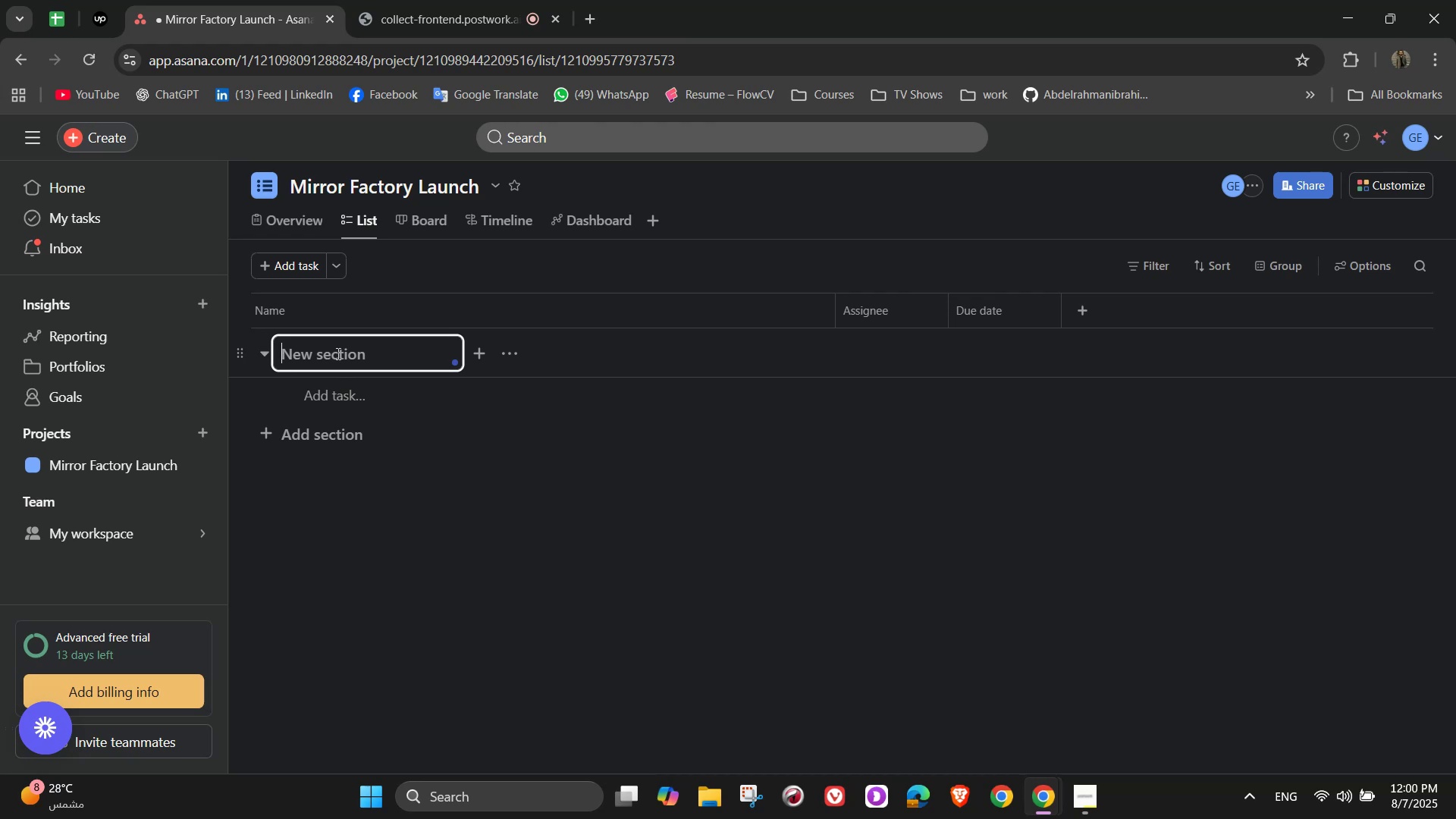 
type(Planning & Feasibility Study)
 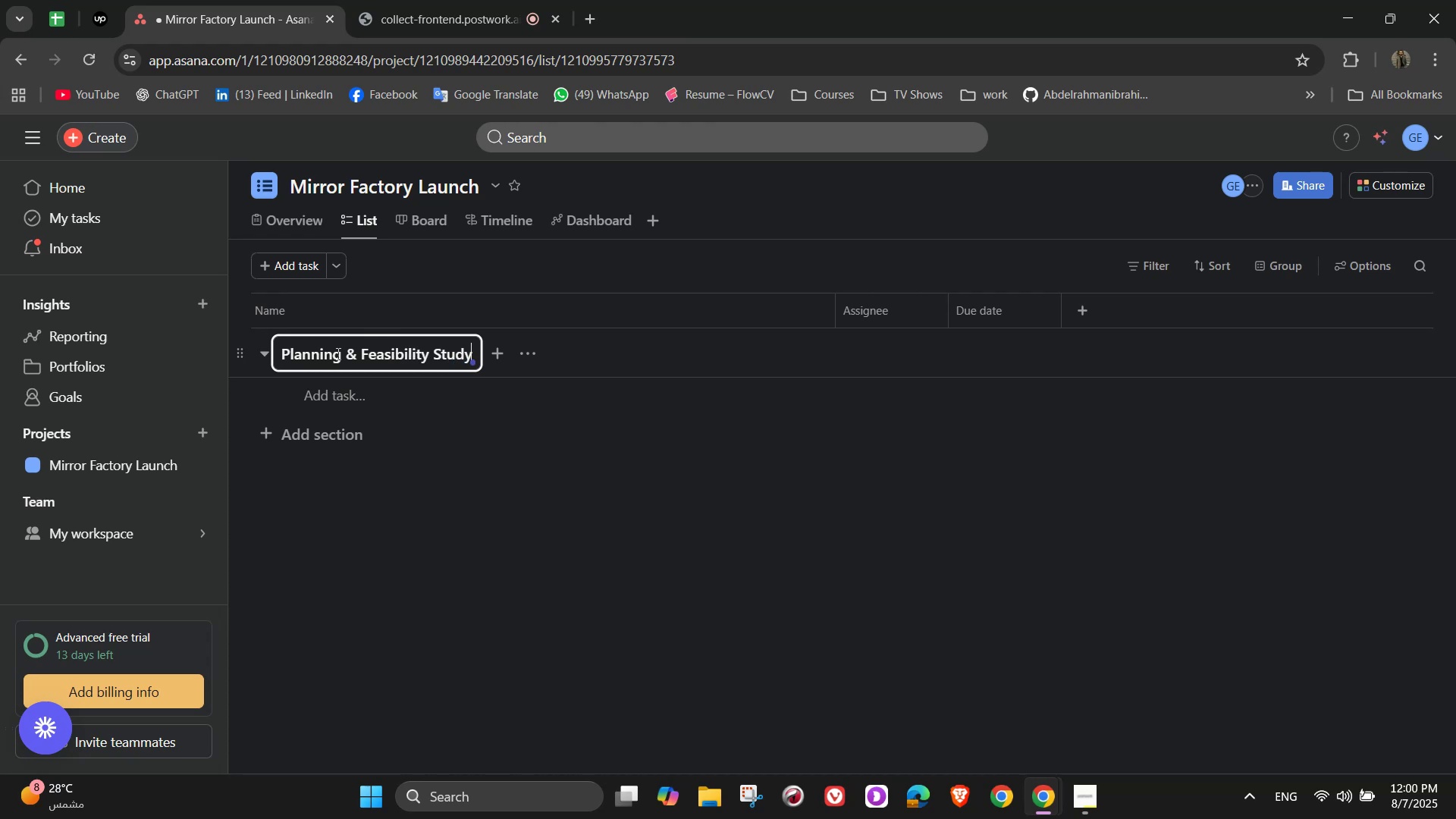 
left_click([469, 387])
 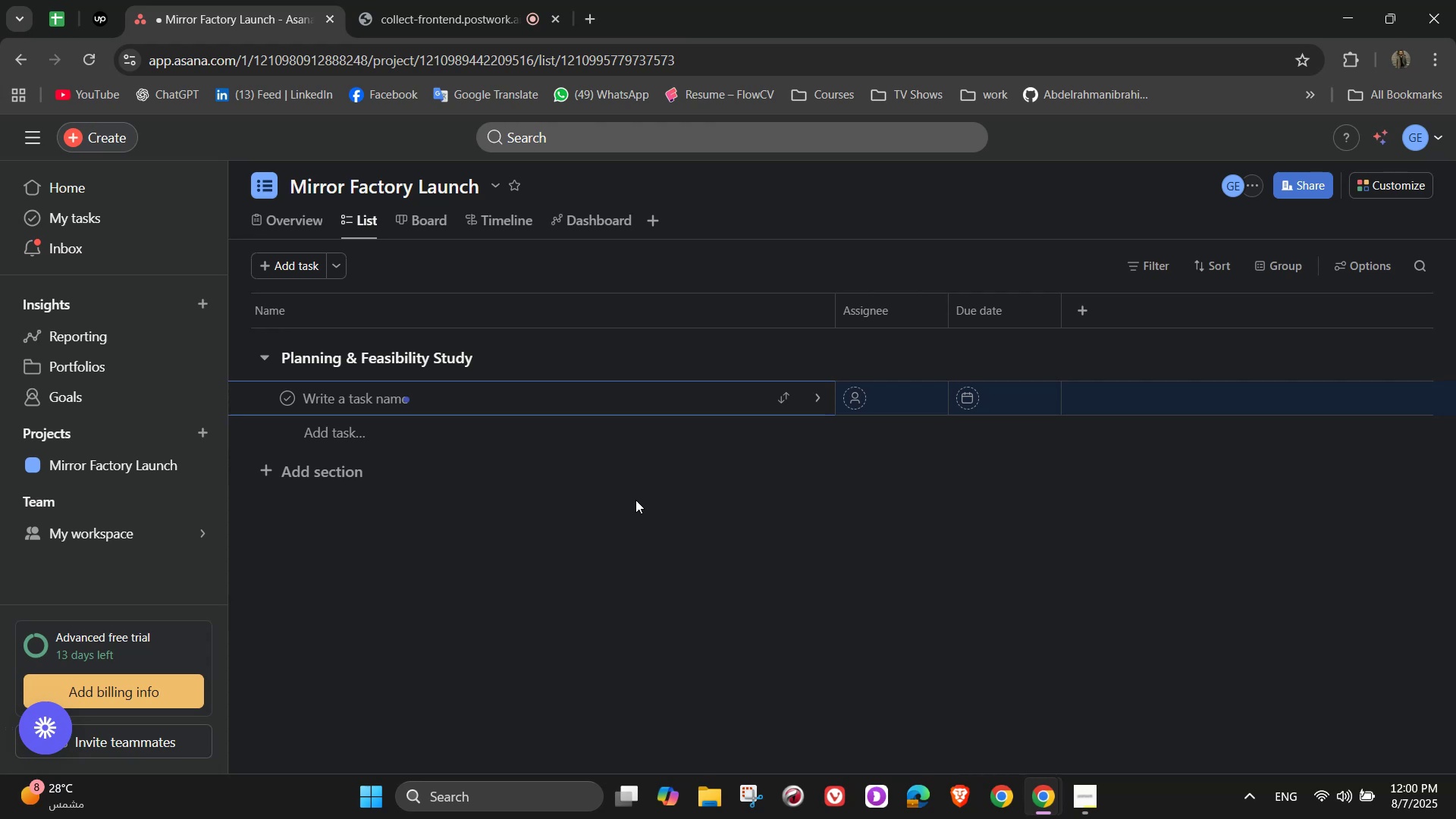 
wait(8.18)
 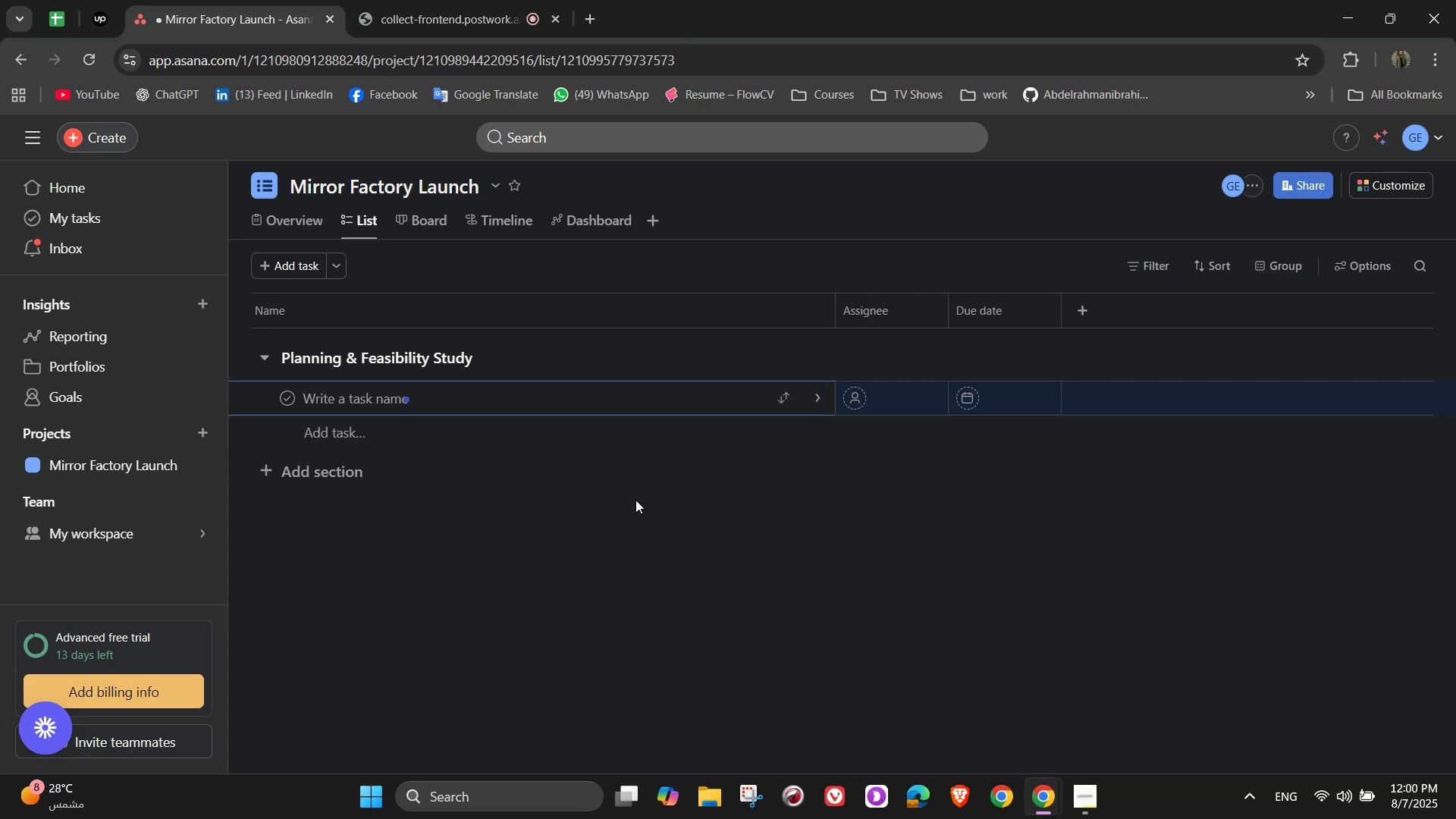 
left_click([676, 403])
 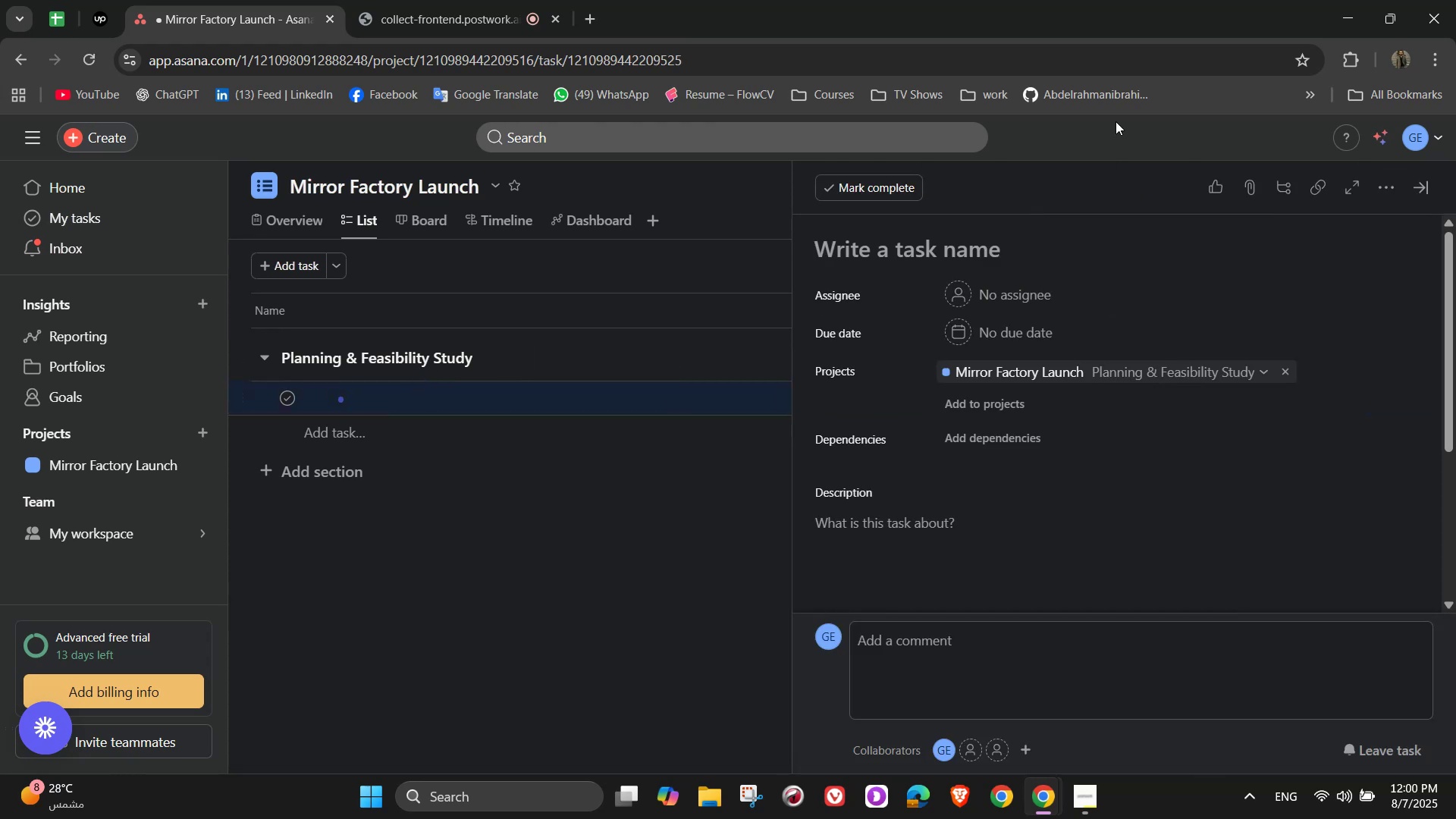 
left_click([927, 248])
 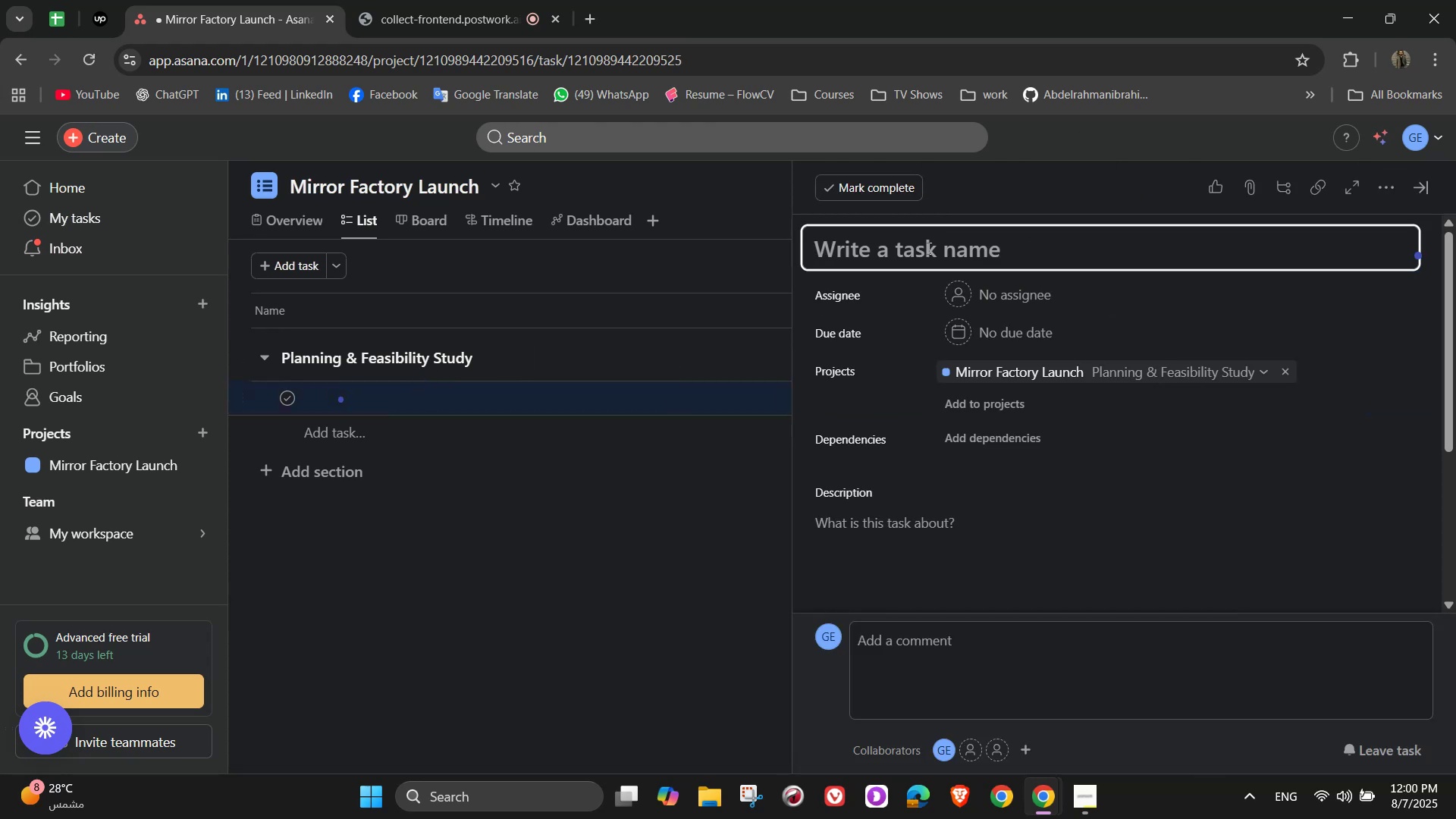 
type(Ci)
key(Backspace)
type(onduct Market demand Analysis)
 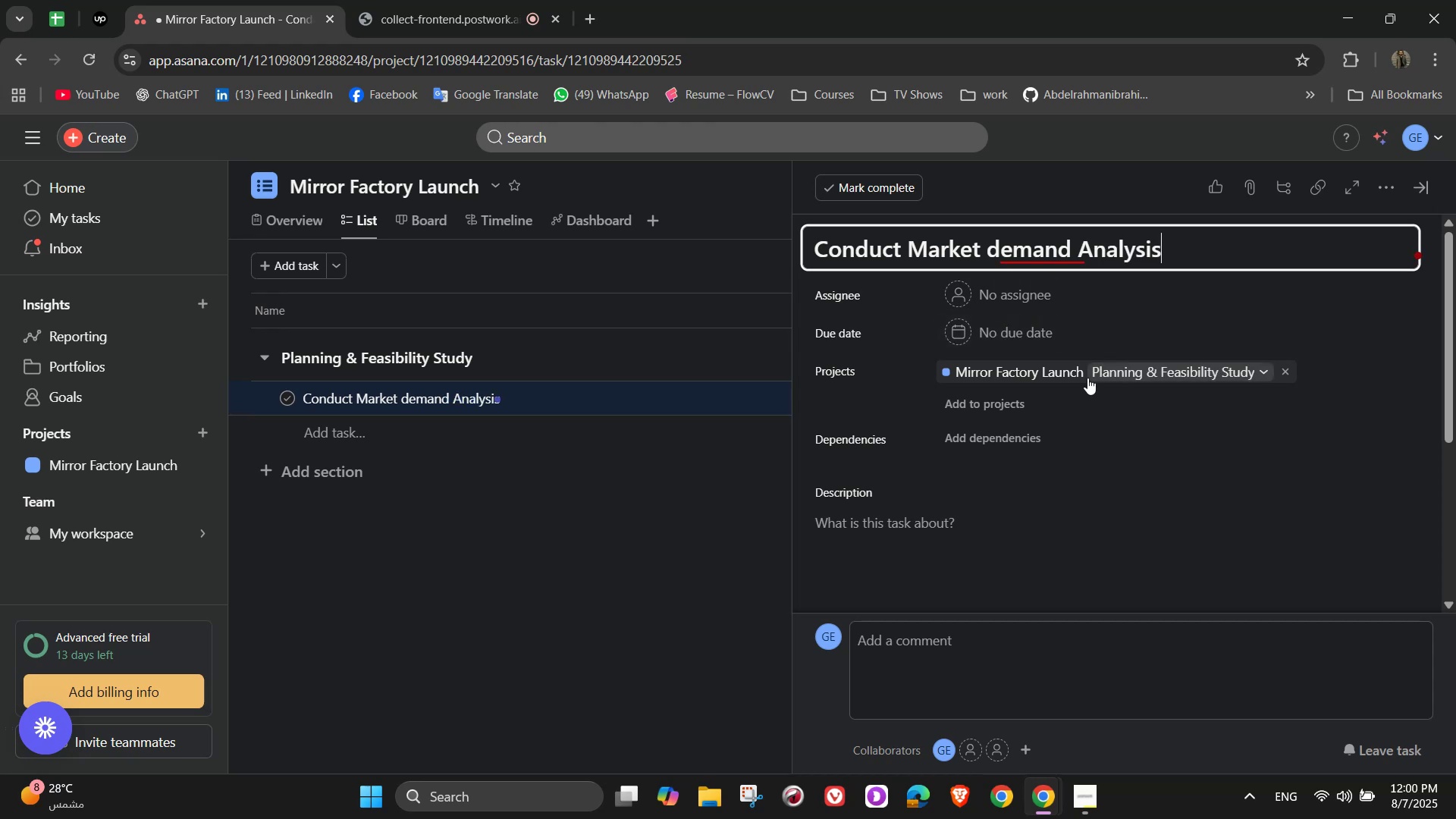 
left_click([1043, 291])
 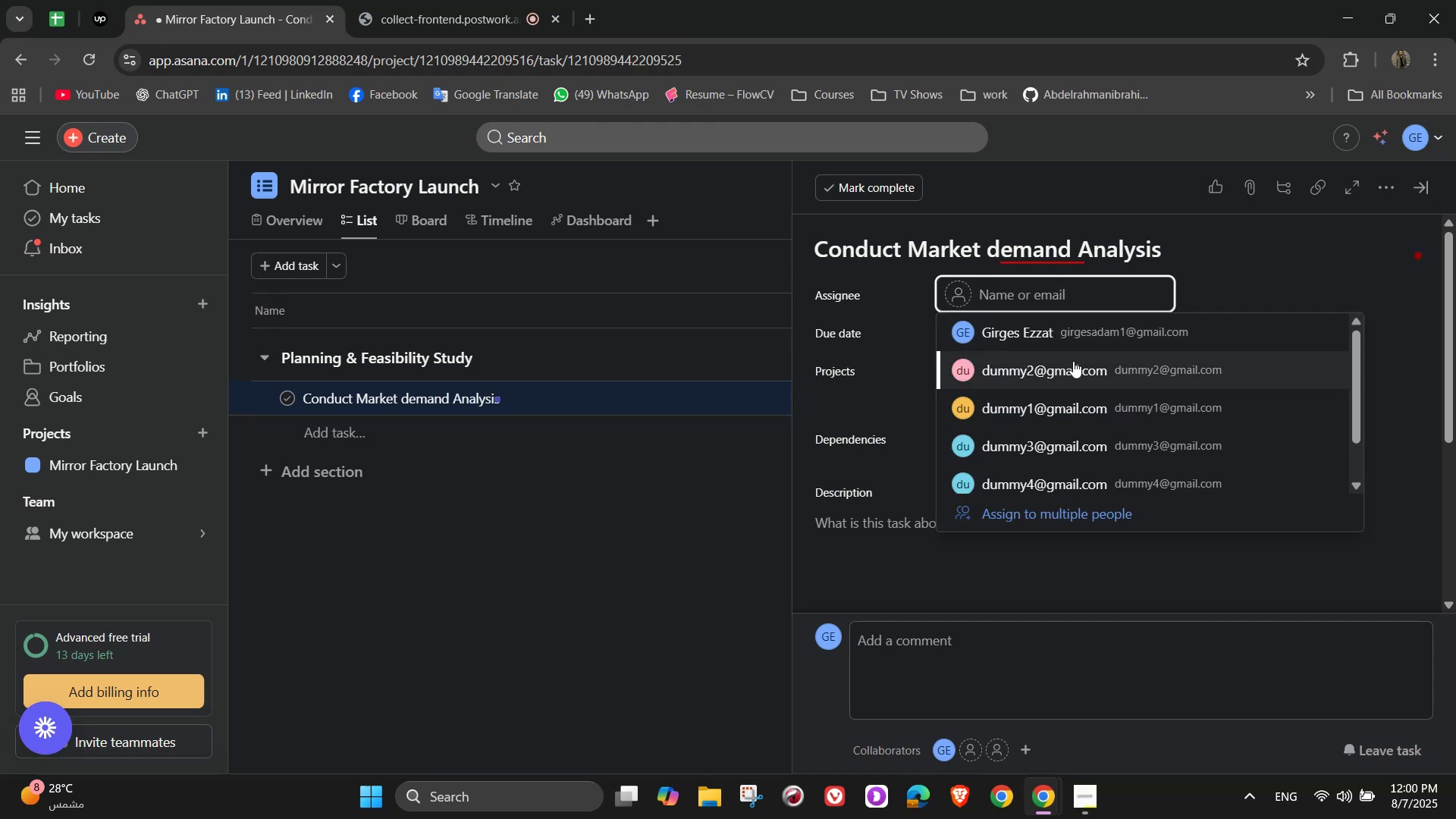 
left_click([1071, 388])
 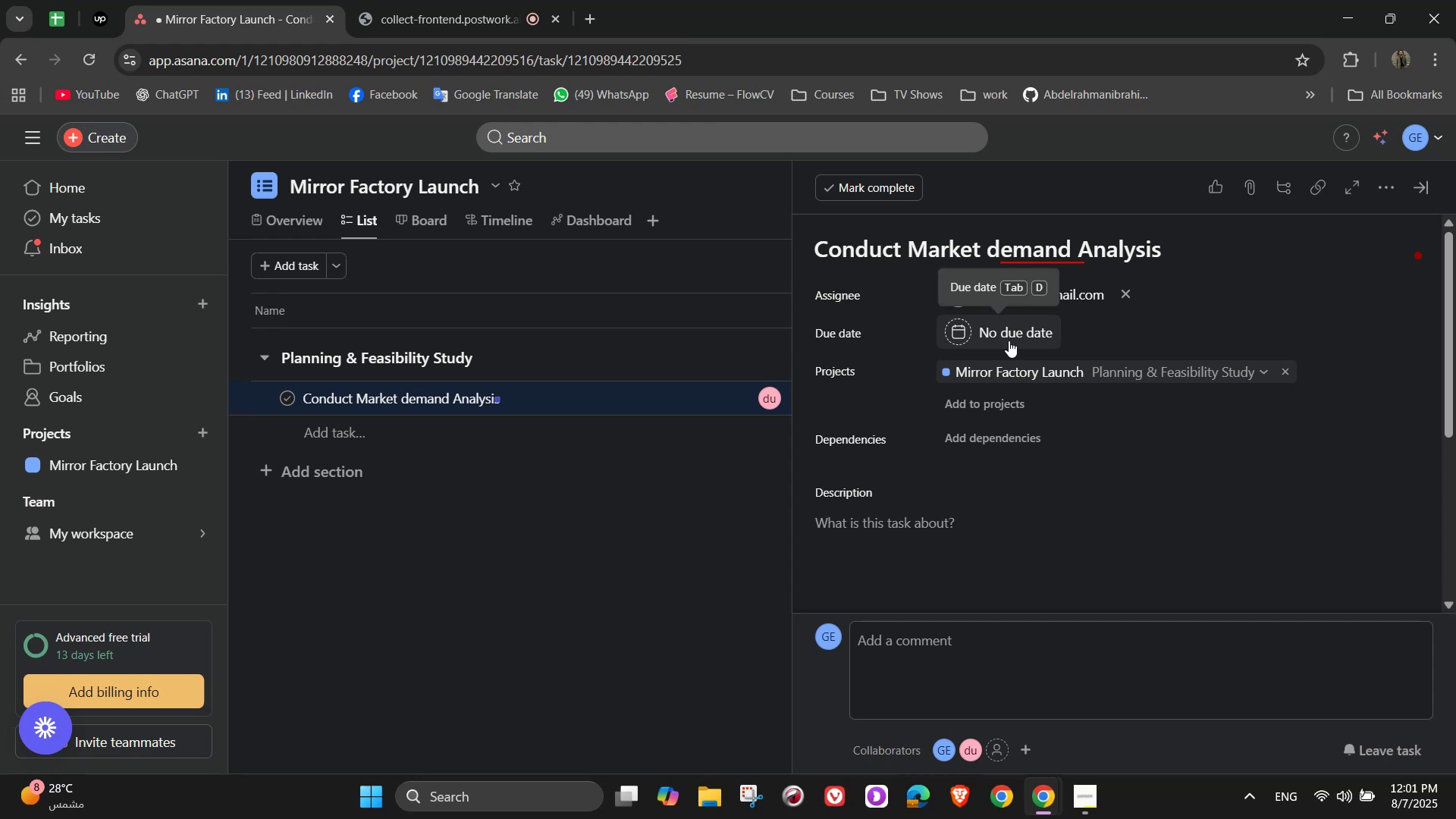 
scroll: coordinate [990, 470], scroll_direction: down, amount: 1.0
 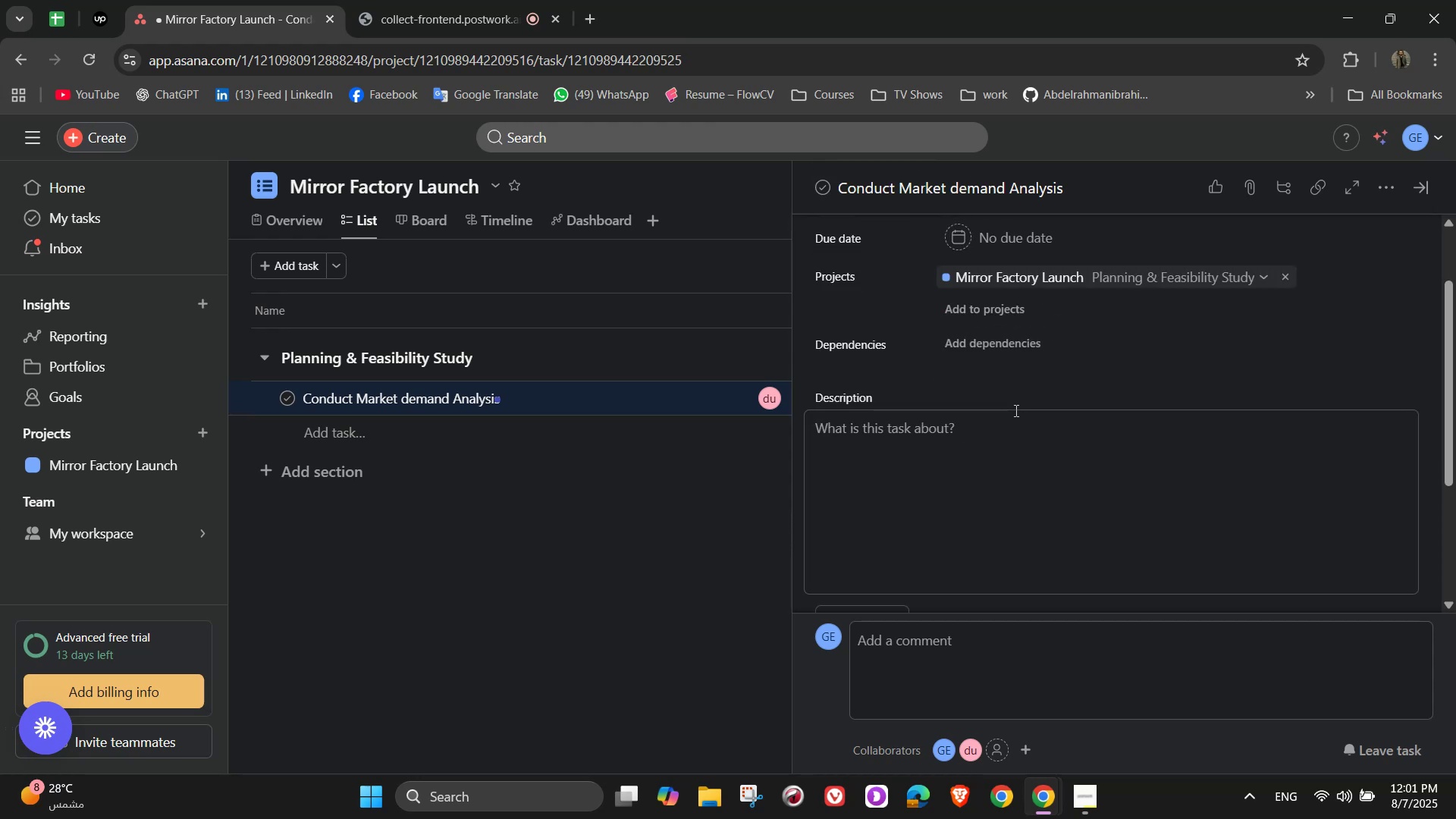 
left_click([1022, 445])
 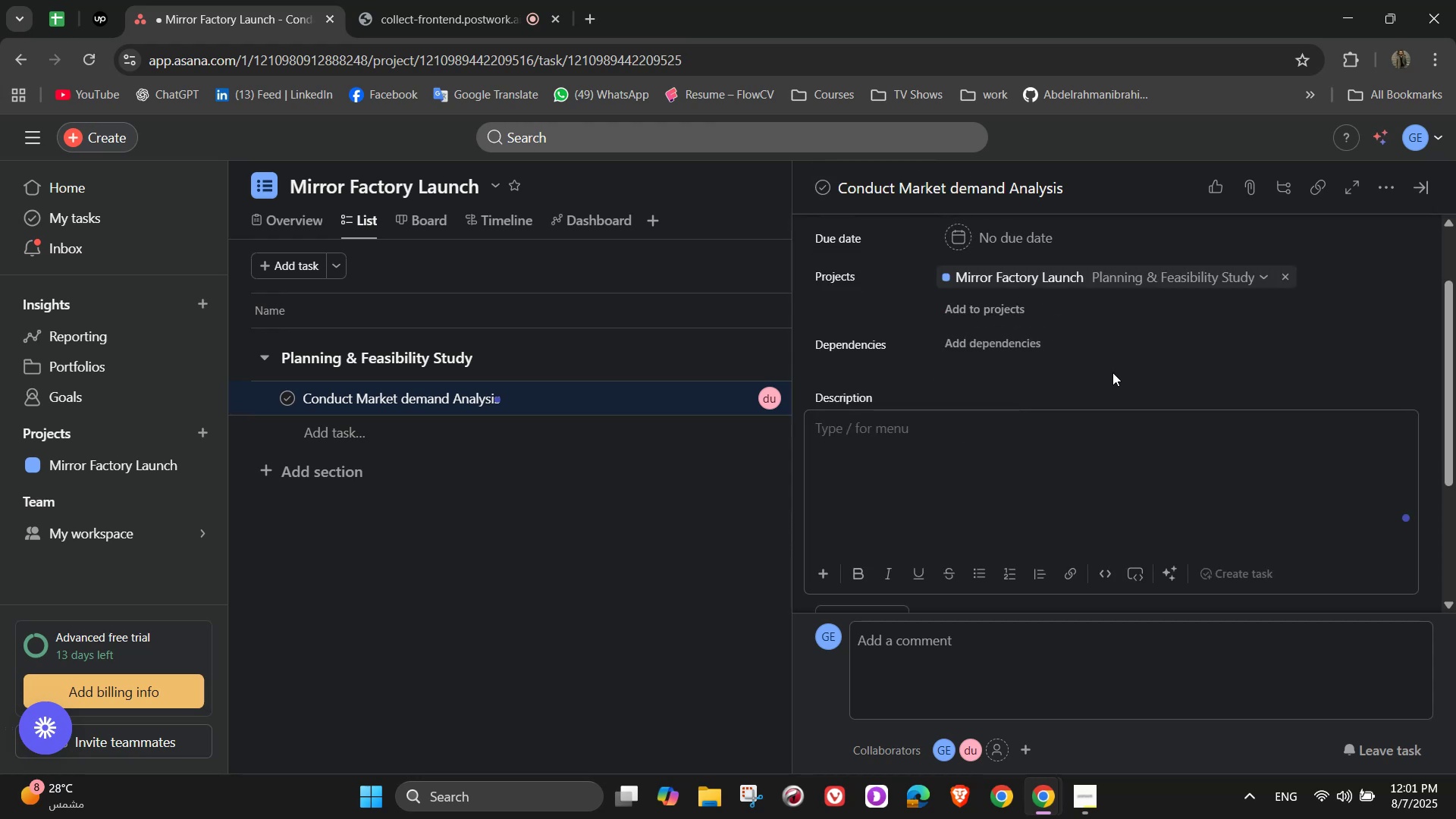 
hold_key(key=ShiftLeft, duration=0.66)
 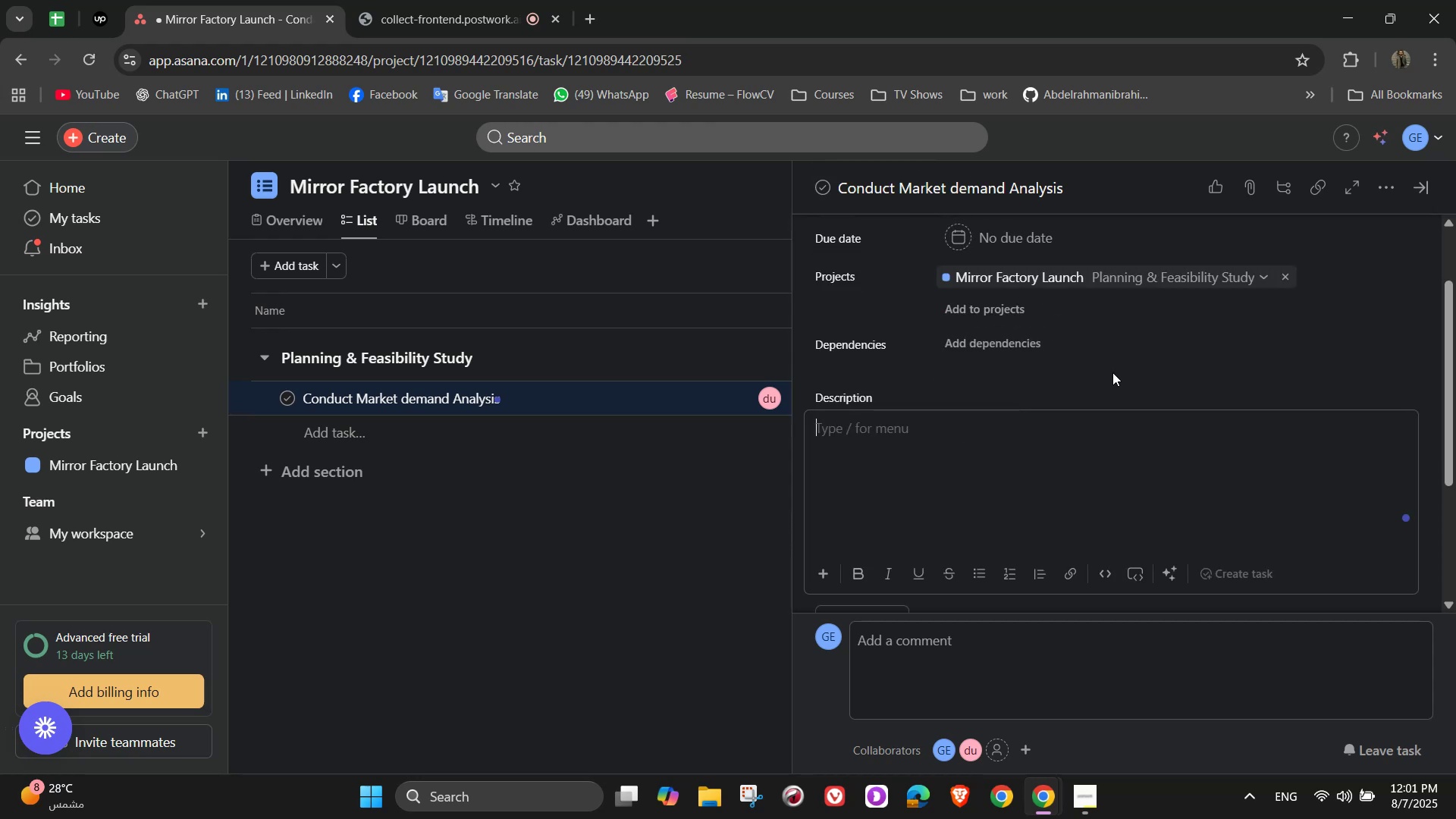 
type(Study dre[NumLock][NumLock])
key(Backspace)
key(Backspace)
type(emand for mirrors locally and internationally to forecast potintial sales)
 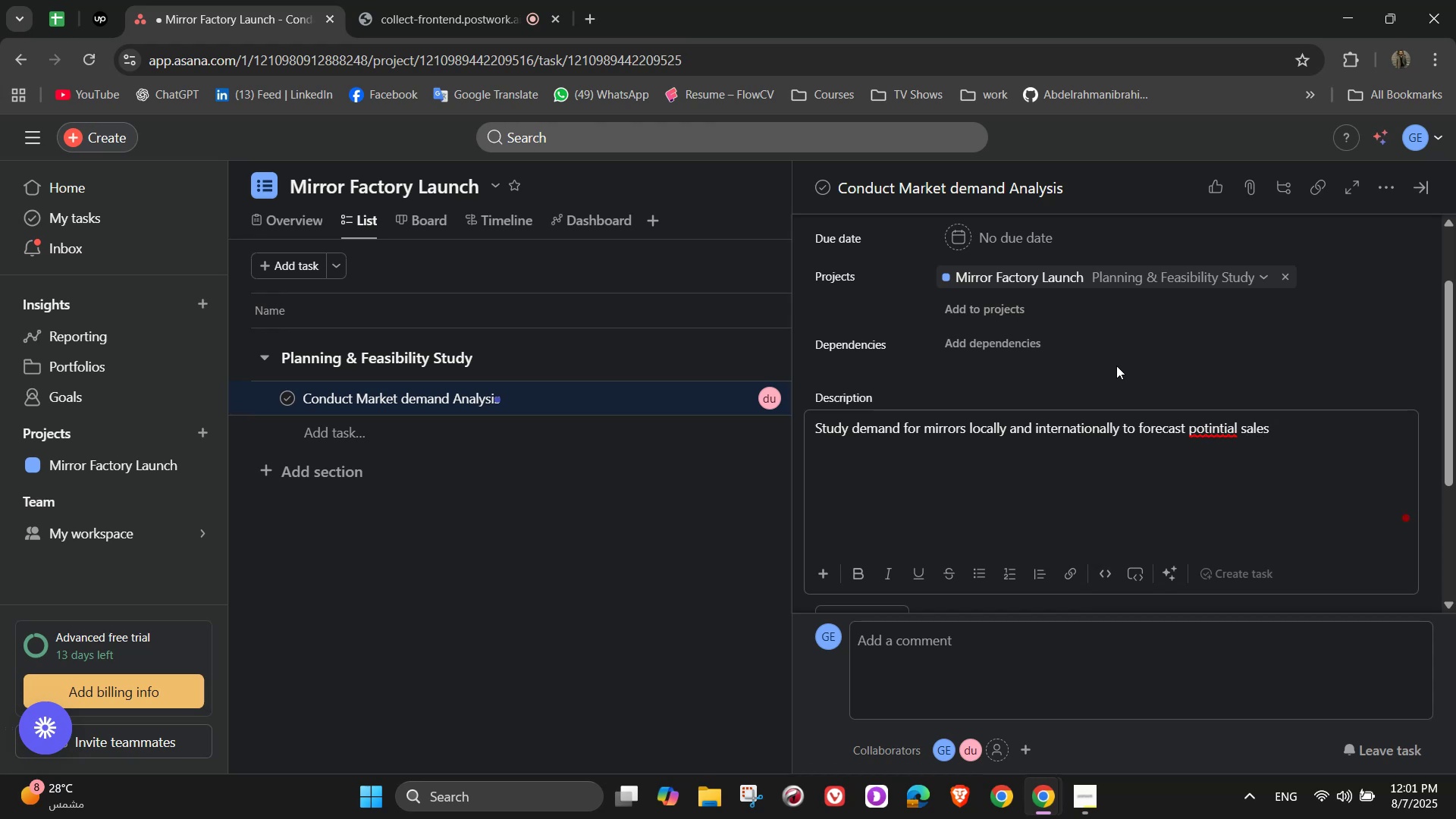 
left_click([1213, 456])
 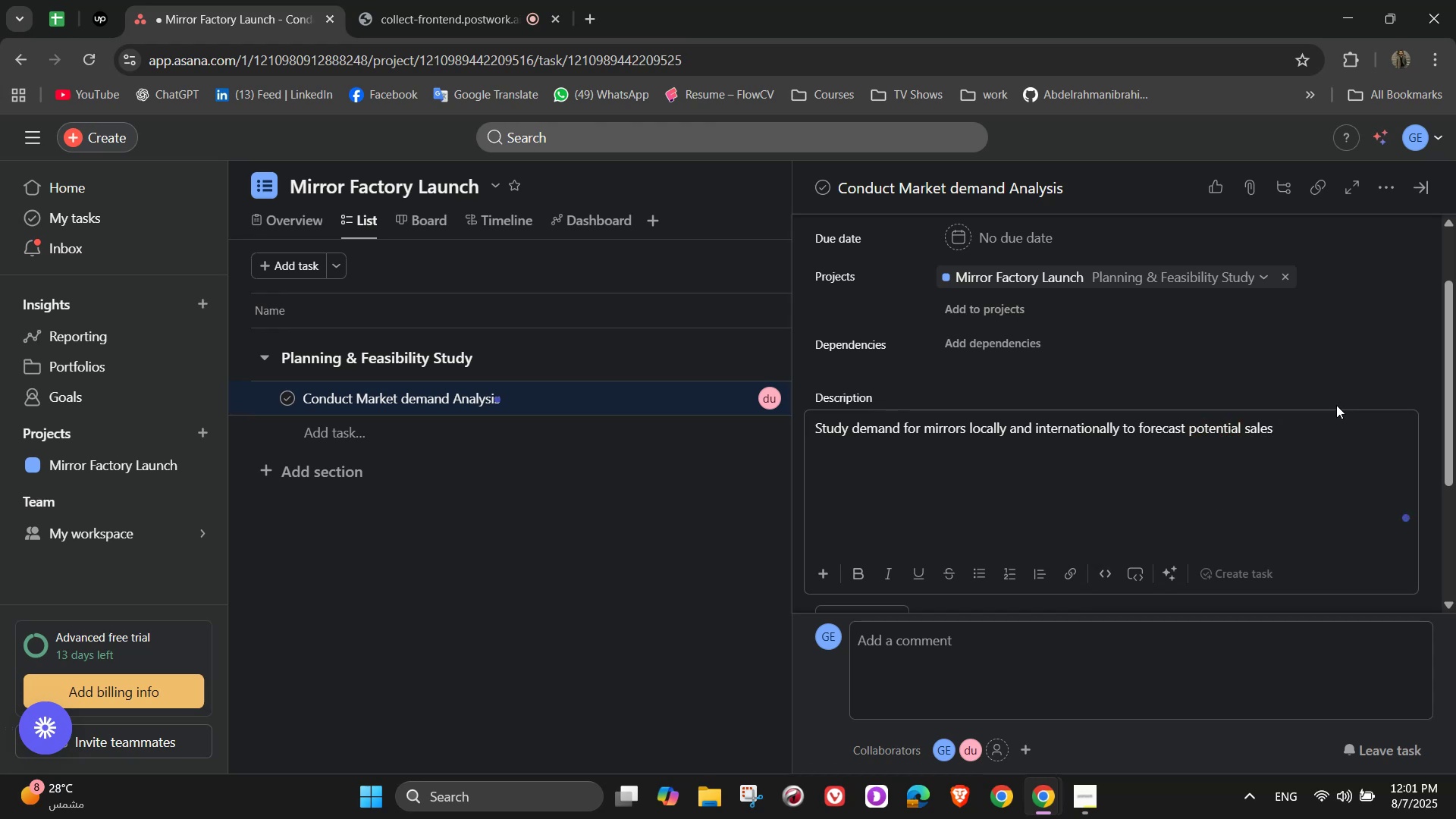 
scroll: coordinate [1336, 405], scroll_direction: up, amount: 1.0
 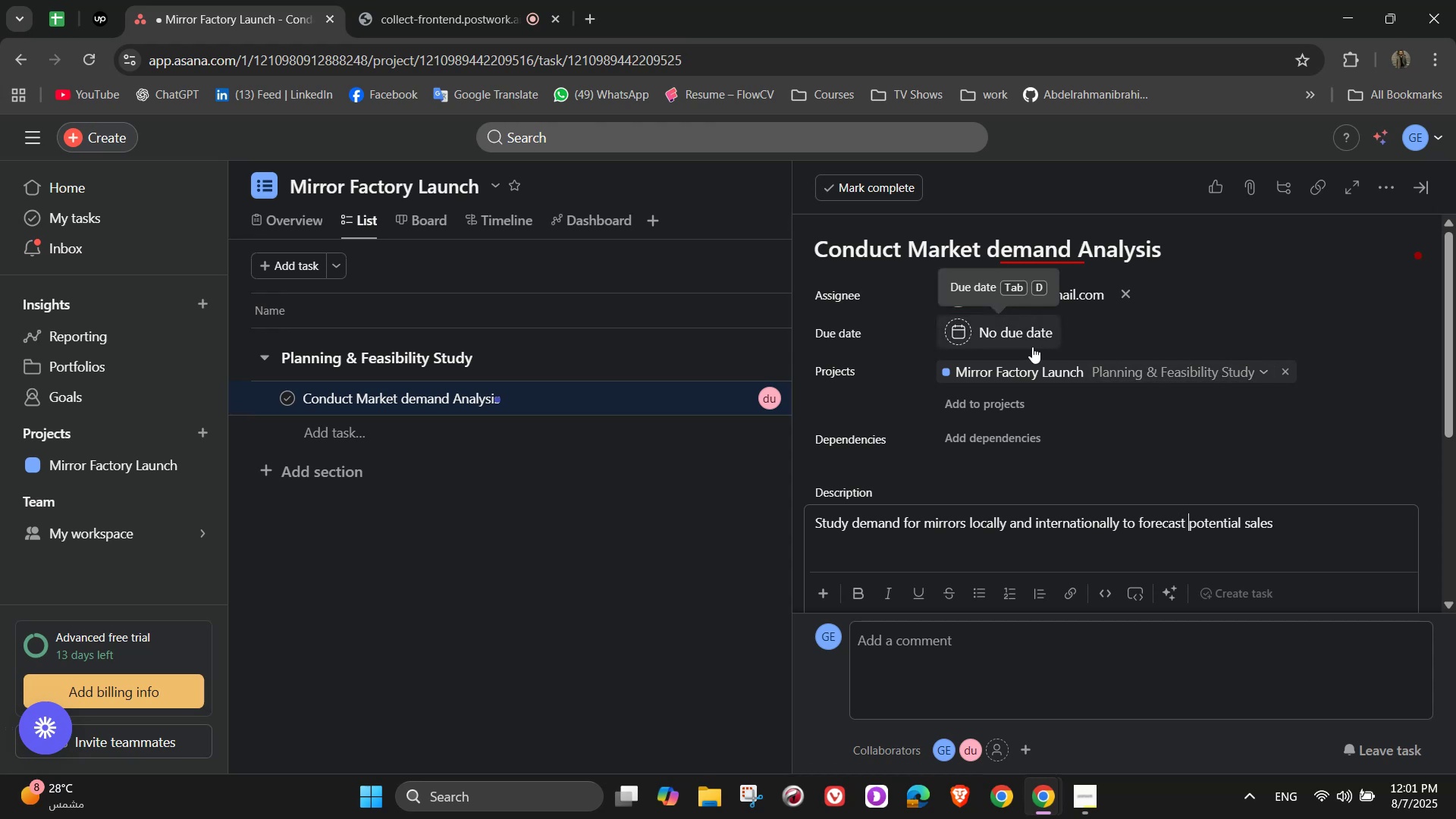 
wait(5.94)
 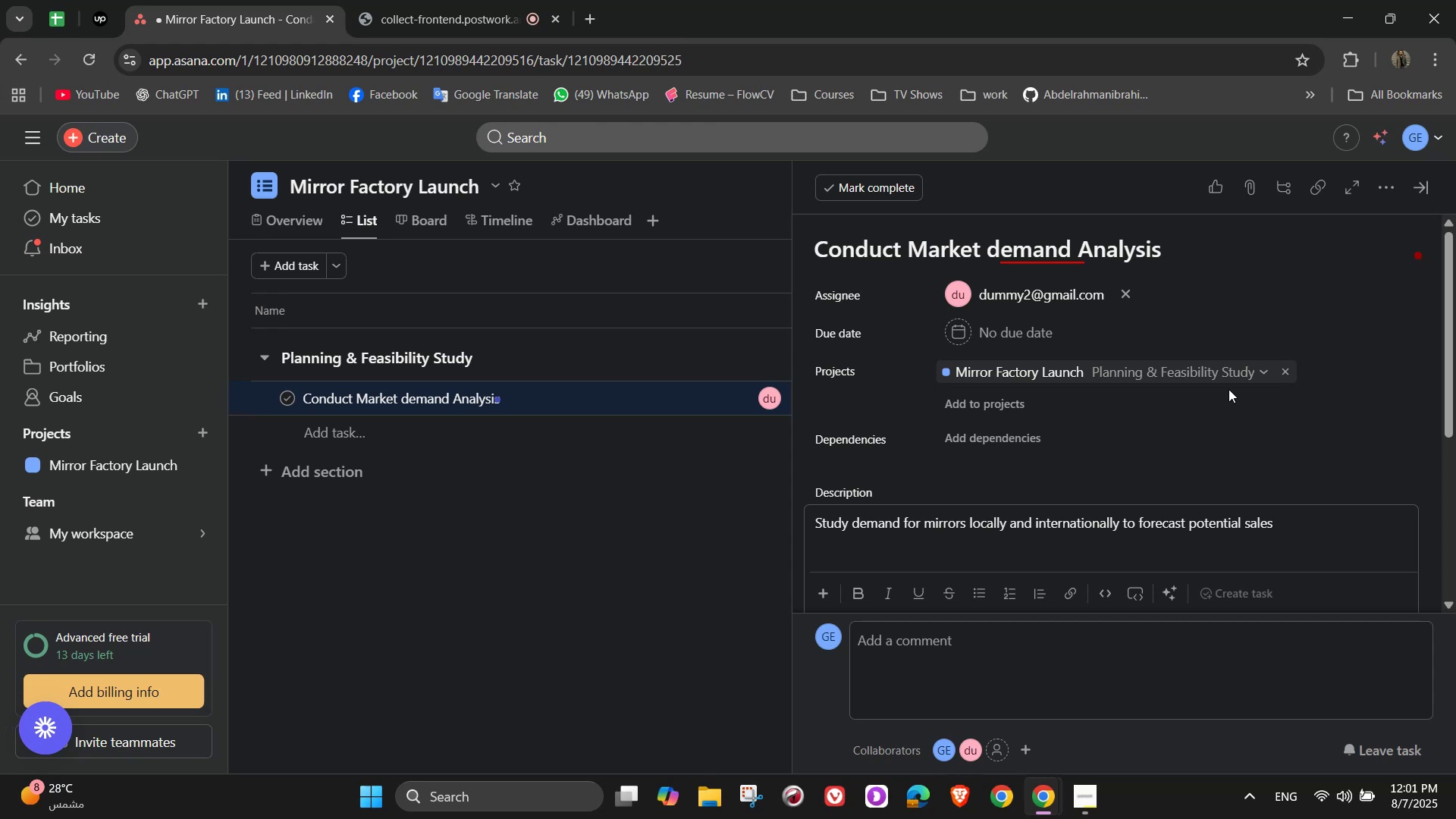 
left_click([1032, 347])
 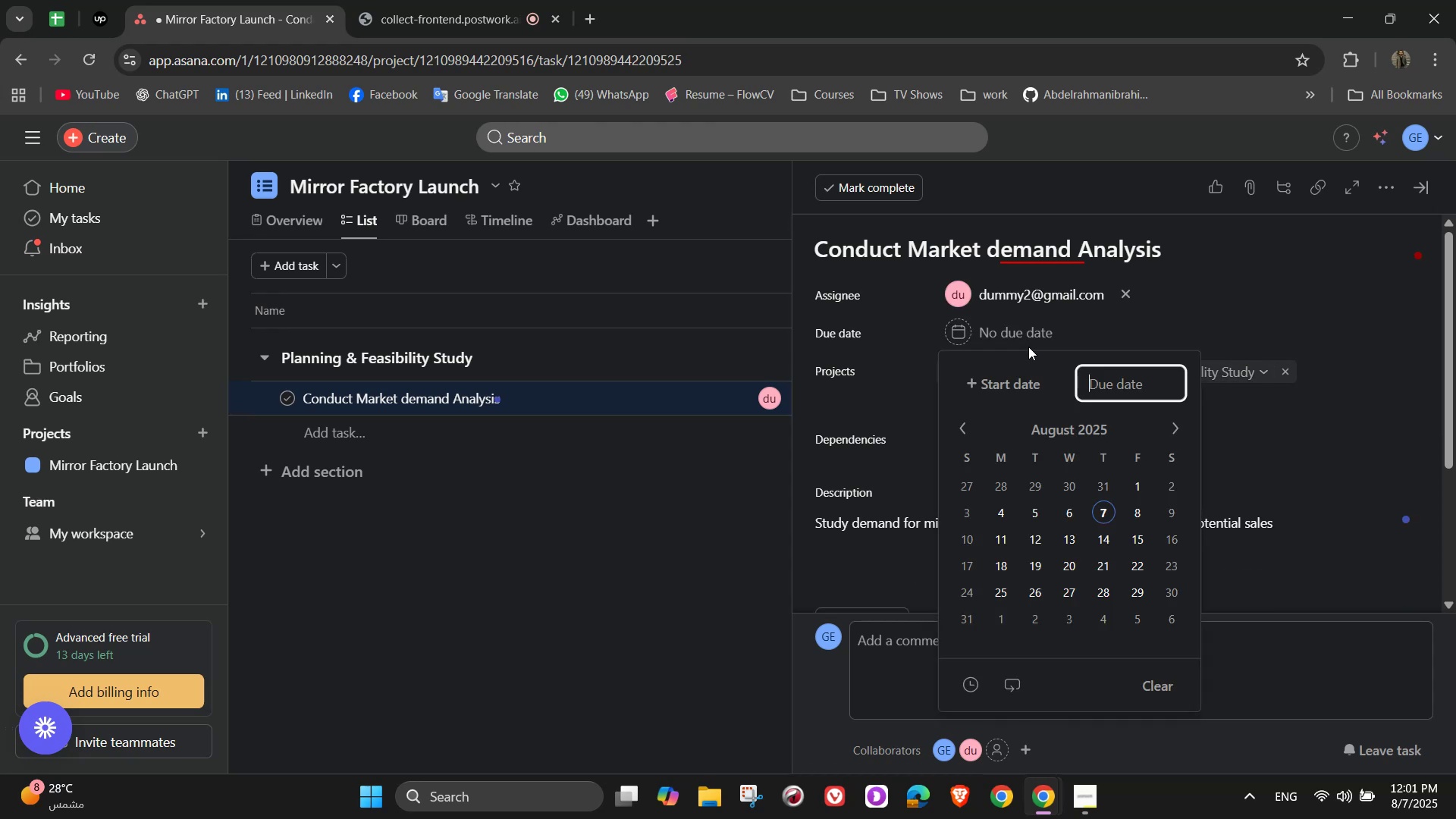 
mouse_move([1165, 423])
 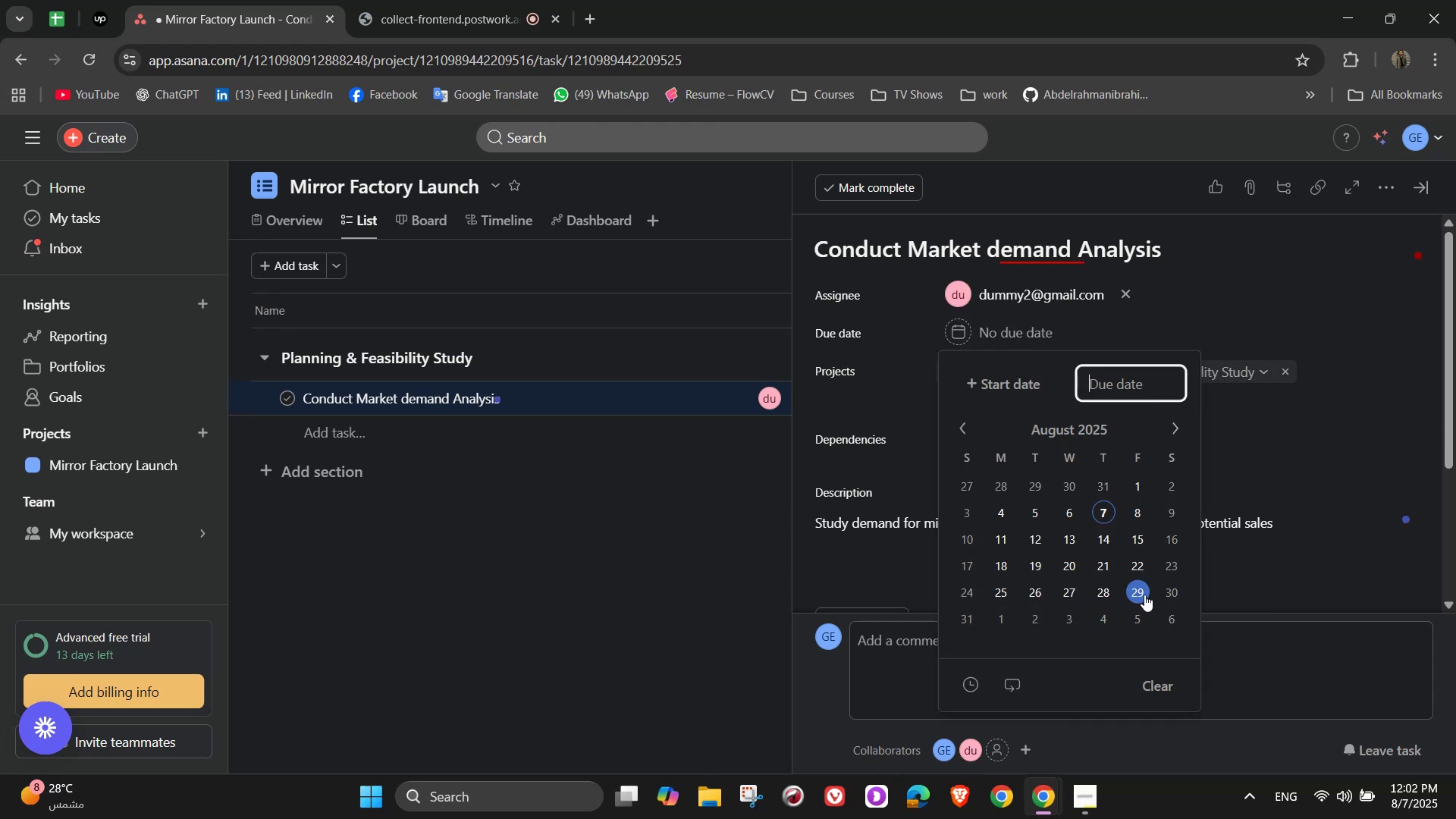 
left_click([964, 623])
 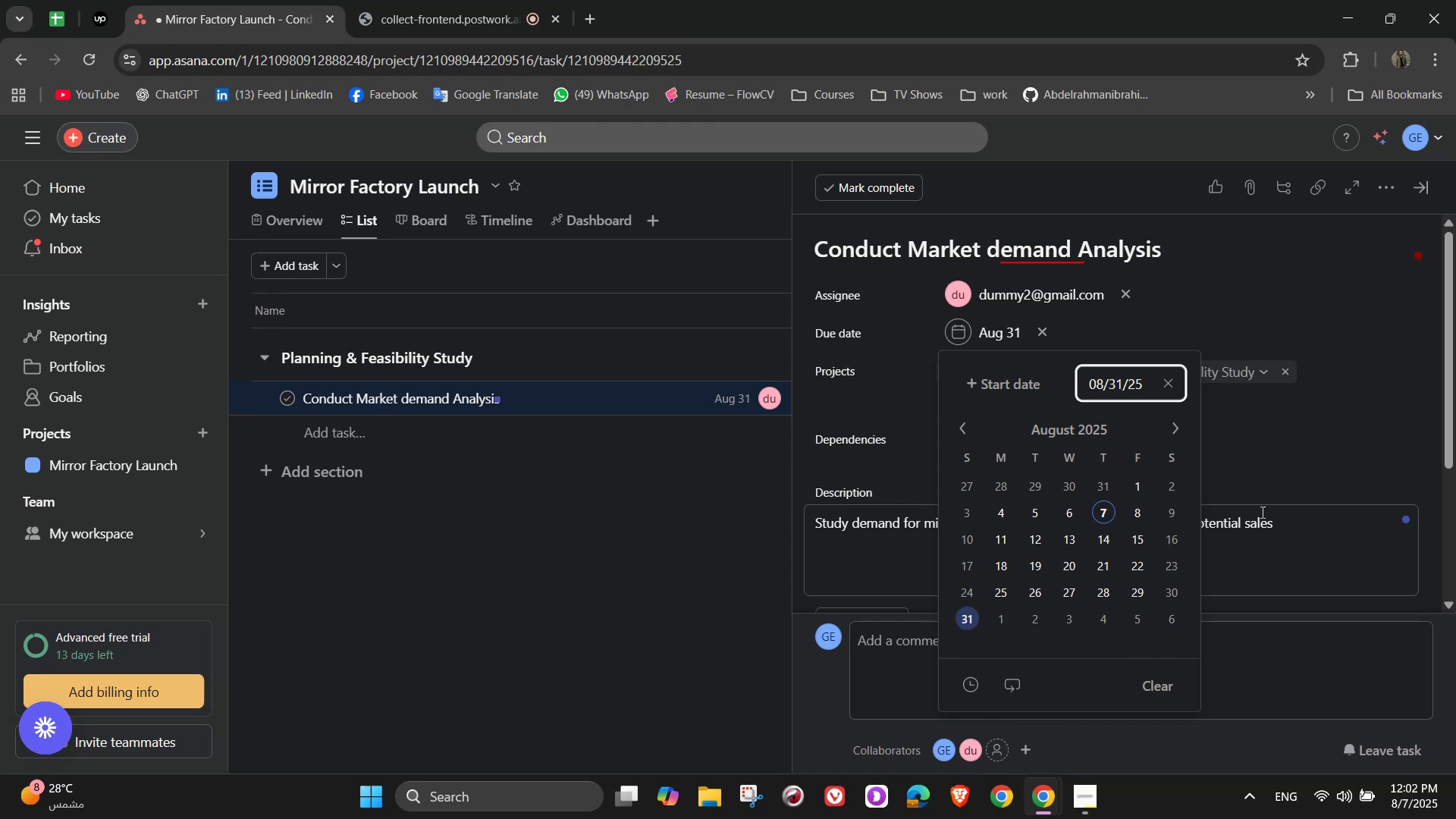 
left_click([1277, 452])
 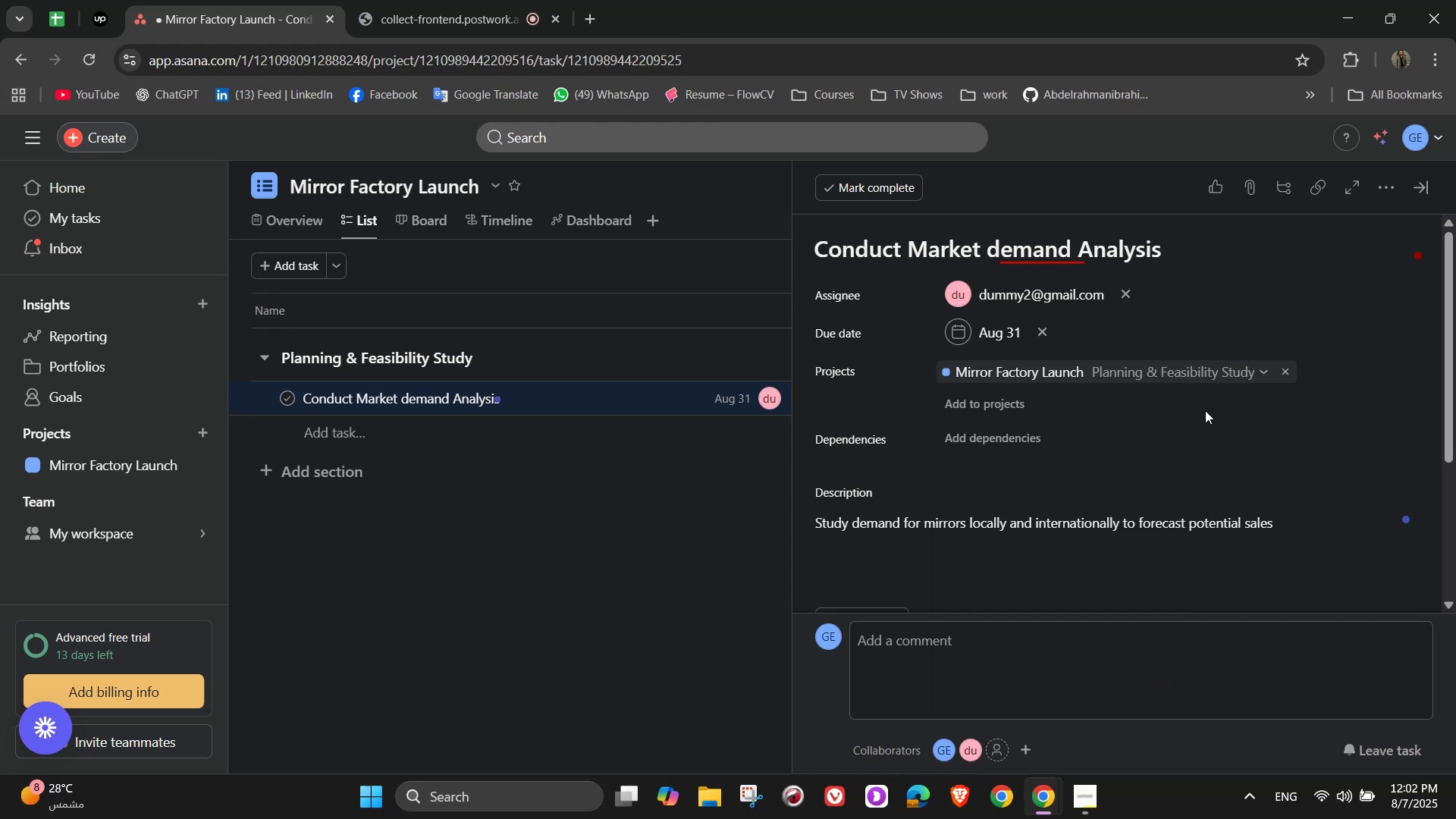 
scroll: coordinate [1192, 406], scroll_direction: down, amount: 4.0
 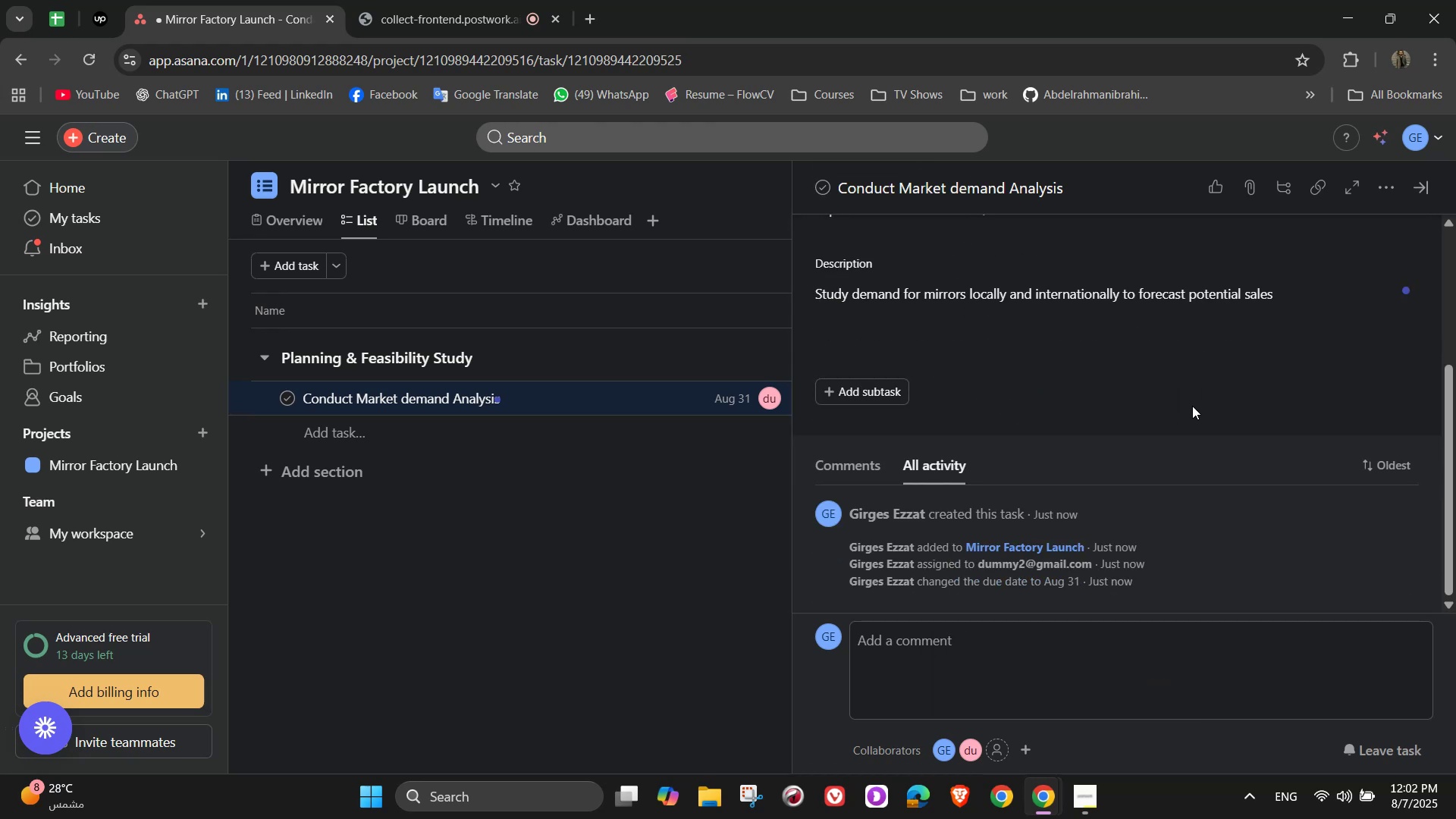 
scroll: coordinate [1192, 406], scroll_direction: up, amount: 3.0
 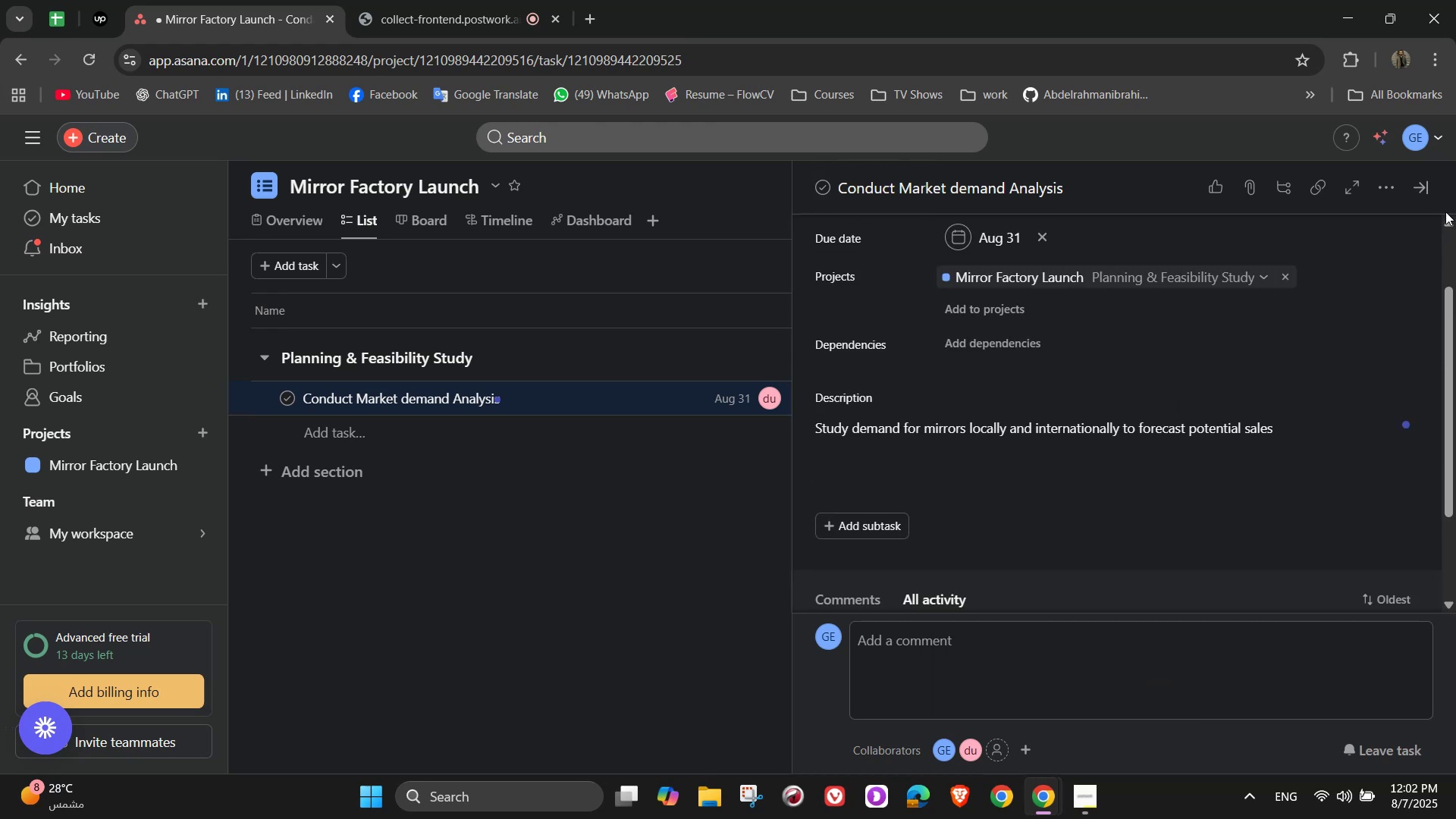 
left_click([1418, 187])
 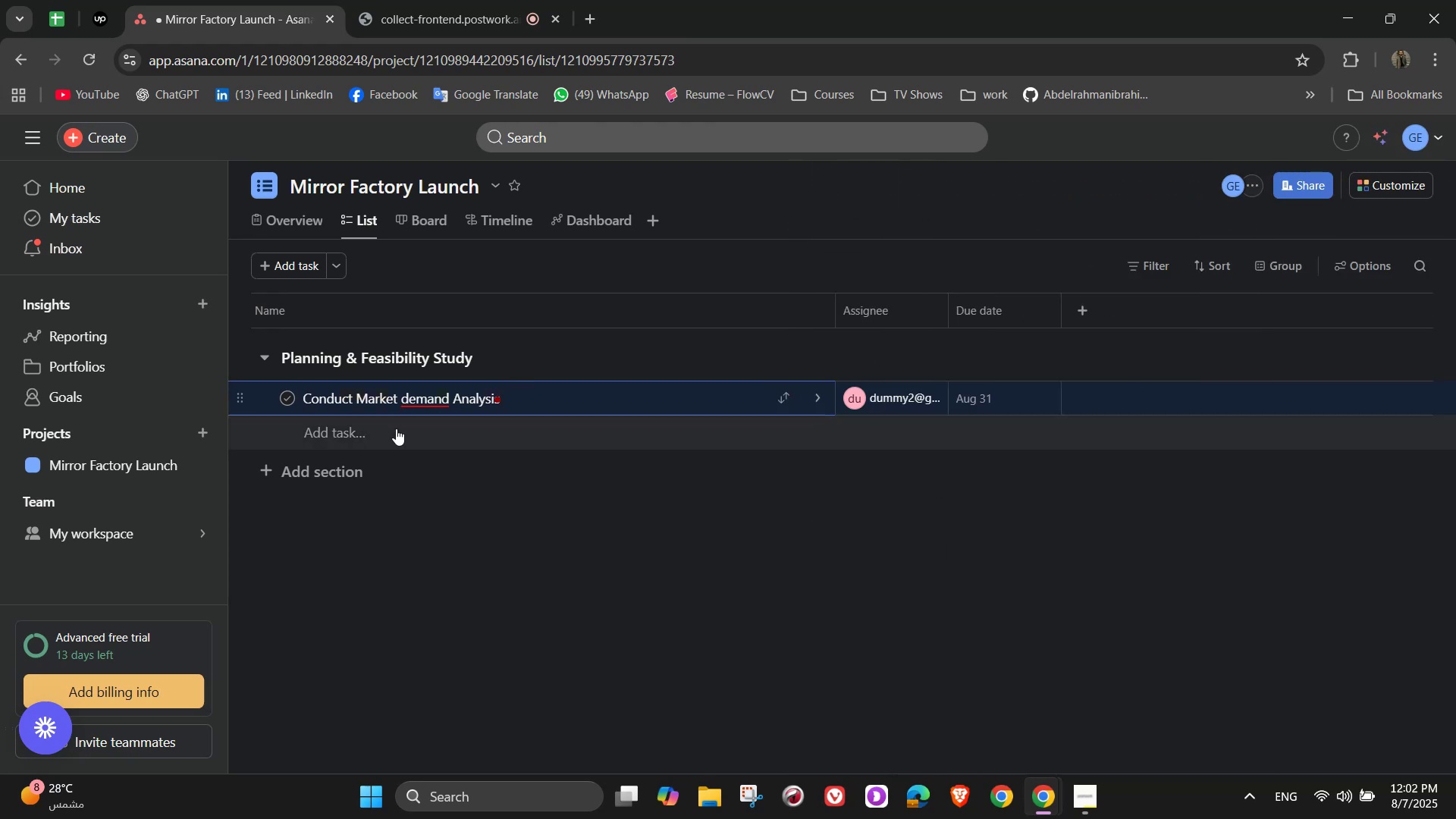 
wait(6.0)
 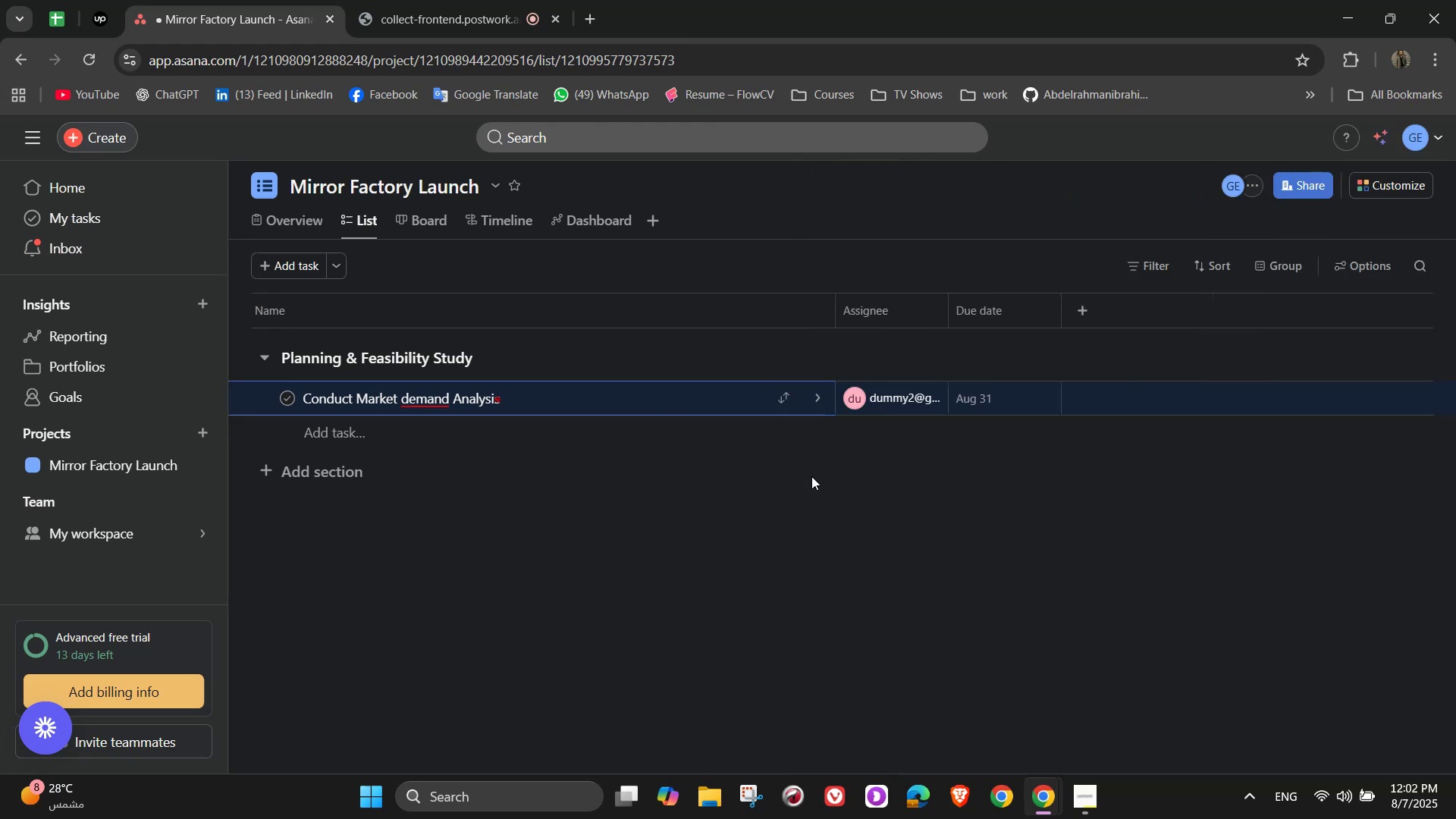 
left_click([391, 435])
 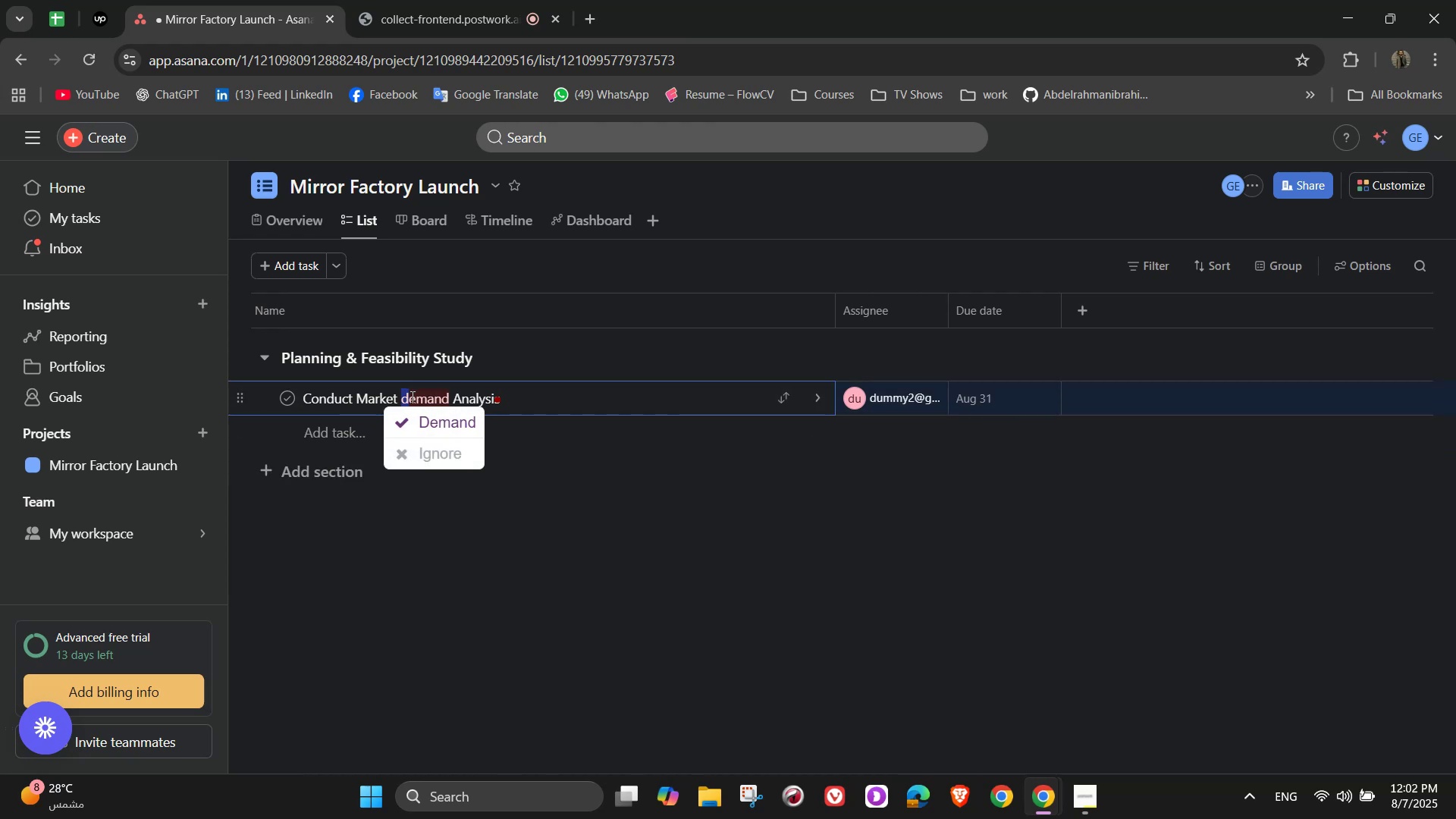 
double_click([400, 424])
 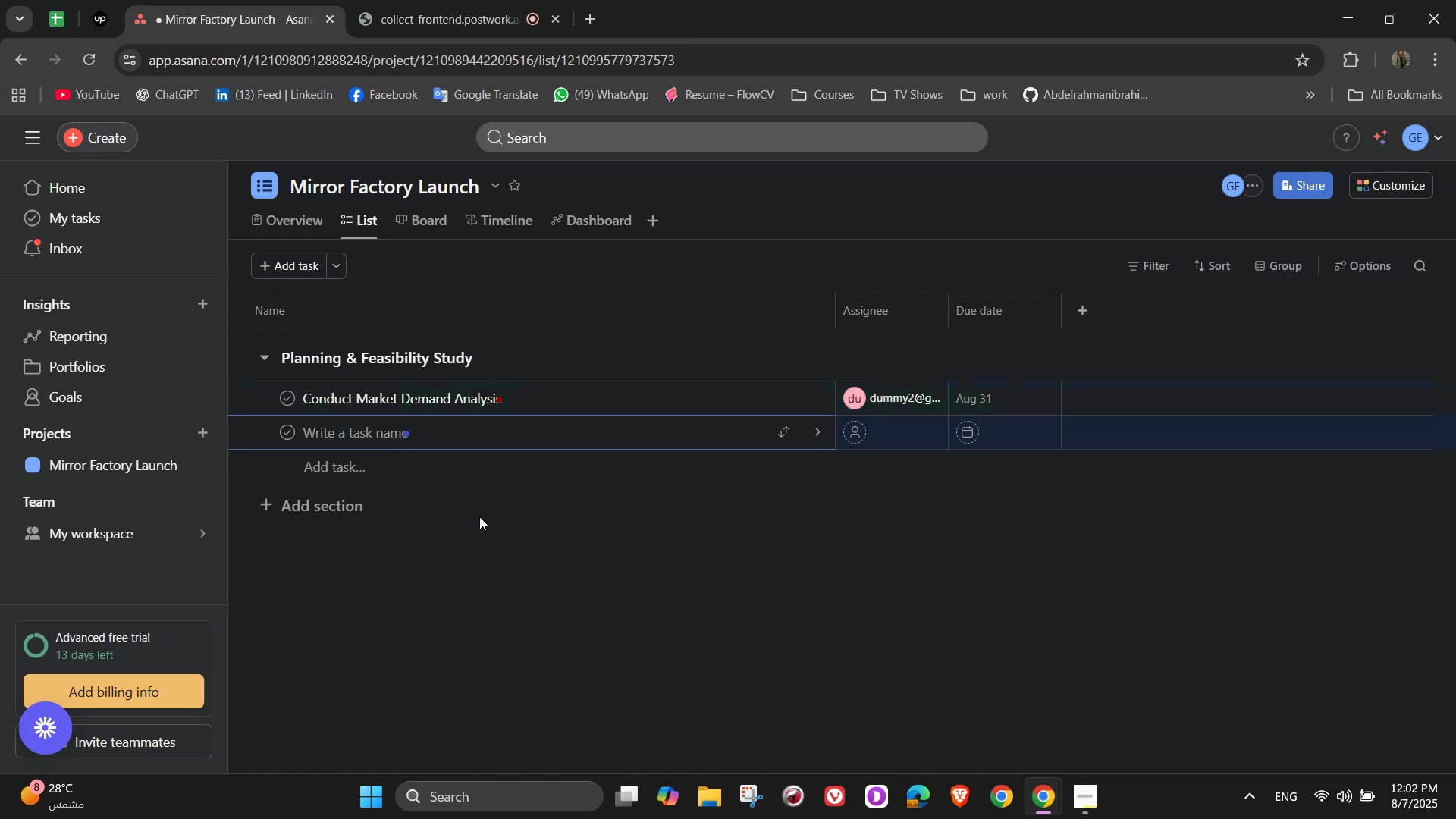 
type(Cos)
 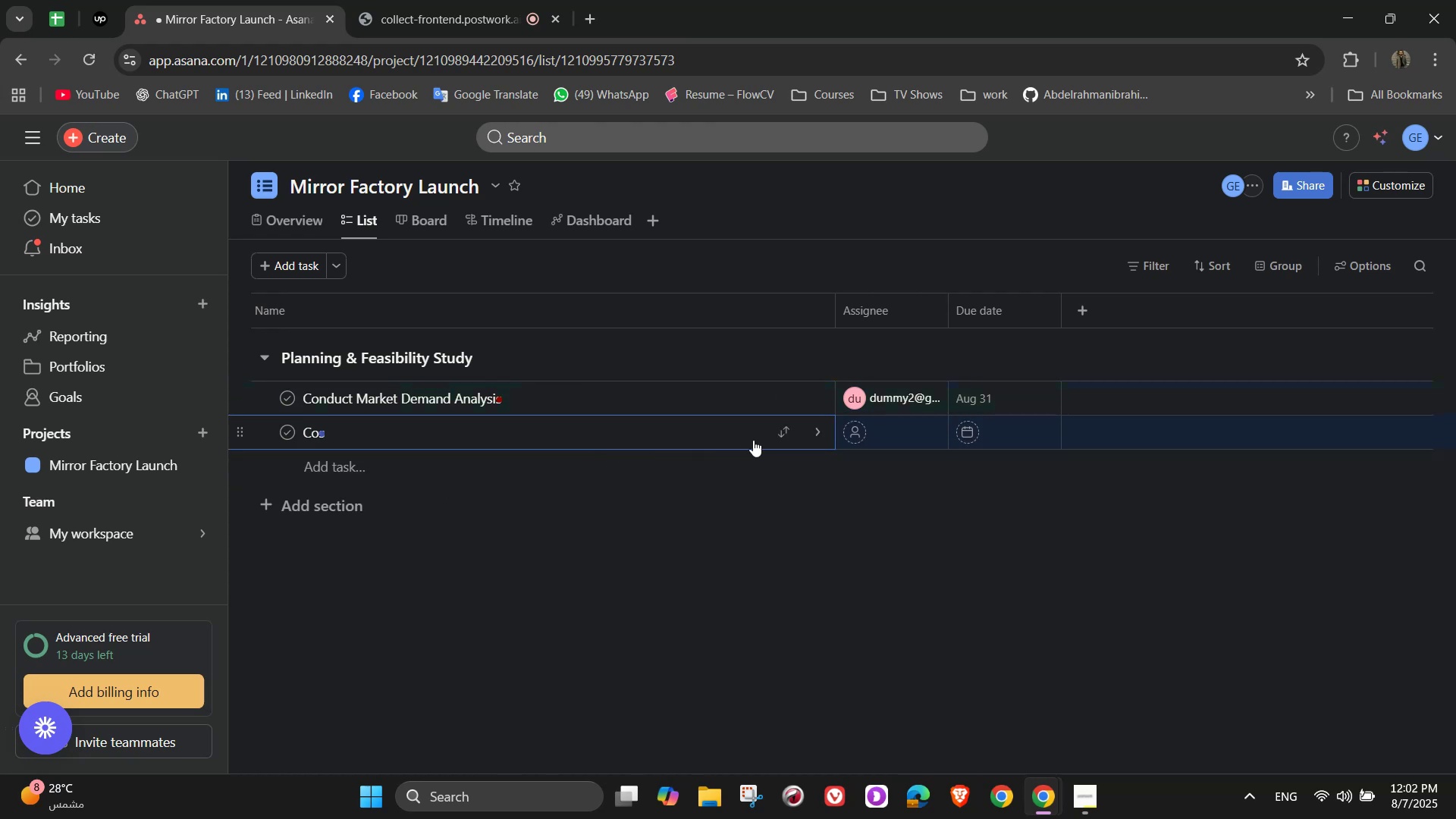 
double_click([826, 430])
 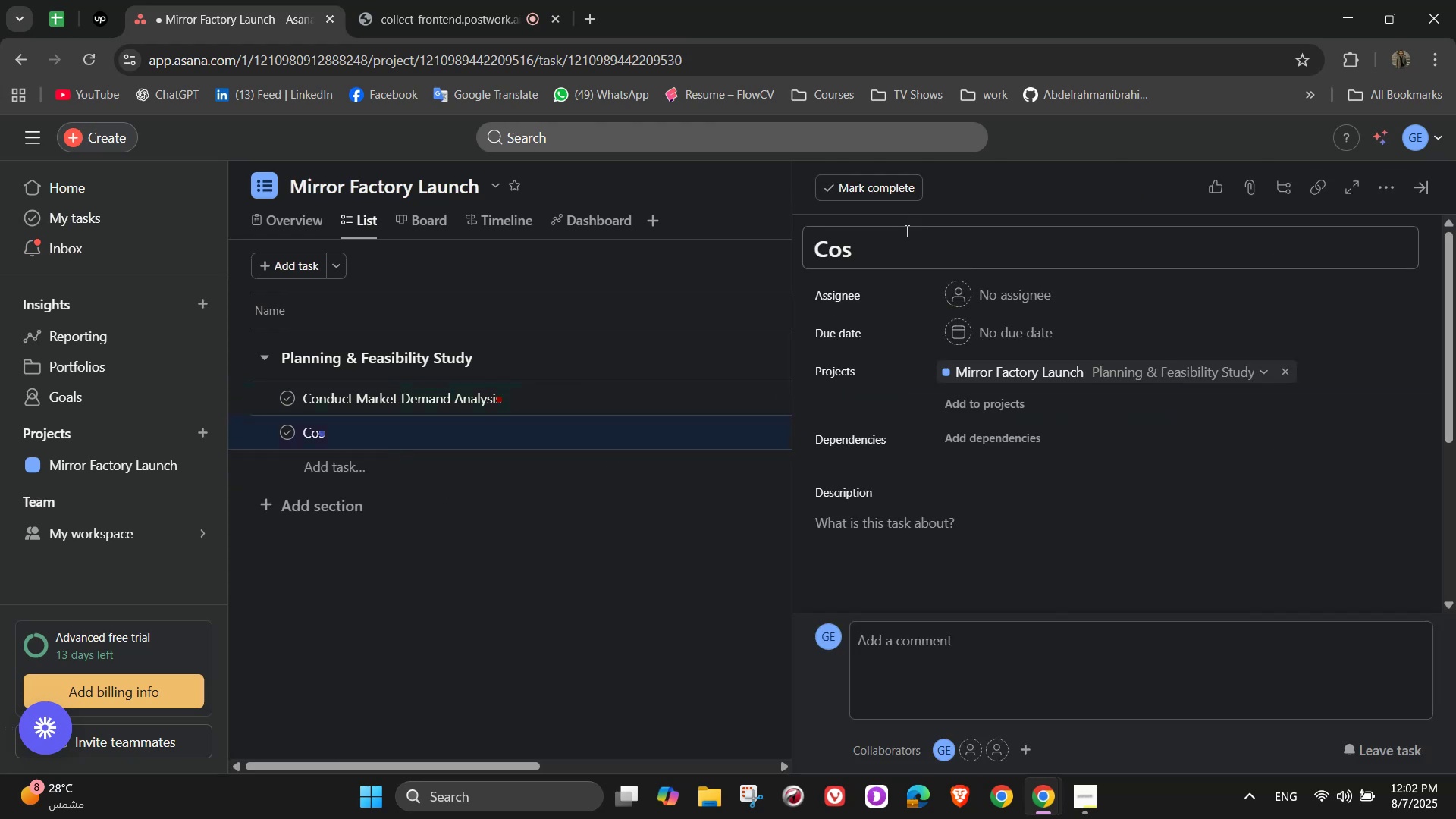 
left_click([892, 253])
 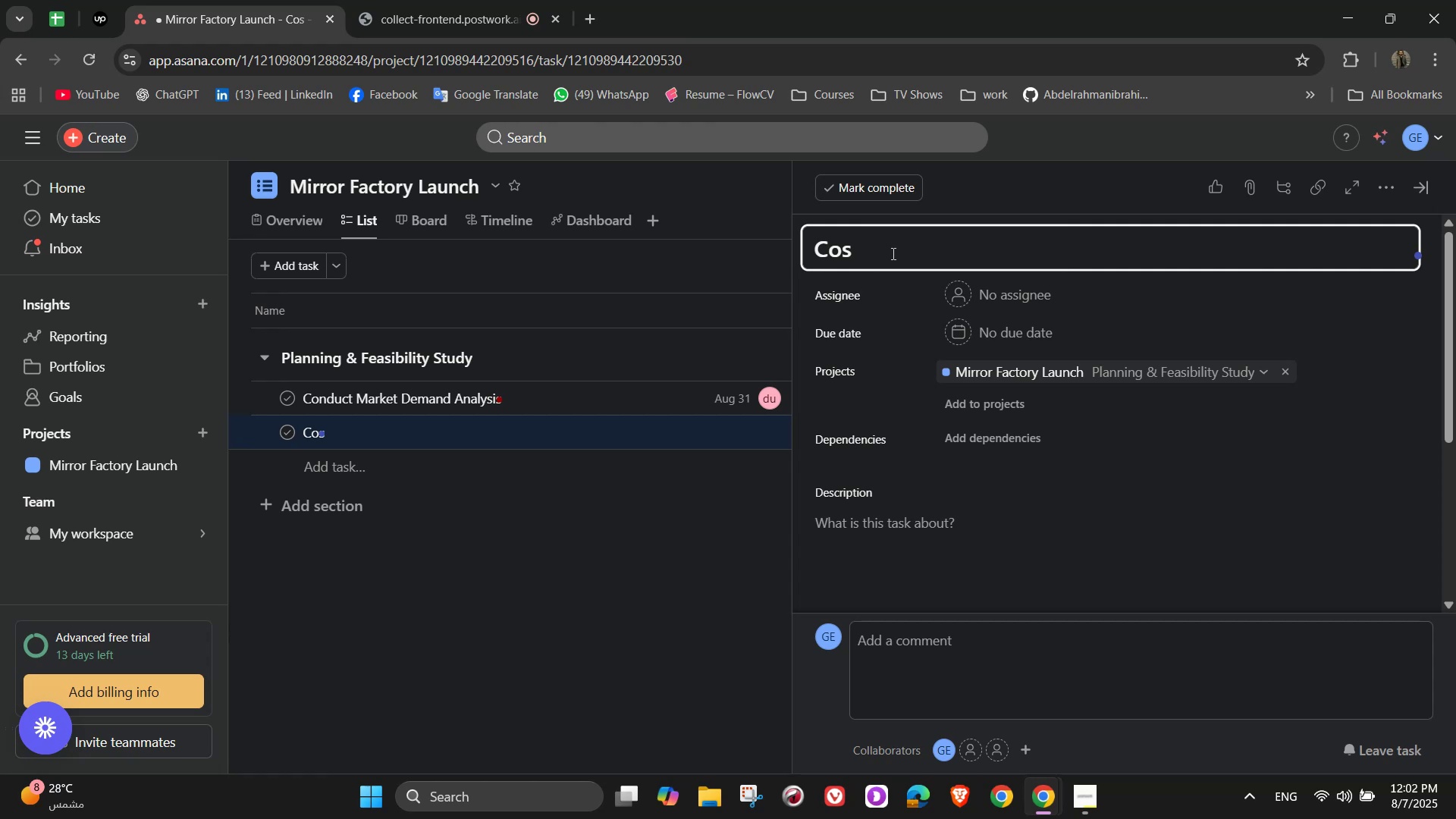 
type(t Estimation $)
key(Backspace)
type(&)
key(Backspace)
type(and ROI Projections)
 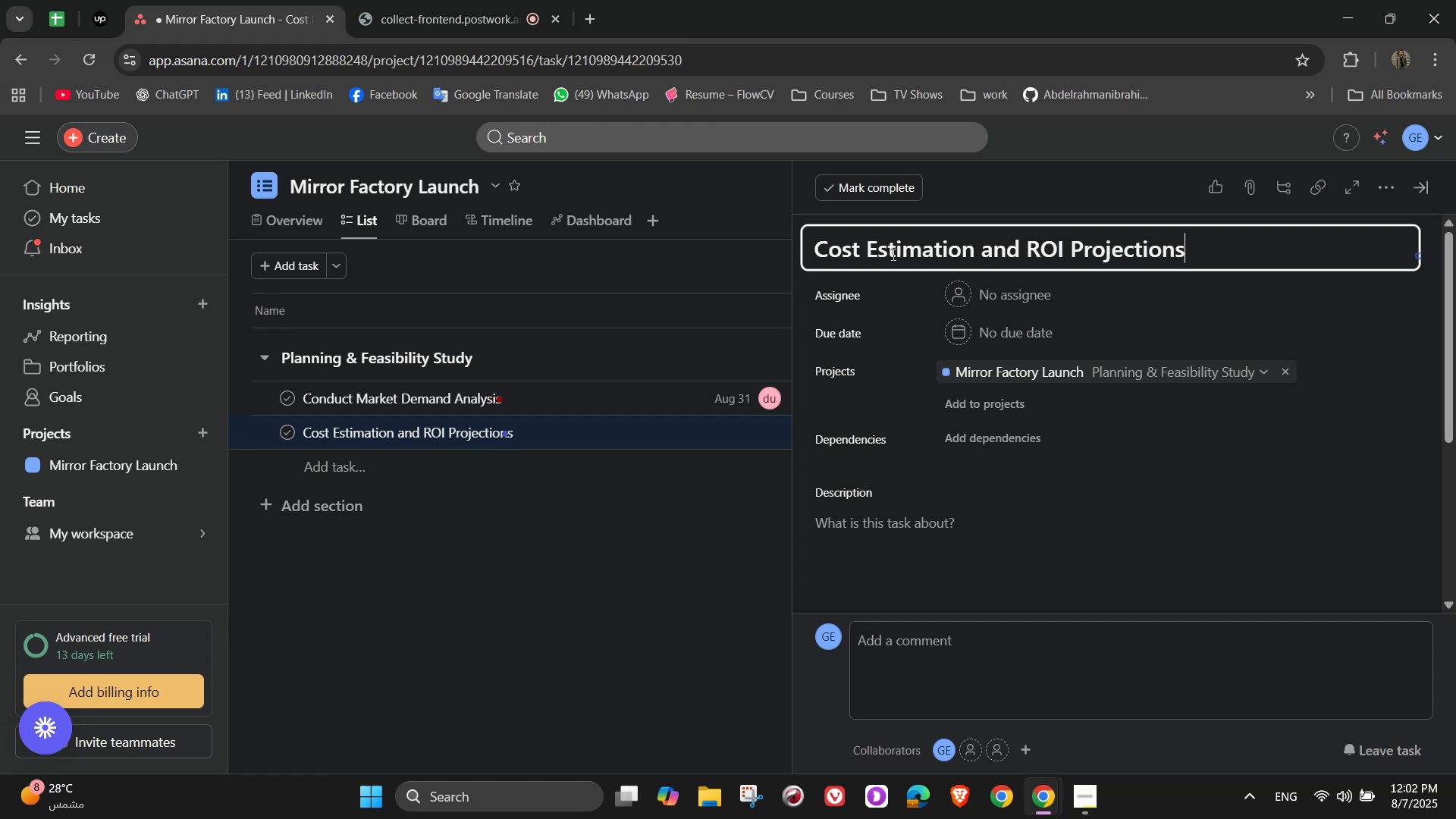 
left_click([1004, 305])
 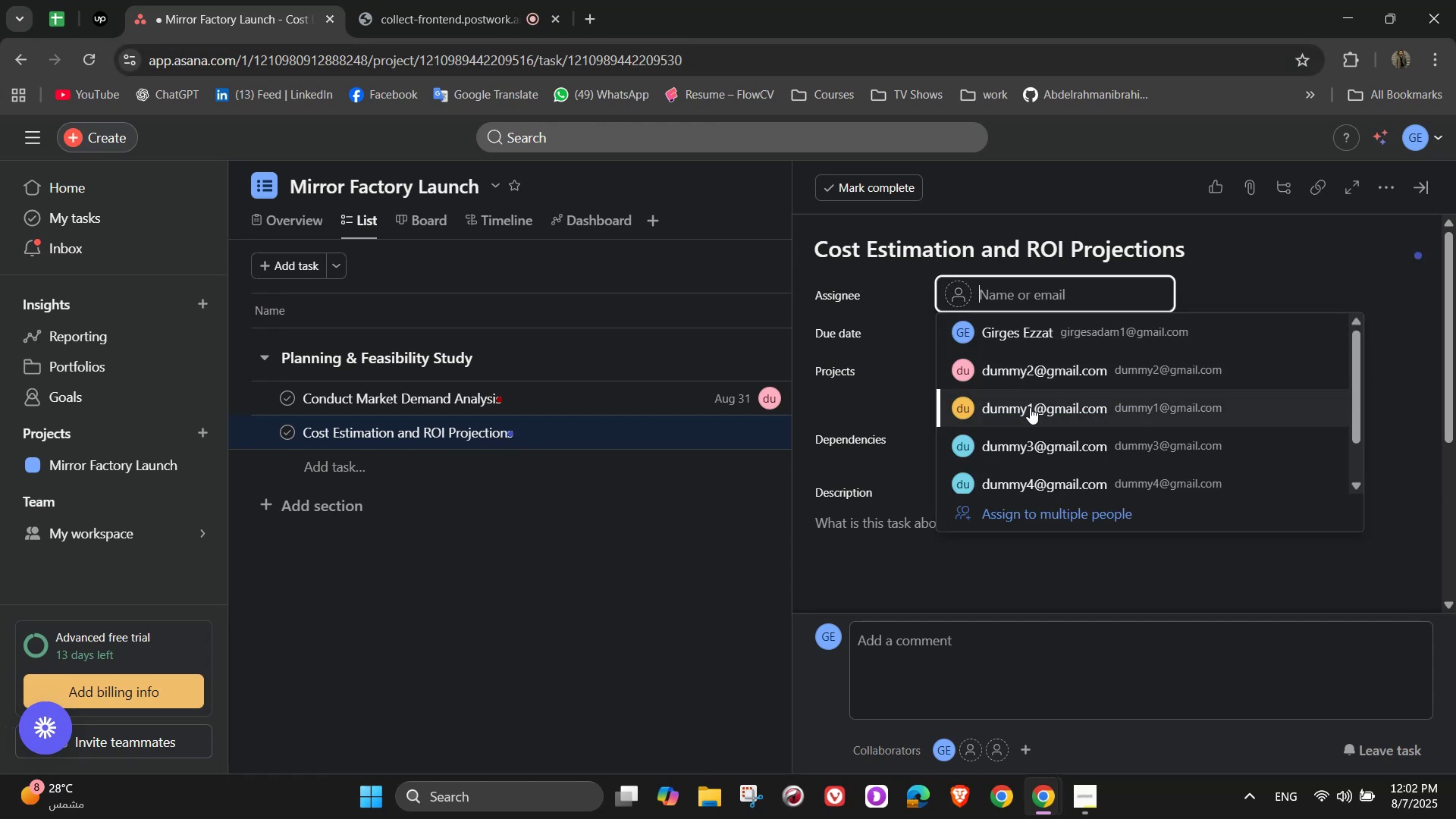 
left_click([1030, 407])
 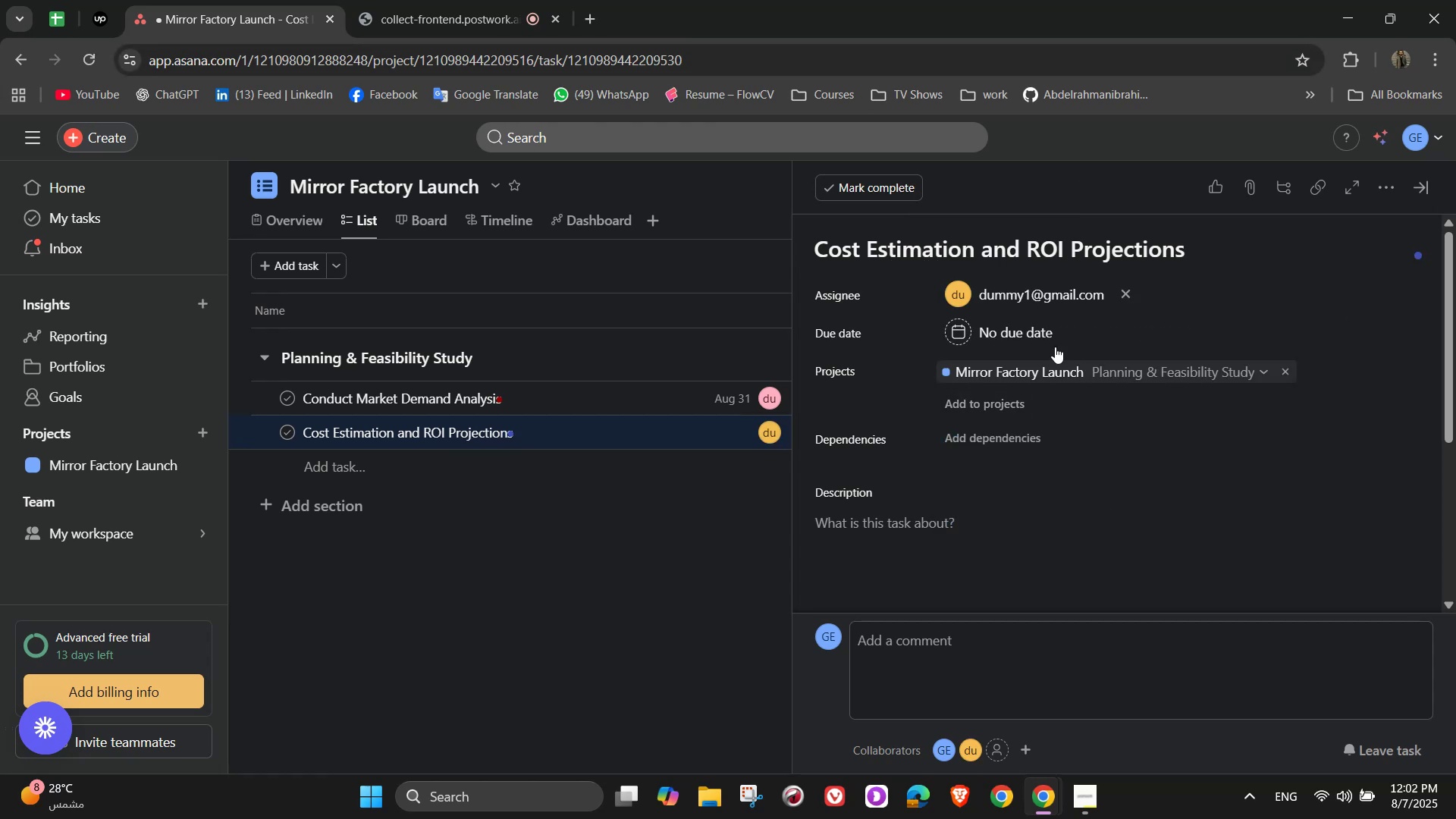 
left_click([1032, 335])
 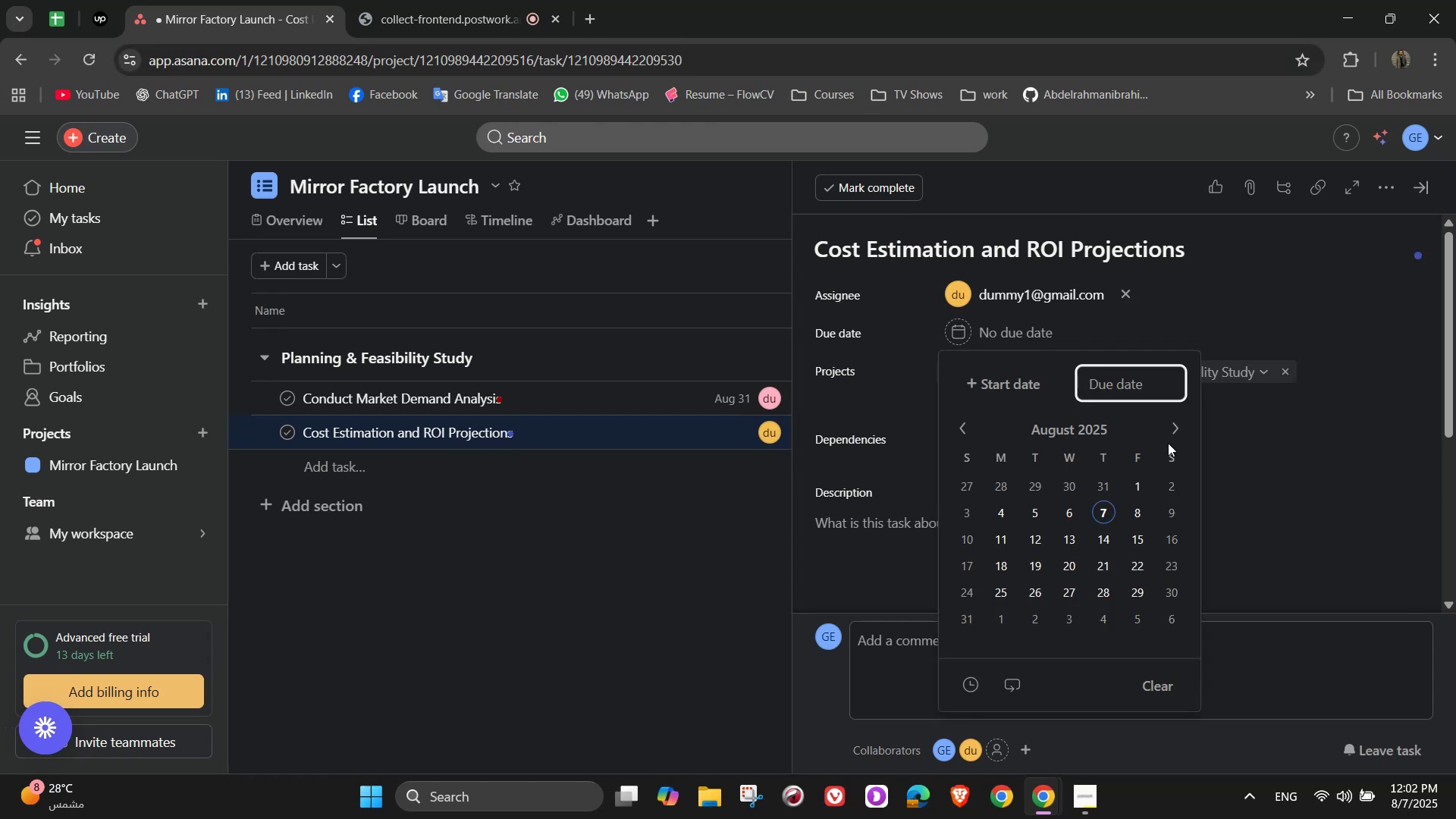 
left_click([1182, 431])
 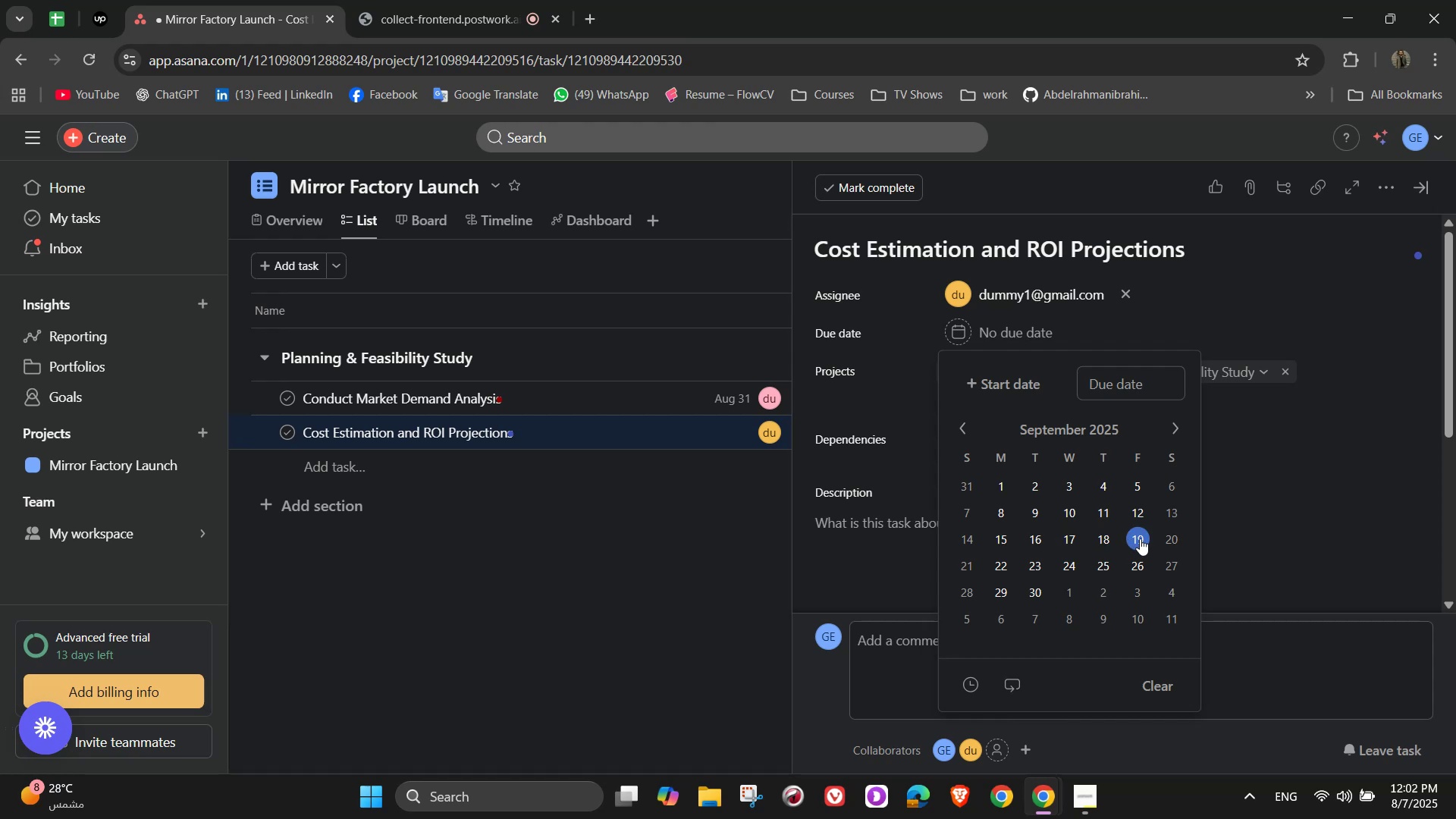 
left_click([1091, 543])
 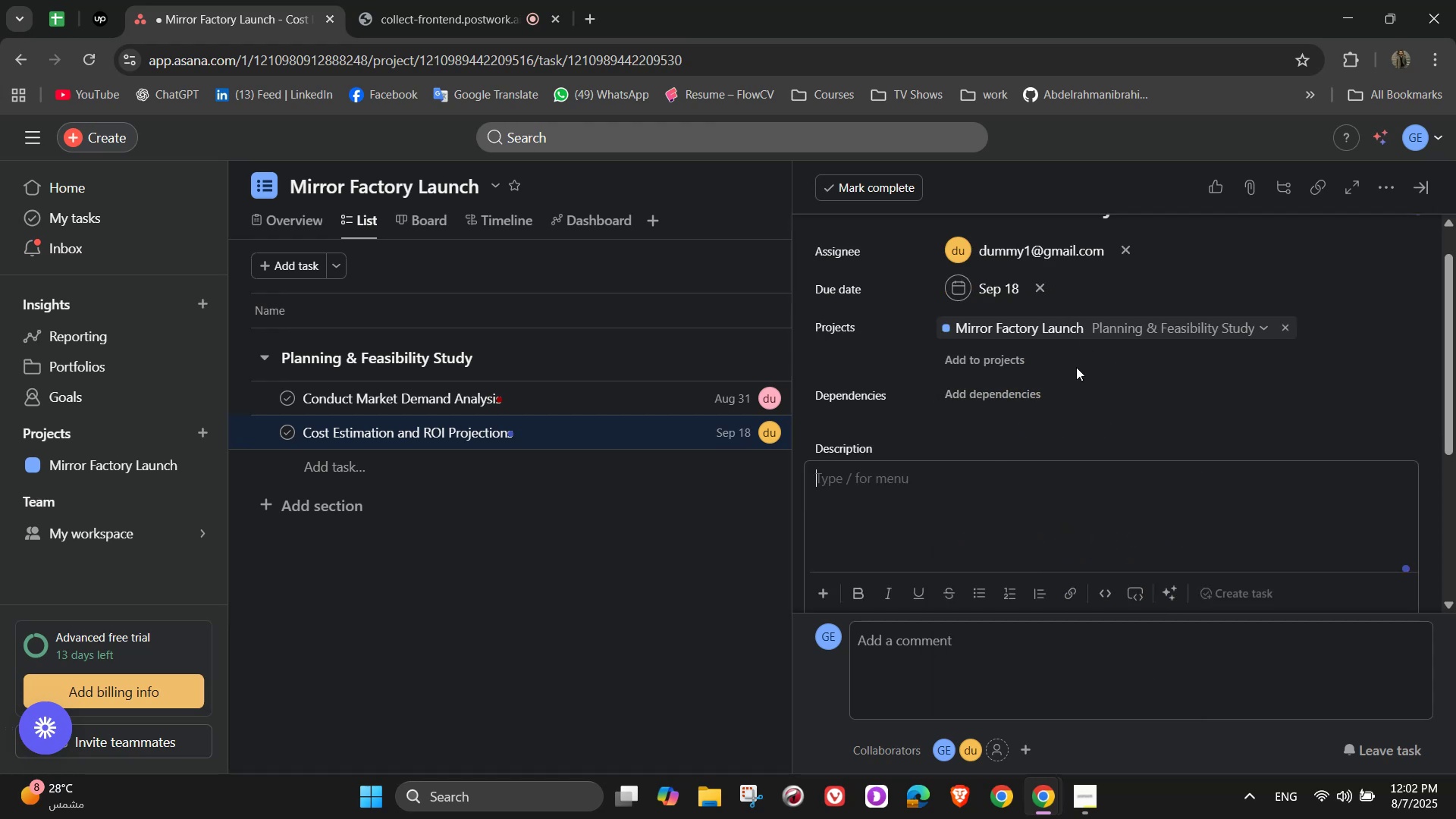 
left_click([999, 501])
 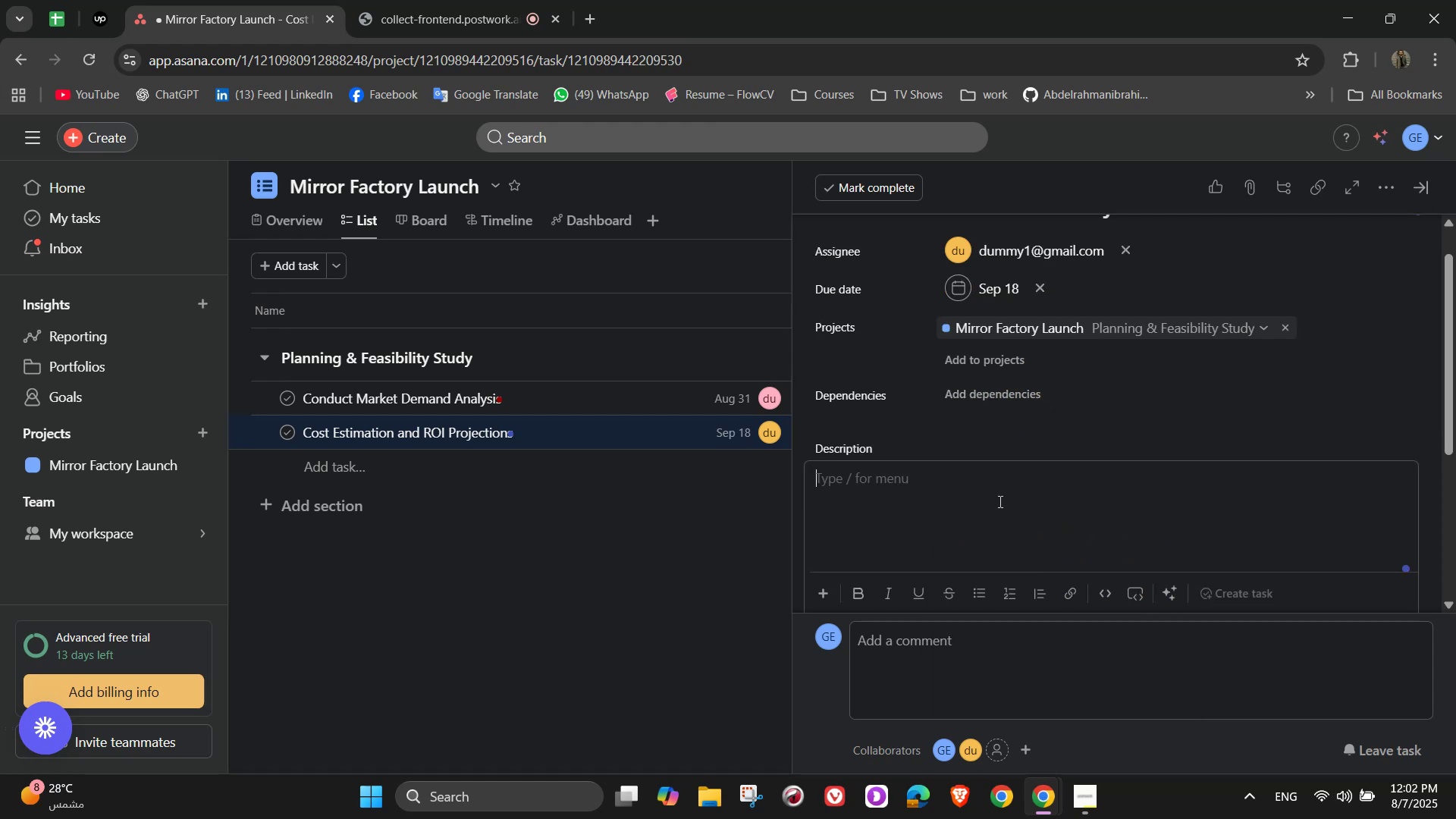 
type(Estimate costs of land )
key(Backspace)
type(. )
key(Backspace)
key(Backspace)
type(, machinery)
 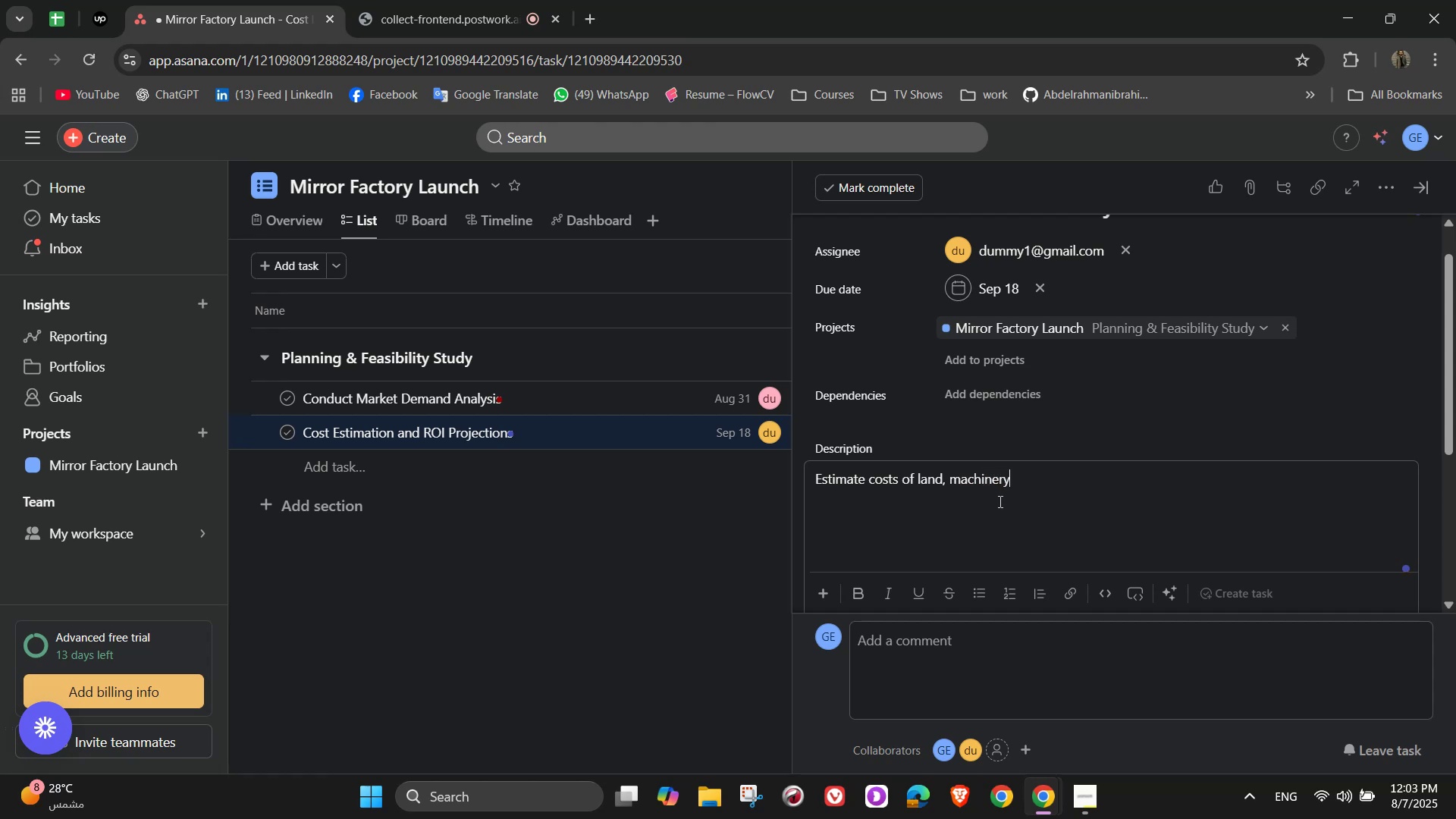 
key(Space)
 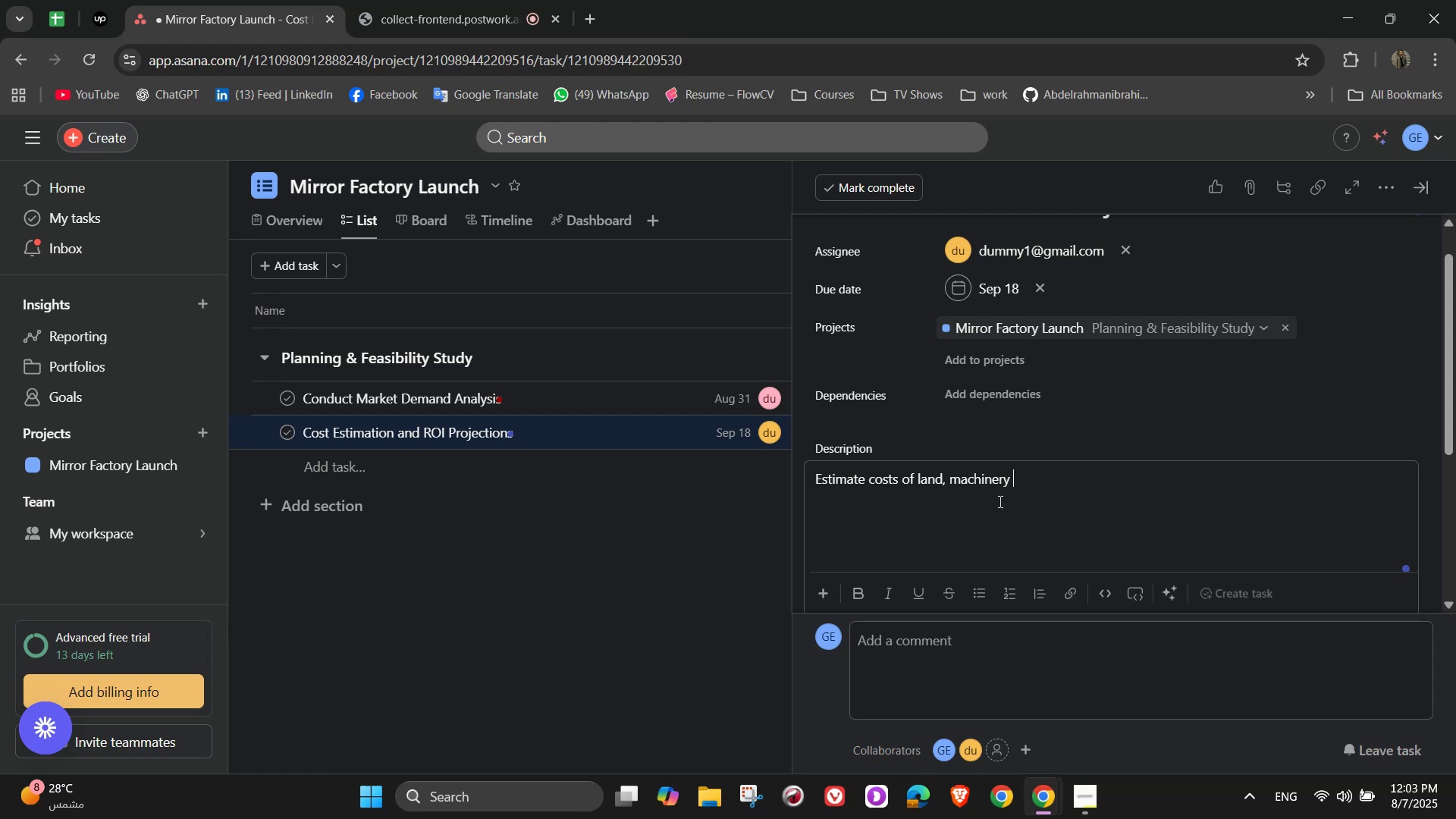 
key(Backspace)
type(, labor, and raw materials and calculate expected return on invw)
key(Backspace)
type(estmenr)
key(Backspace)
type(t)
 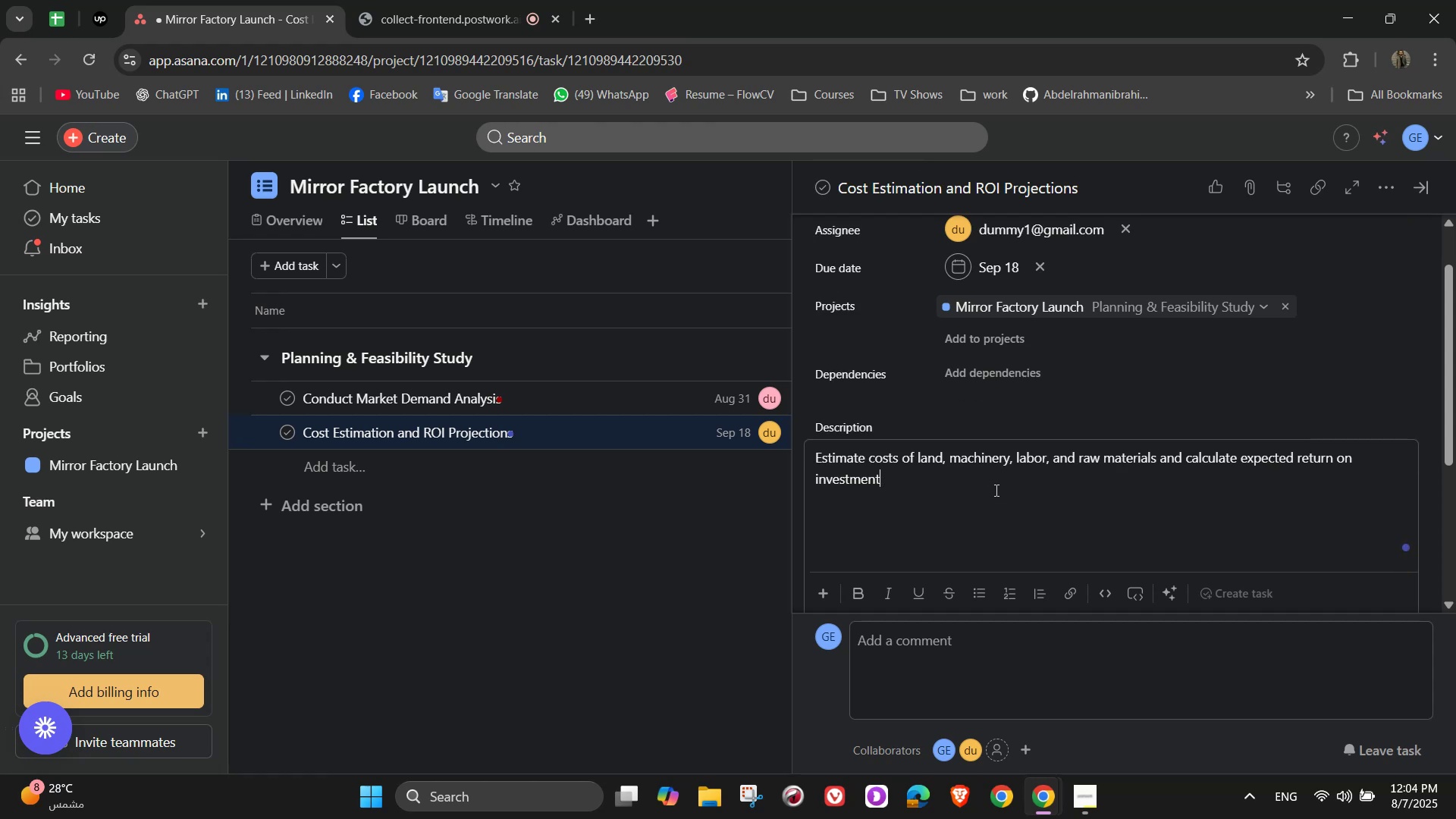 
wait(9.8)
 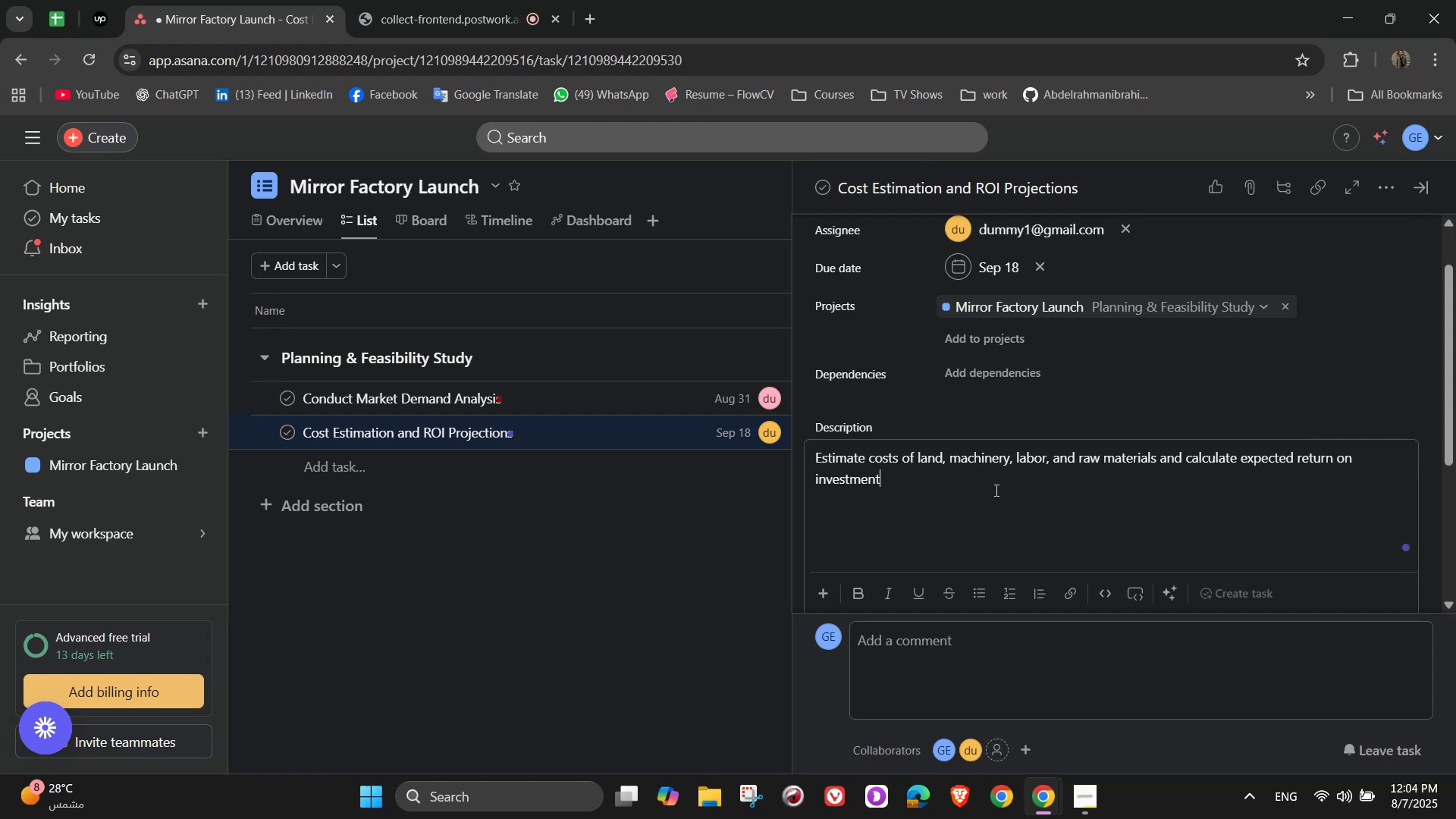 
scroll: coordinate [1130, 391], scroll_direction: up, amount: 3.0
 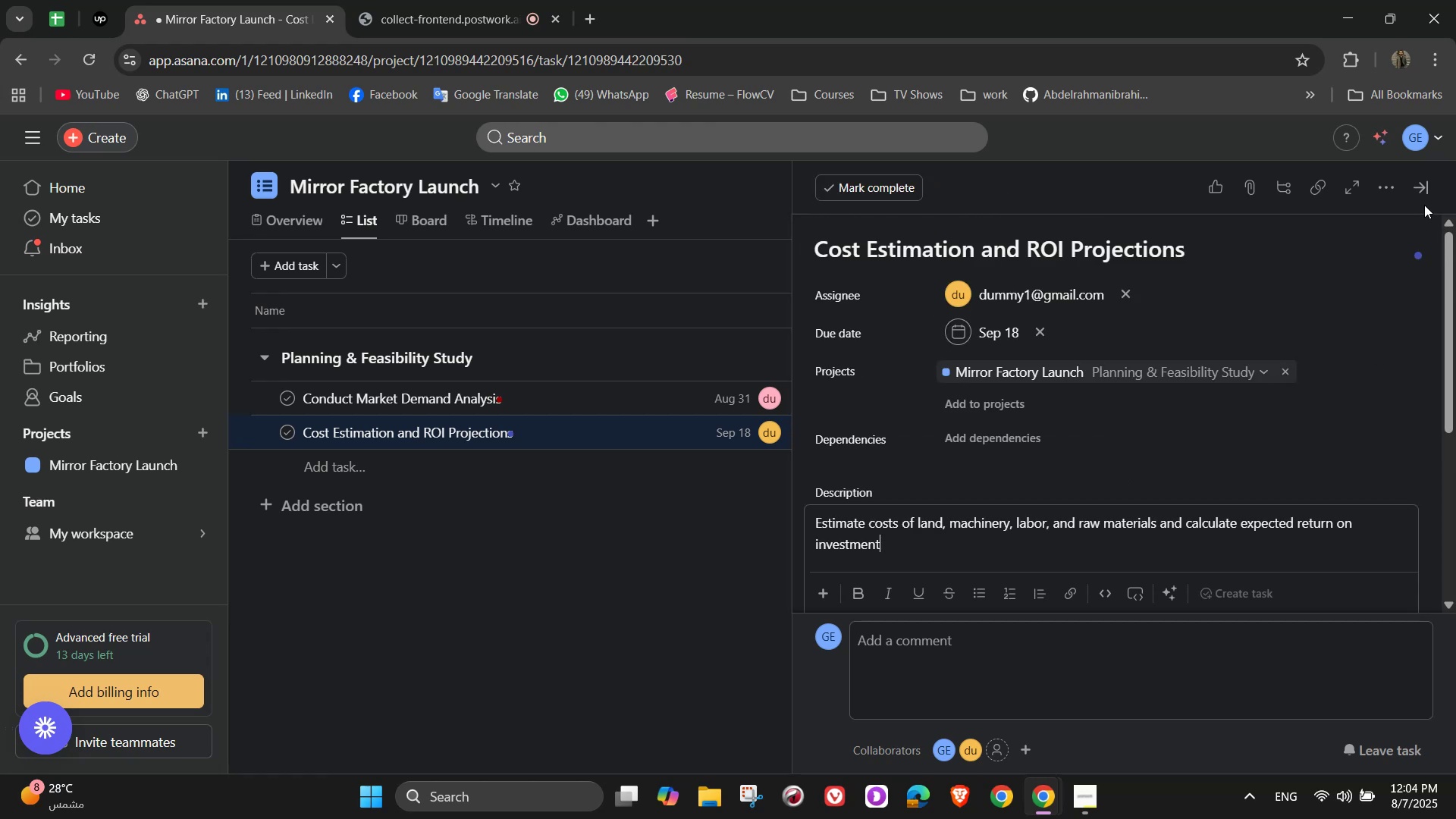 
left_click([1423, 185])
 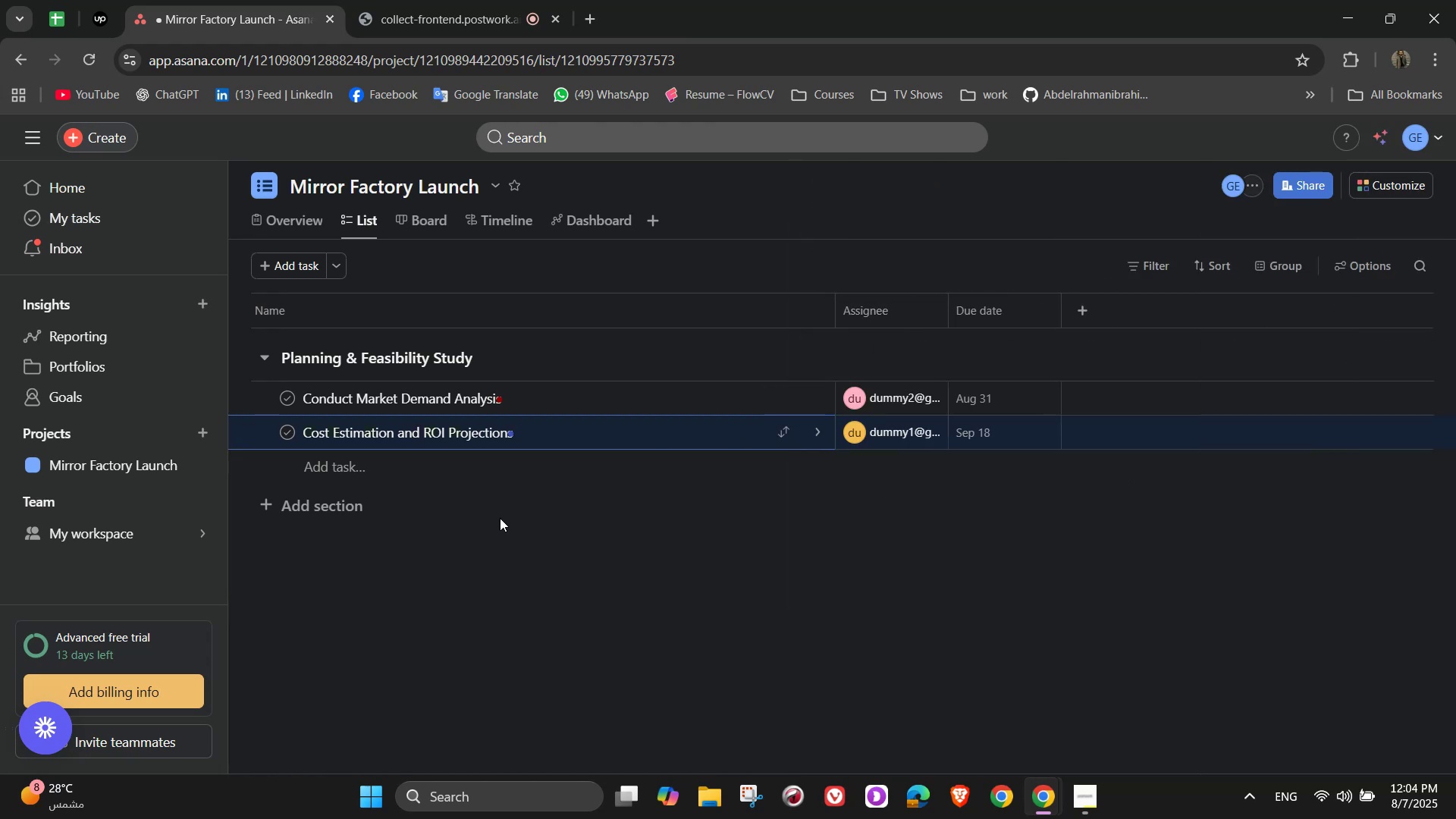 
left_click([425, 457])
 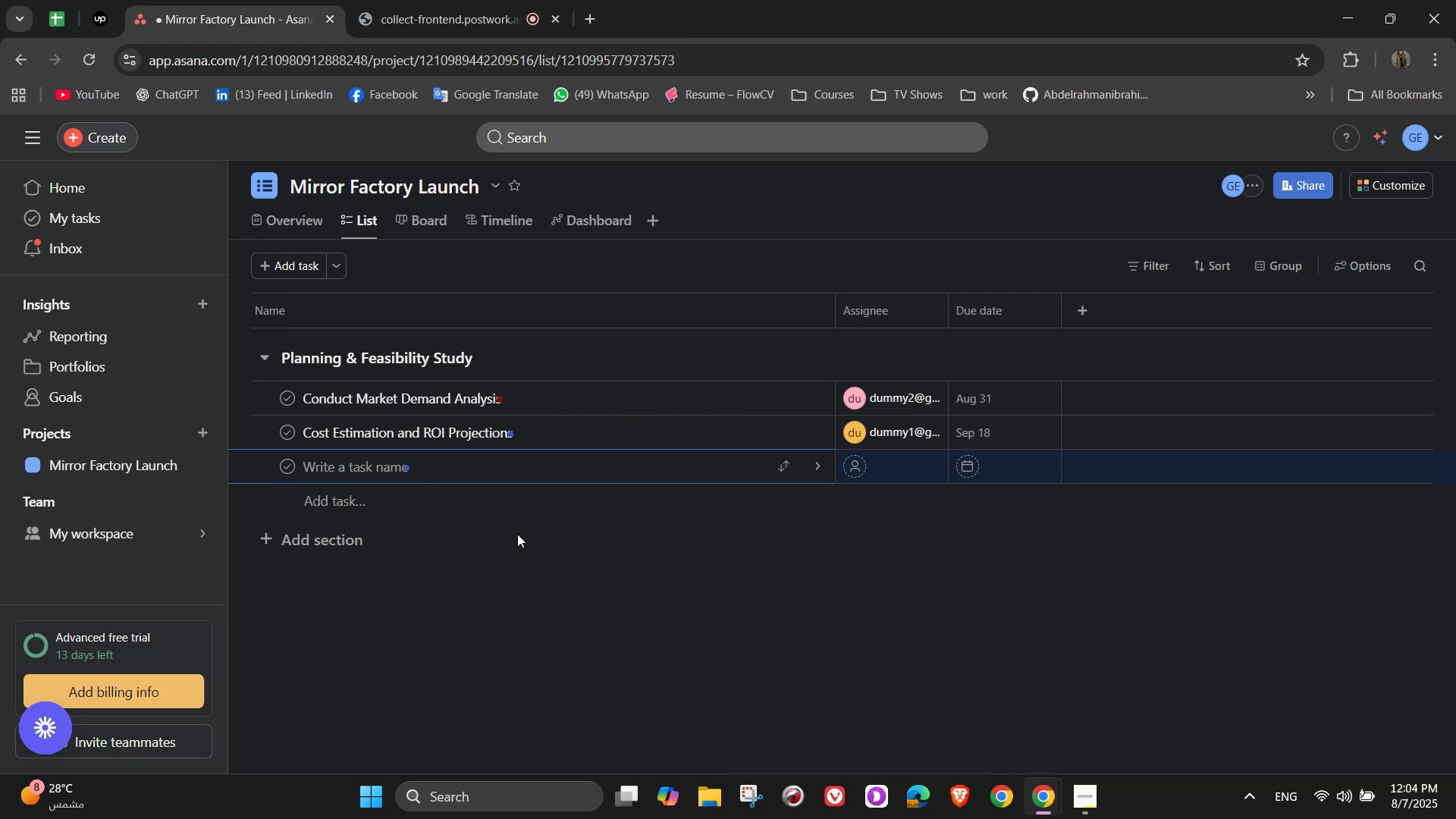 
type(Location scouting)
 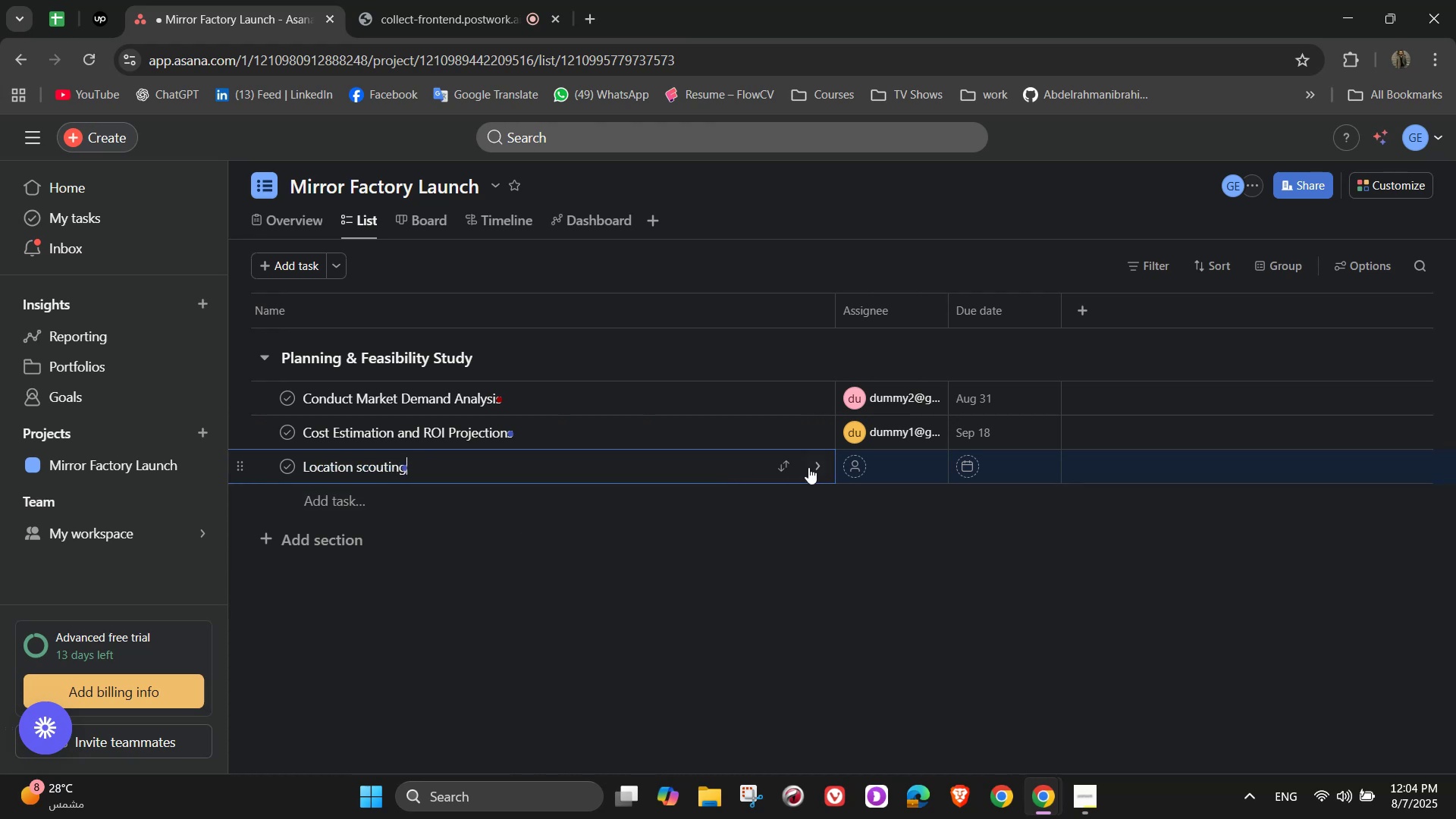 
left_click([812, 473])
 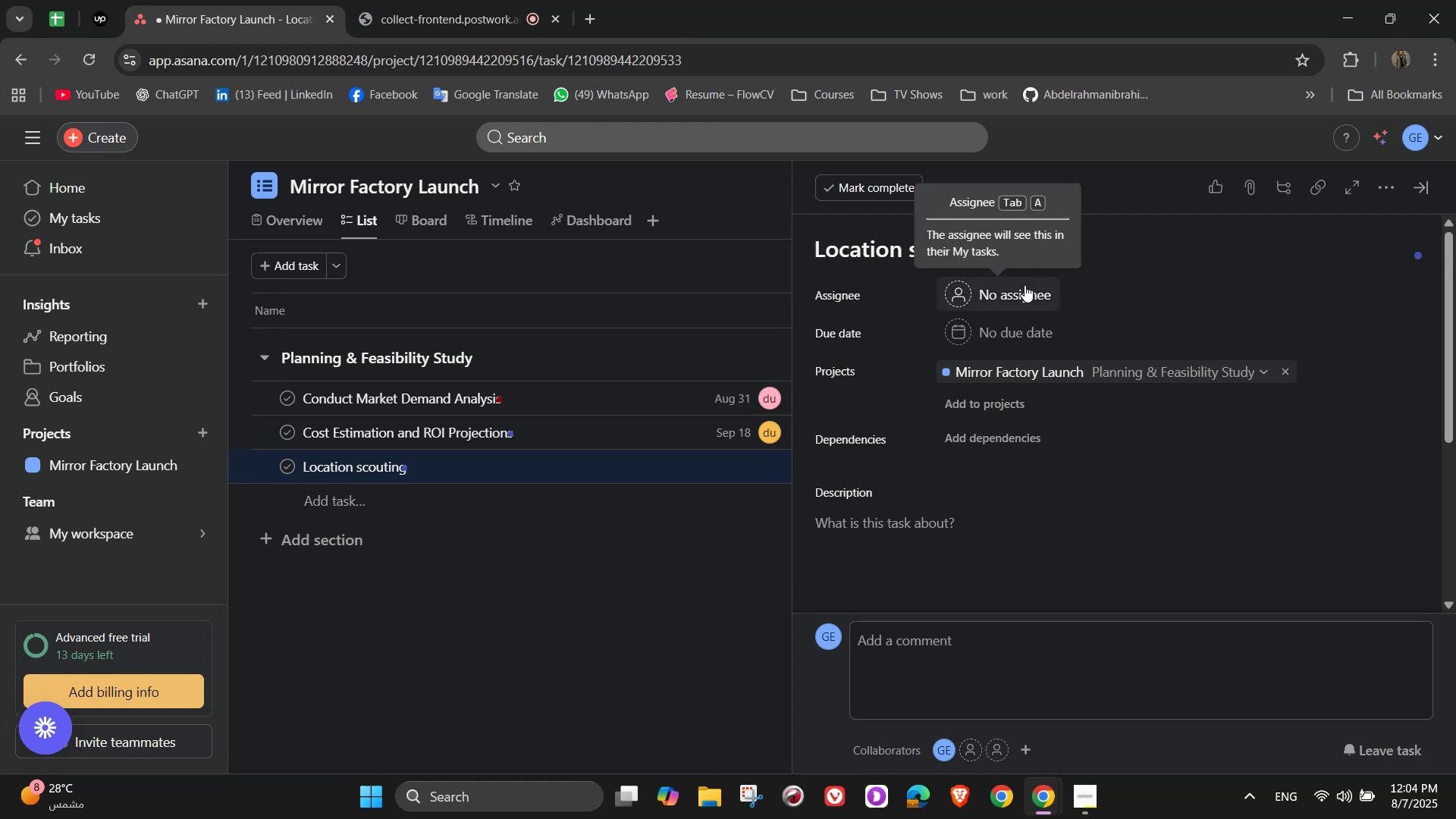 
wait(7.7)
 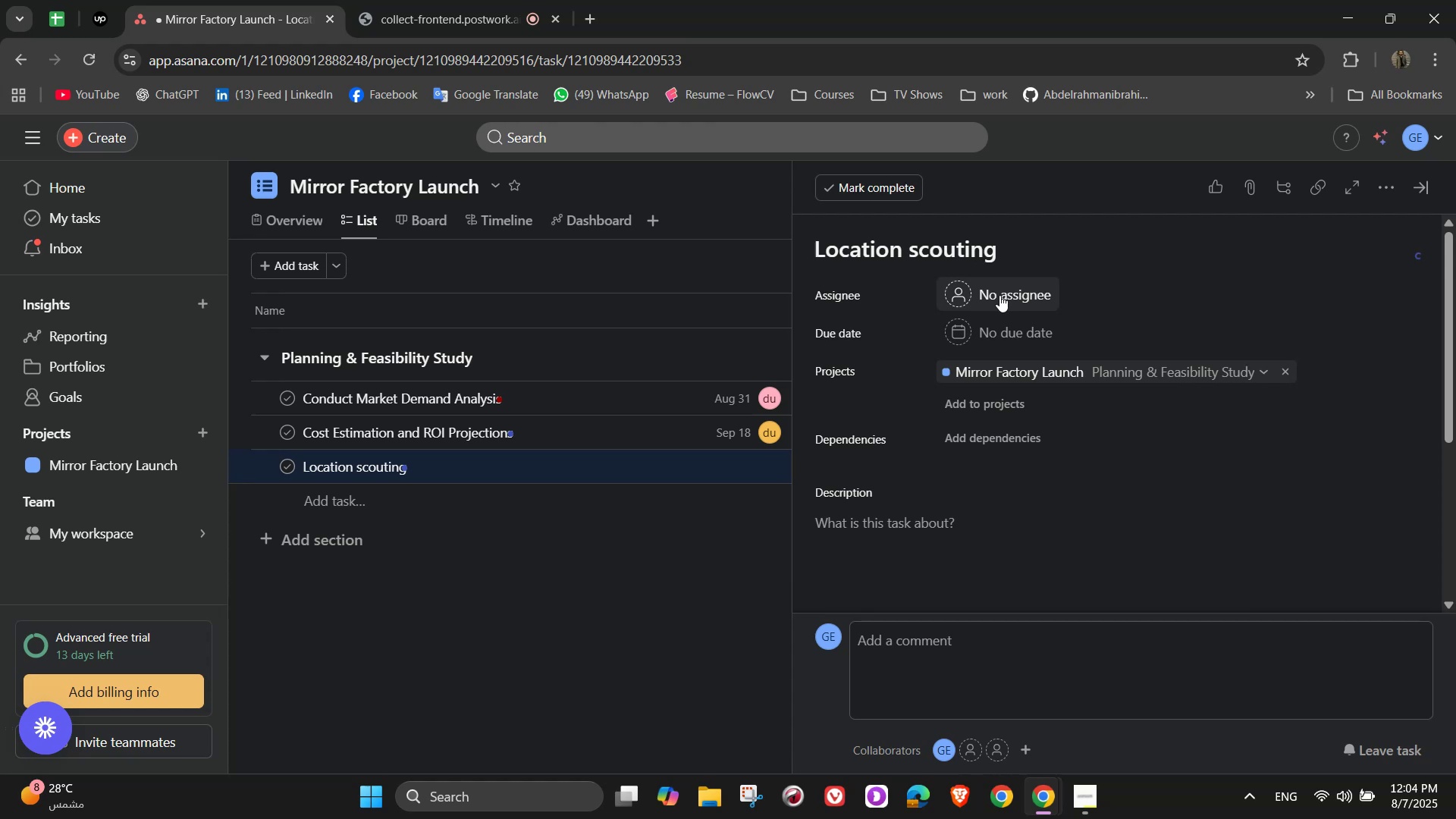 
left_click([1025, 285])
 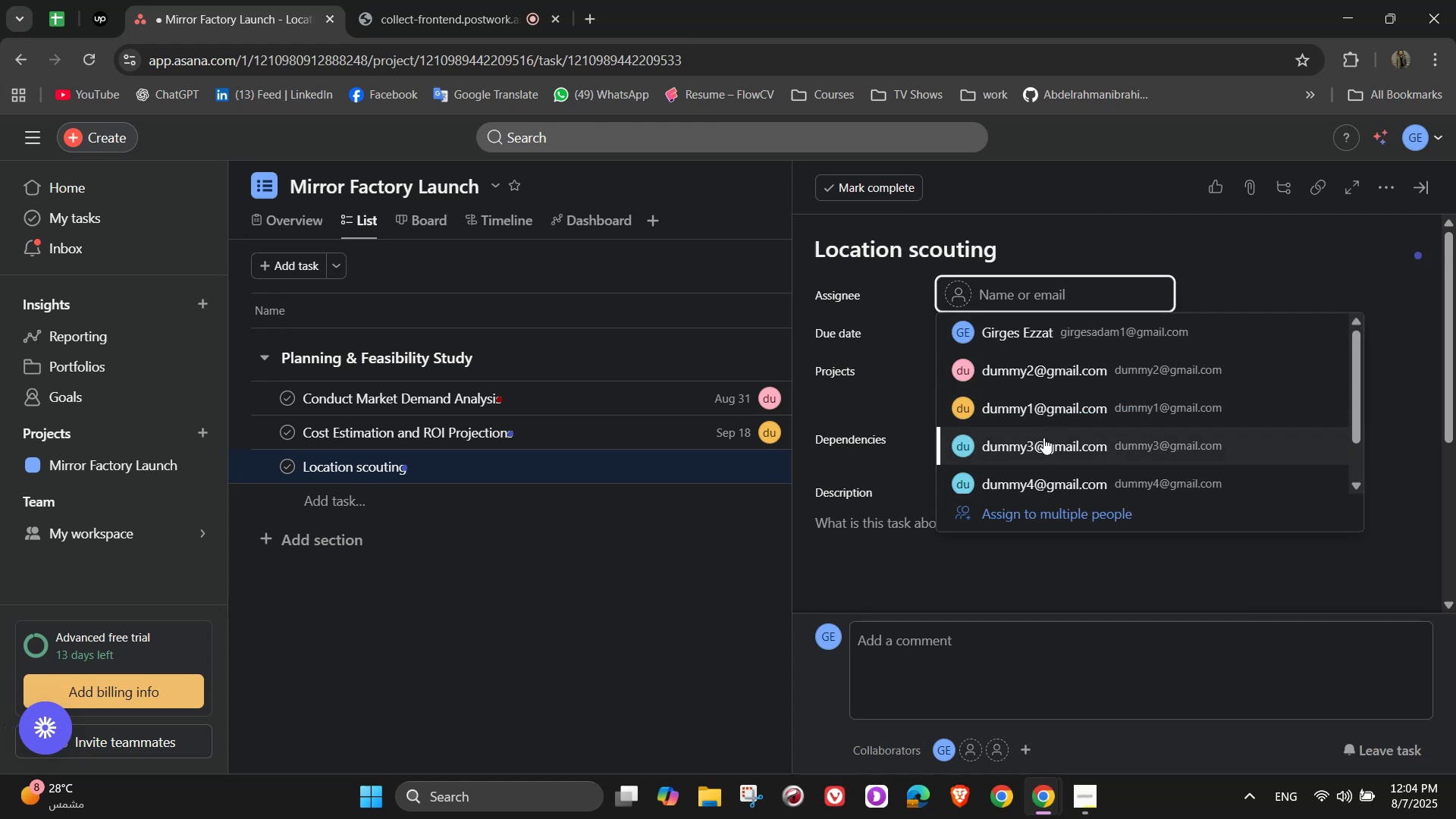 
left_click([1043, 438])
 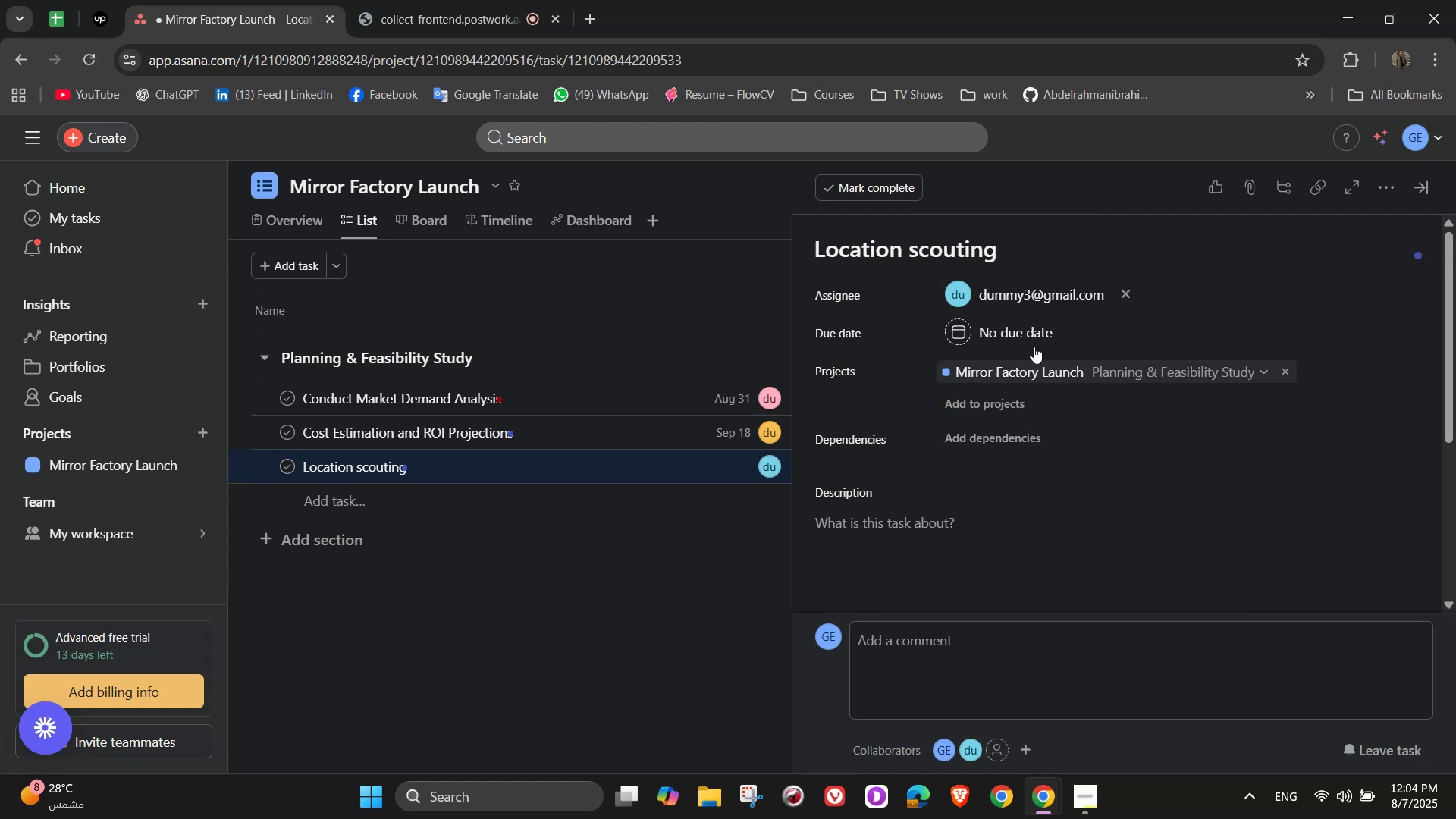 
left_click([1028, 340])
 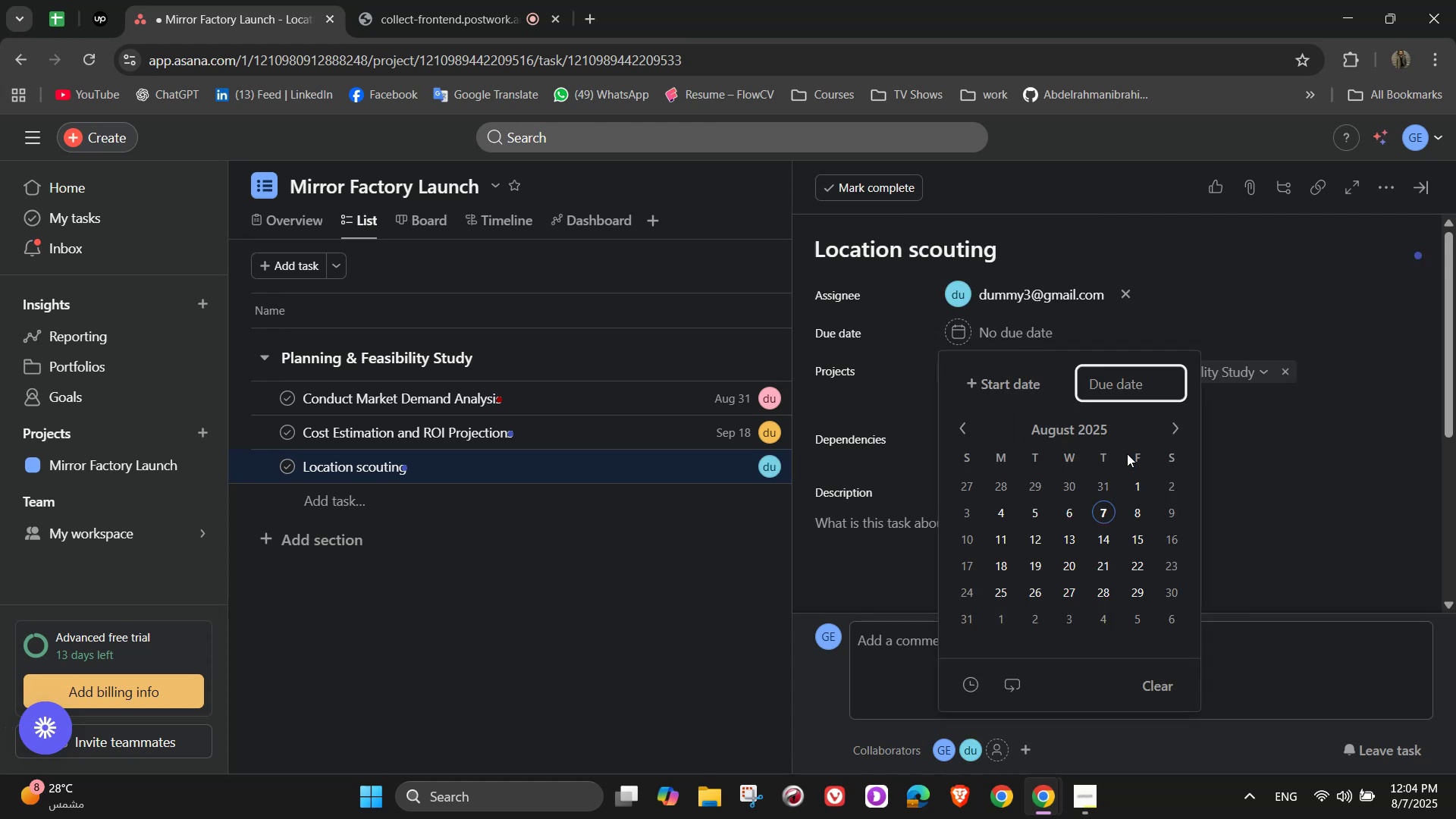 
left_click([1172, 424])
 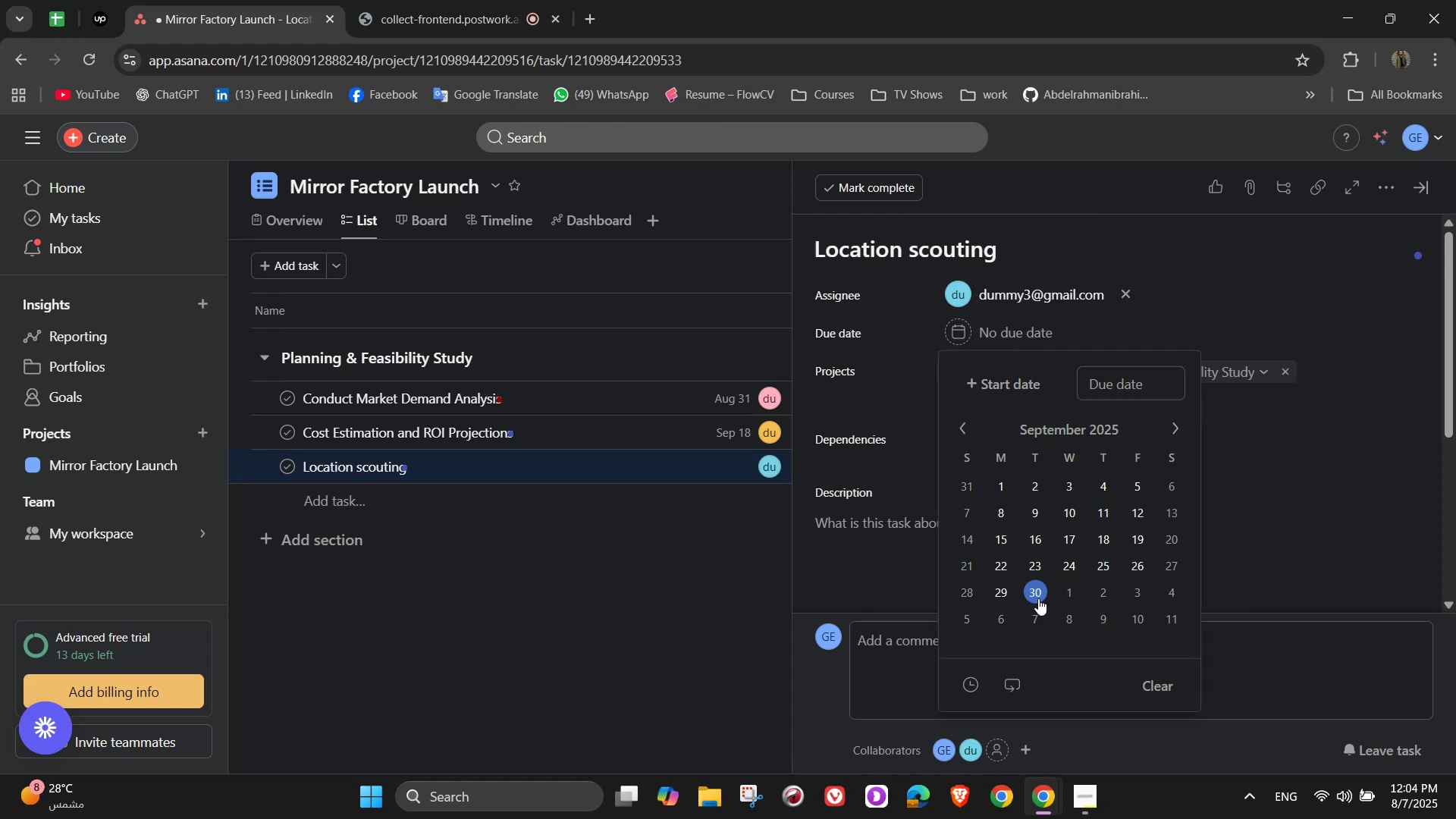 
double_click([1298, 572])
 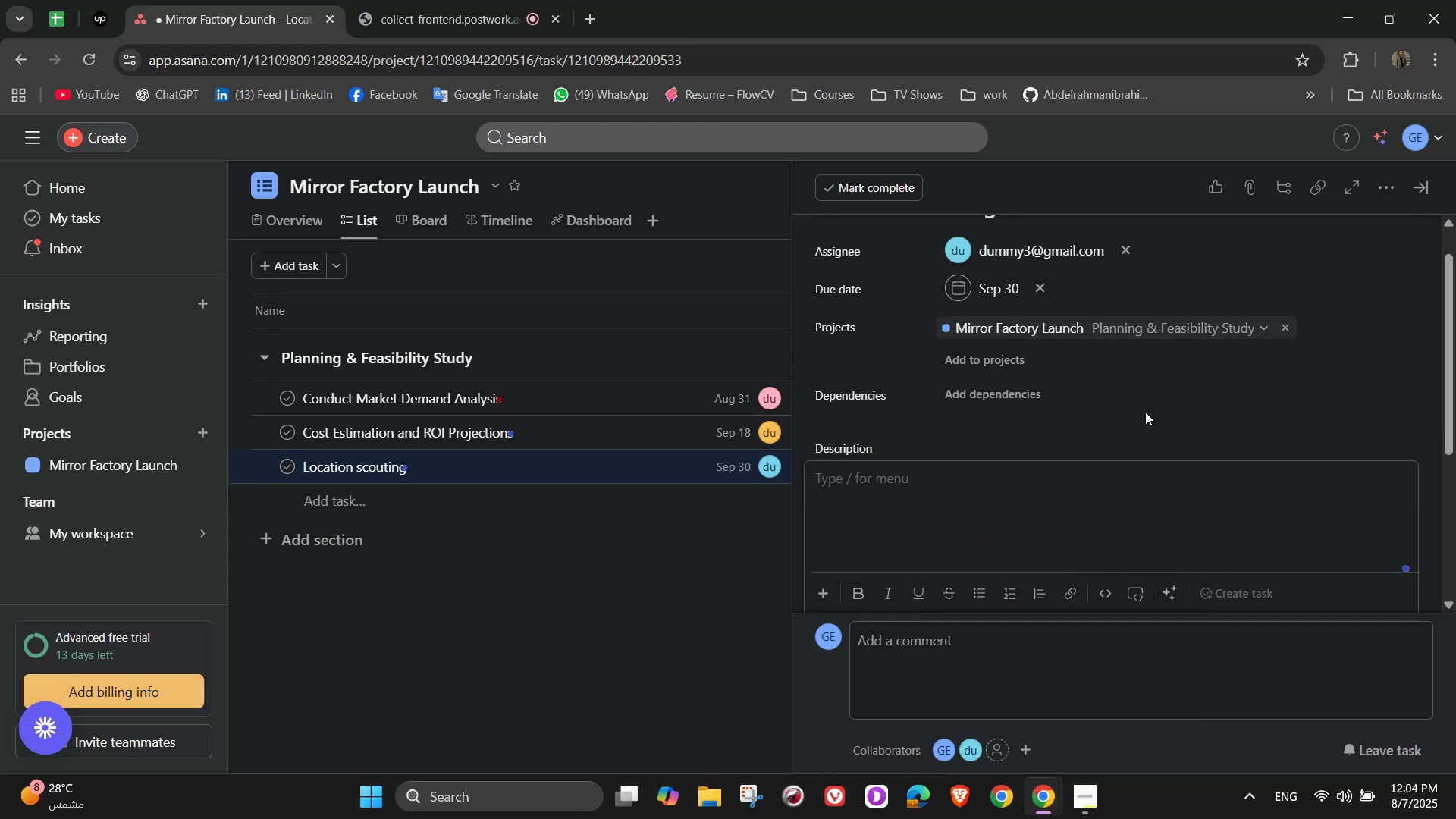 
left_click([1131, 415])
 